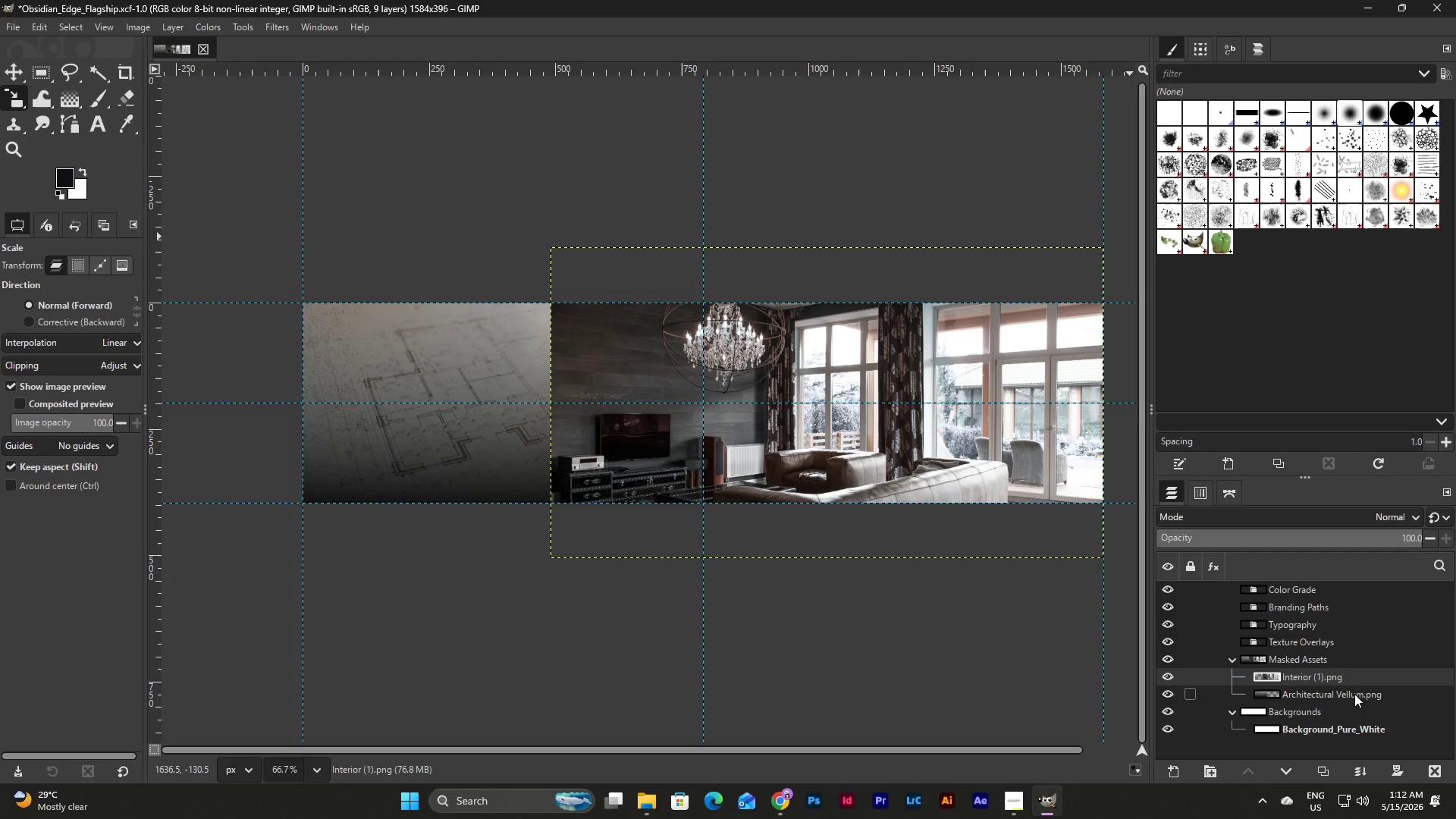 
double_click([1354, 694])
 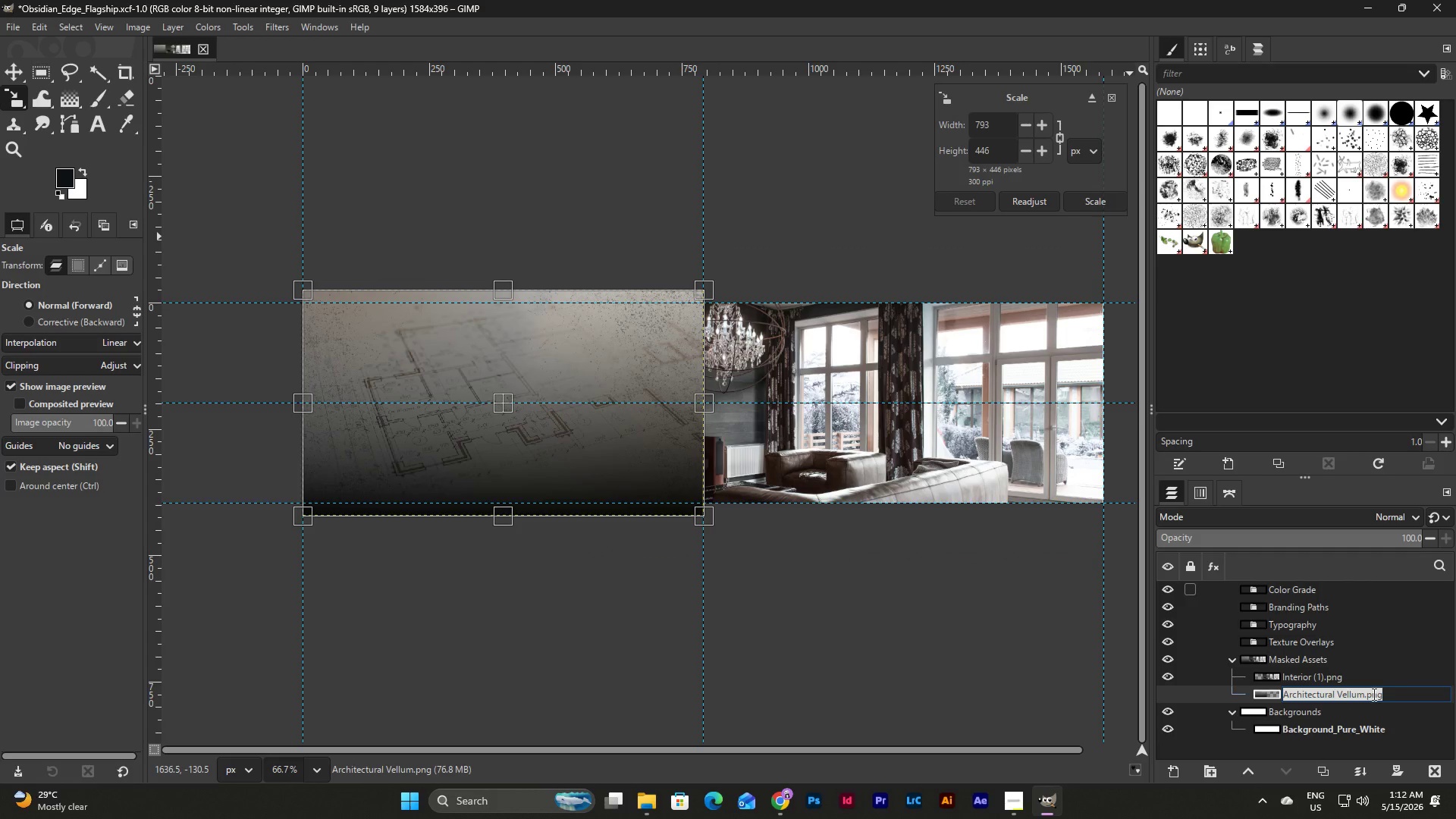 
left_click([1370, 694])
 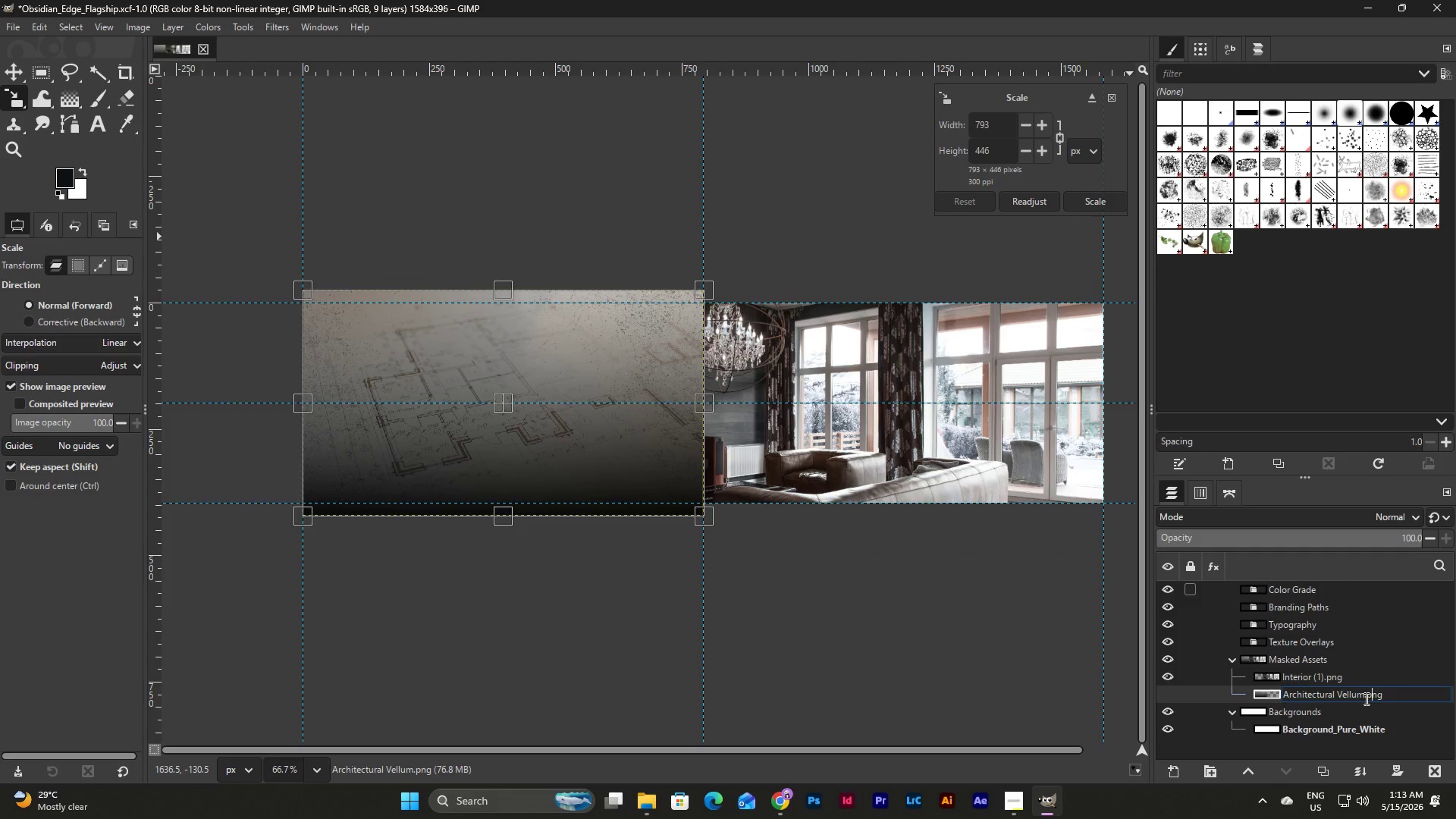 
left_click_drag(start_coordinate=[1365, 698], to_coordinate=[1272, 692])
 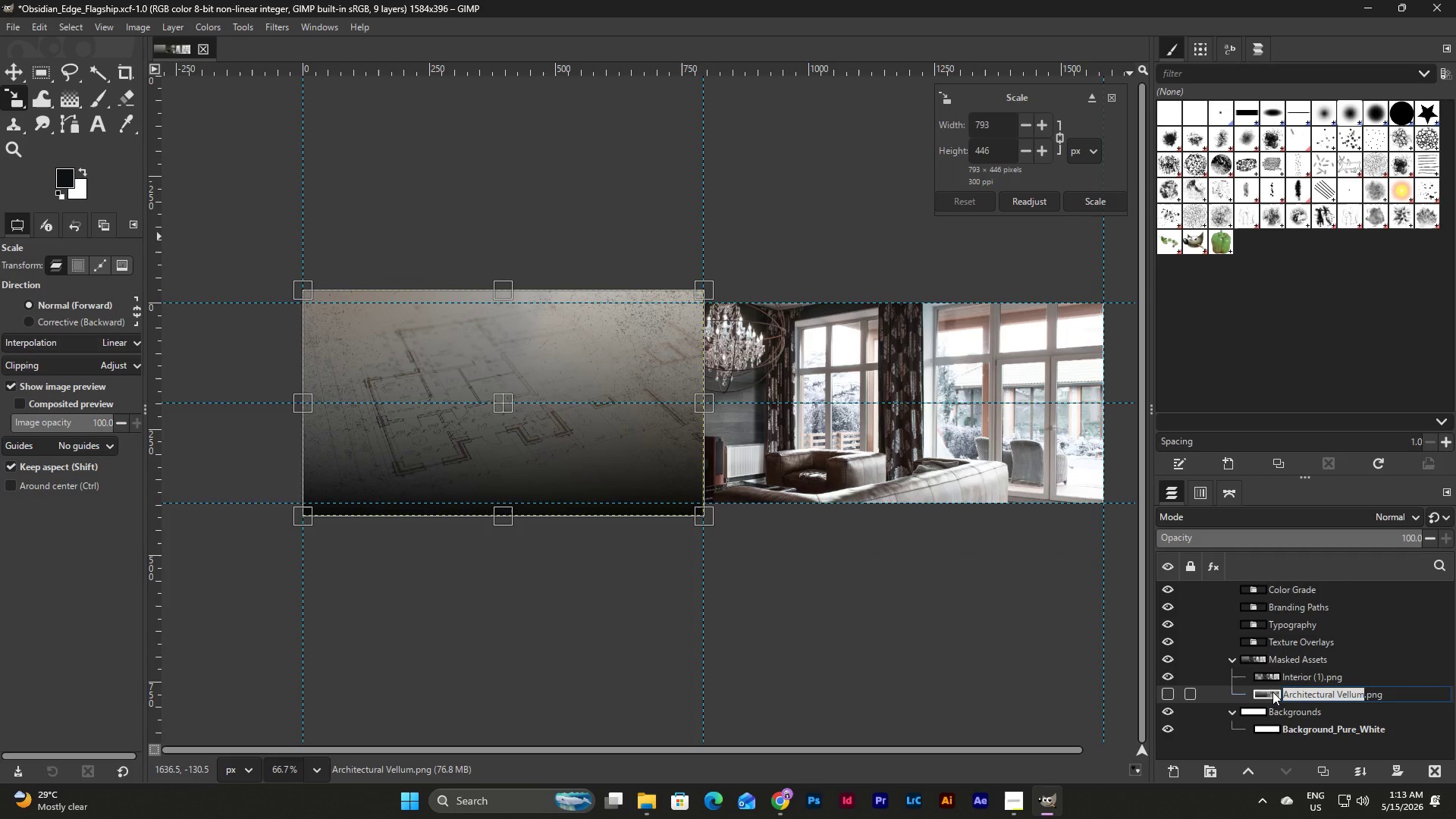 
type(Btoo)
key(Backspace)
key(Backspace)
key(Backspace)
type(ottom_Image)
 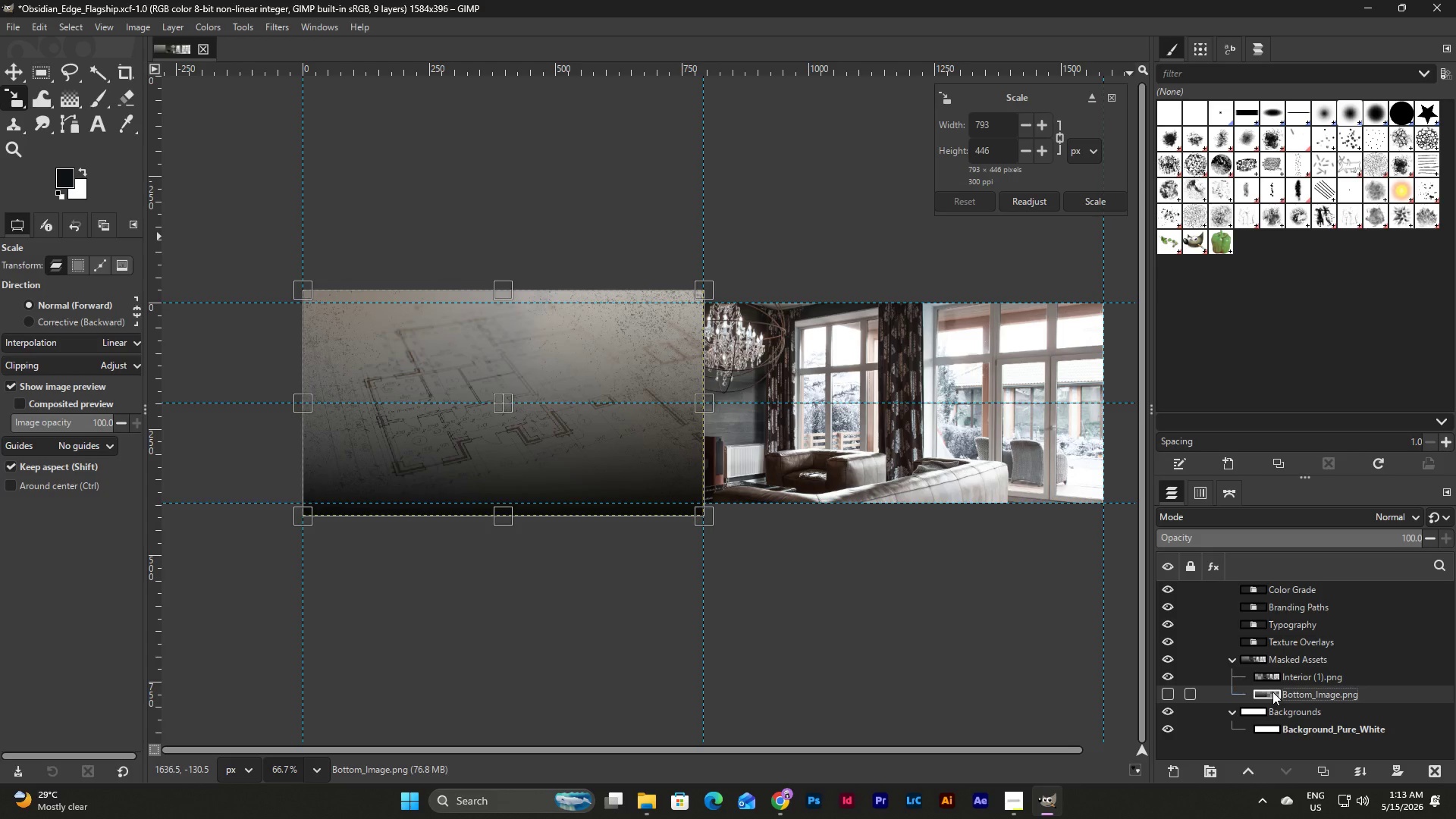 
 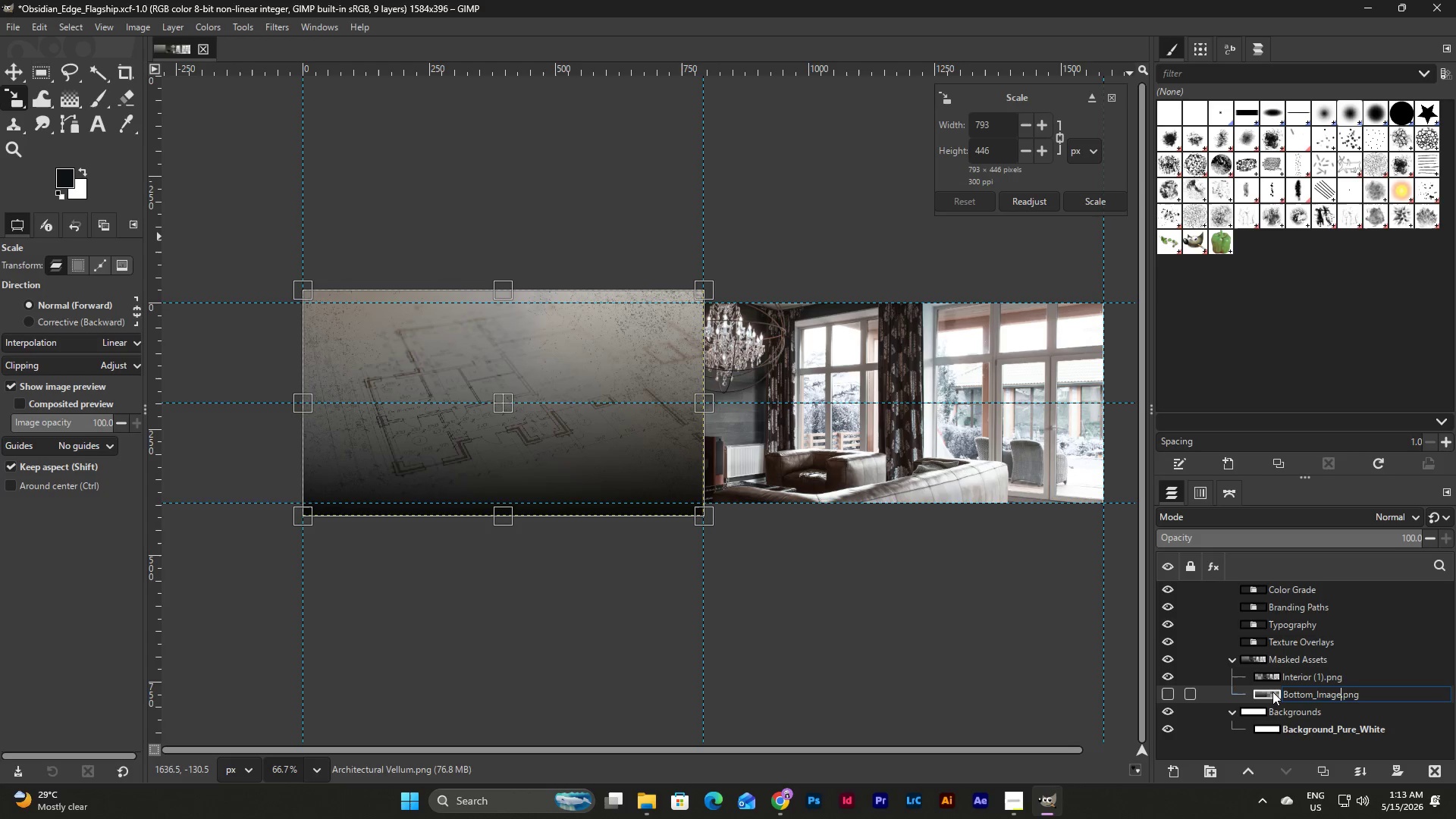 
key(Enter)
 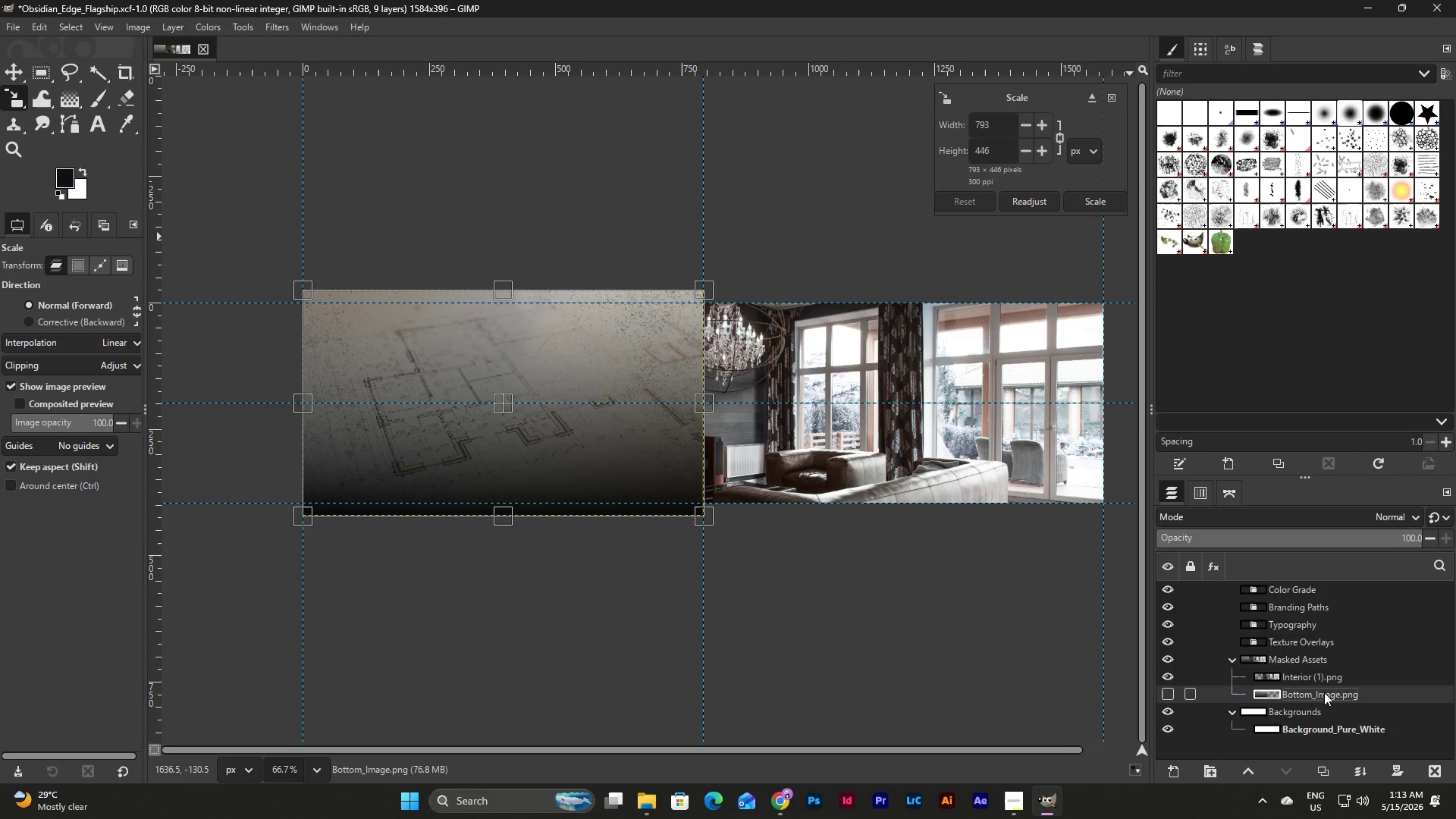 
double_click([1326, 673])
 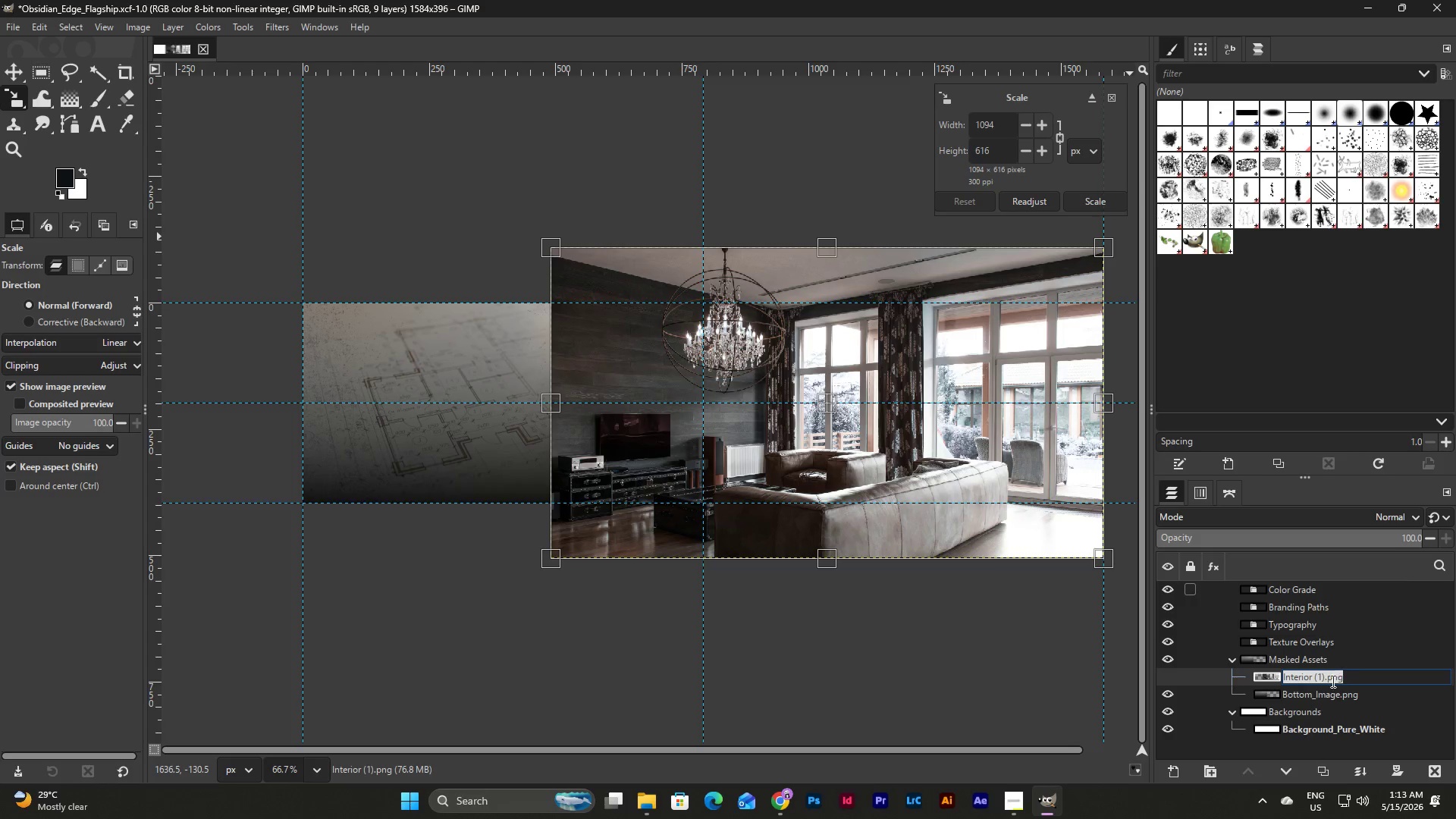 
left_click([1330, 680])
 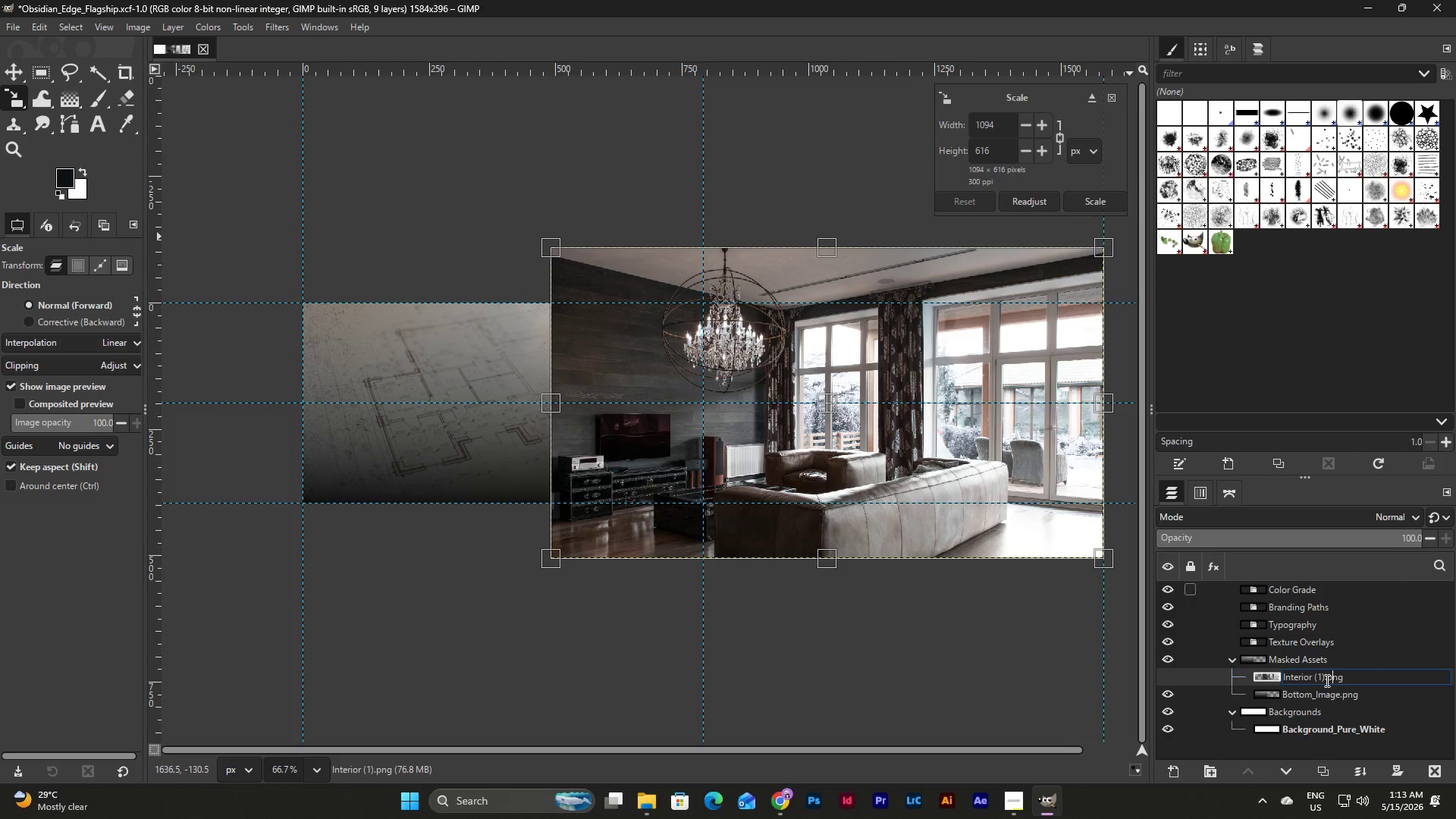 
left_click_drag(start_coordinate=[1326, 680], to_coordinate=[1265, 680])
 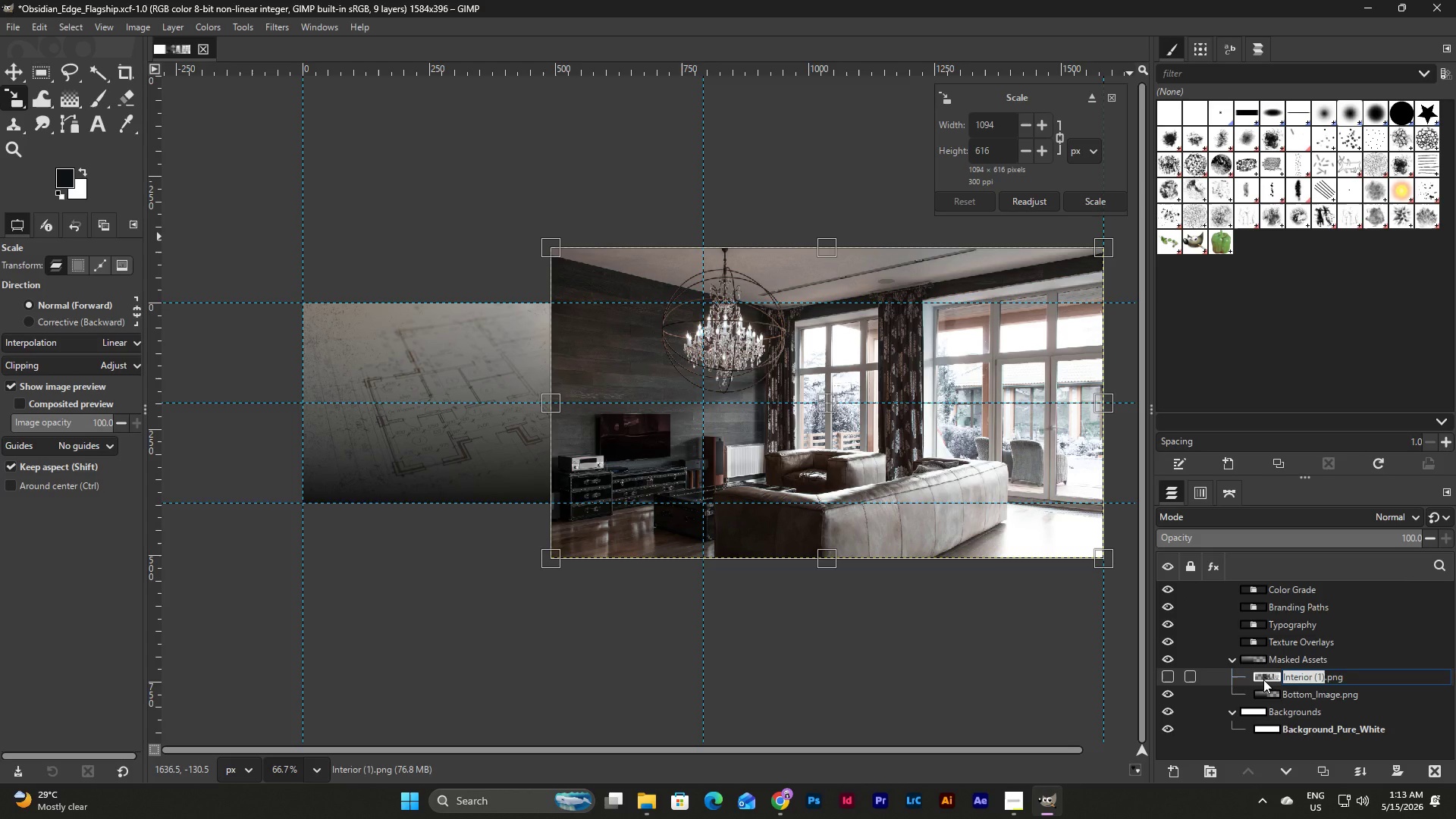 
type(Top_u)
key(Backspace)
type(Image)
 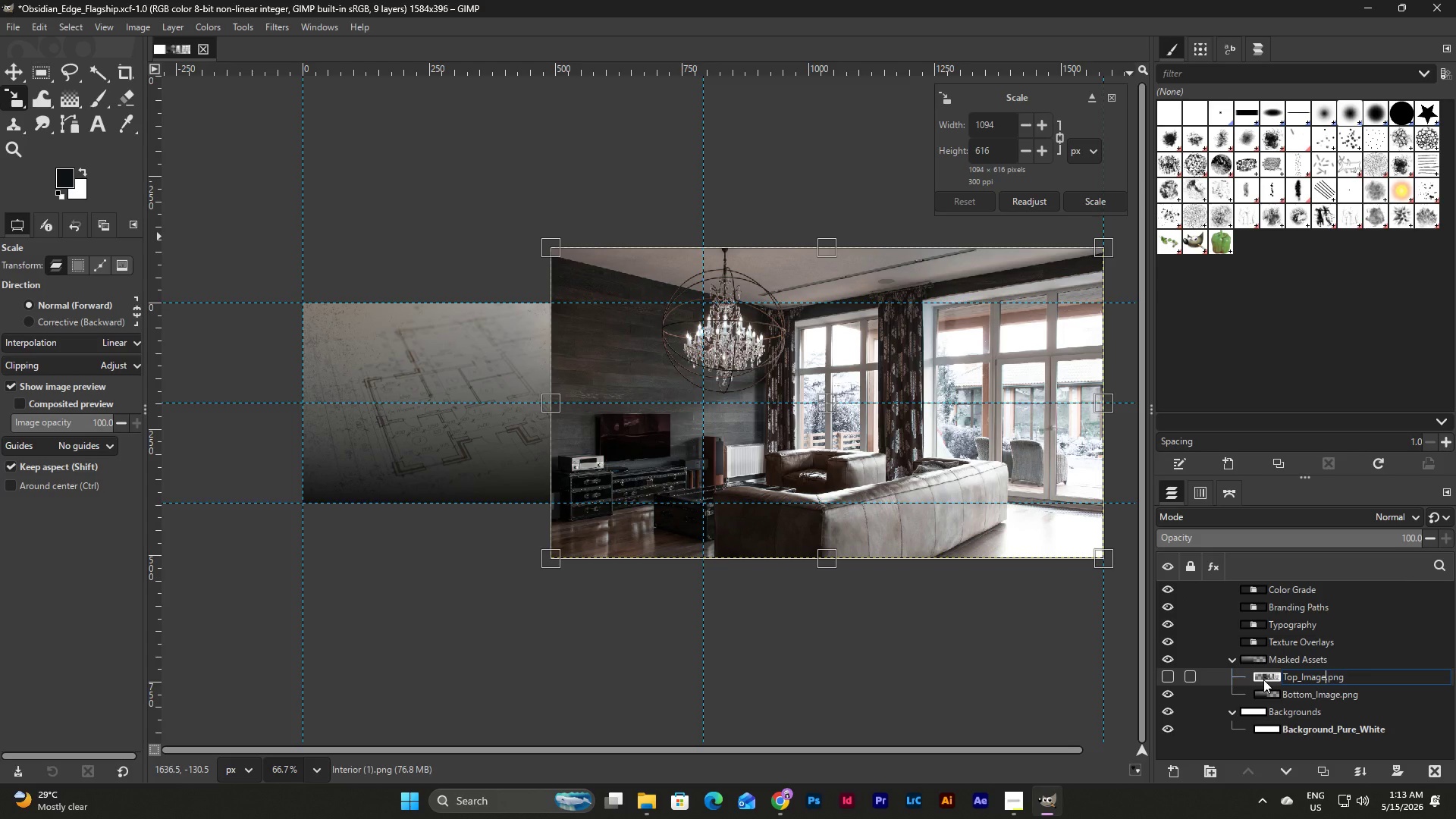 
left_click([1382, 679])
 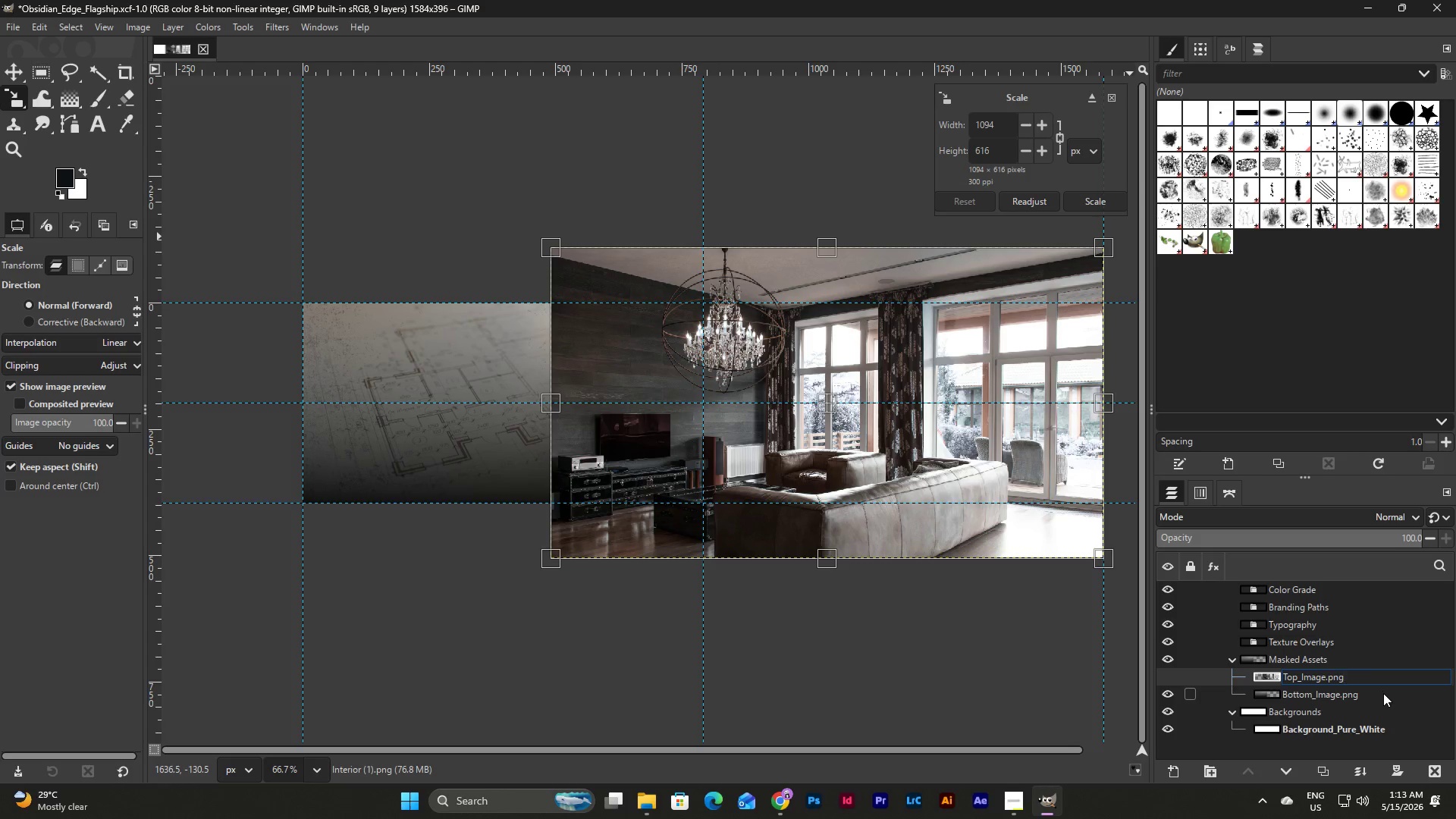 
left_click([1383, 693])
 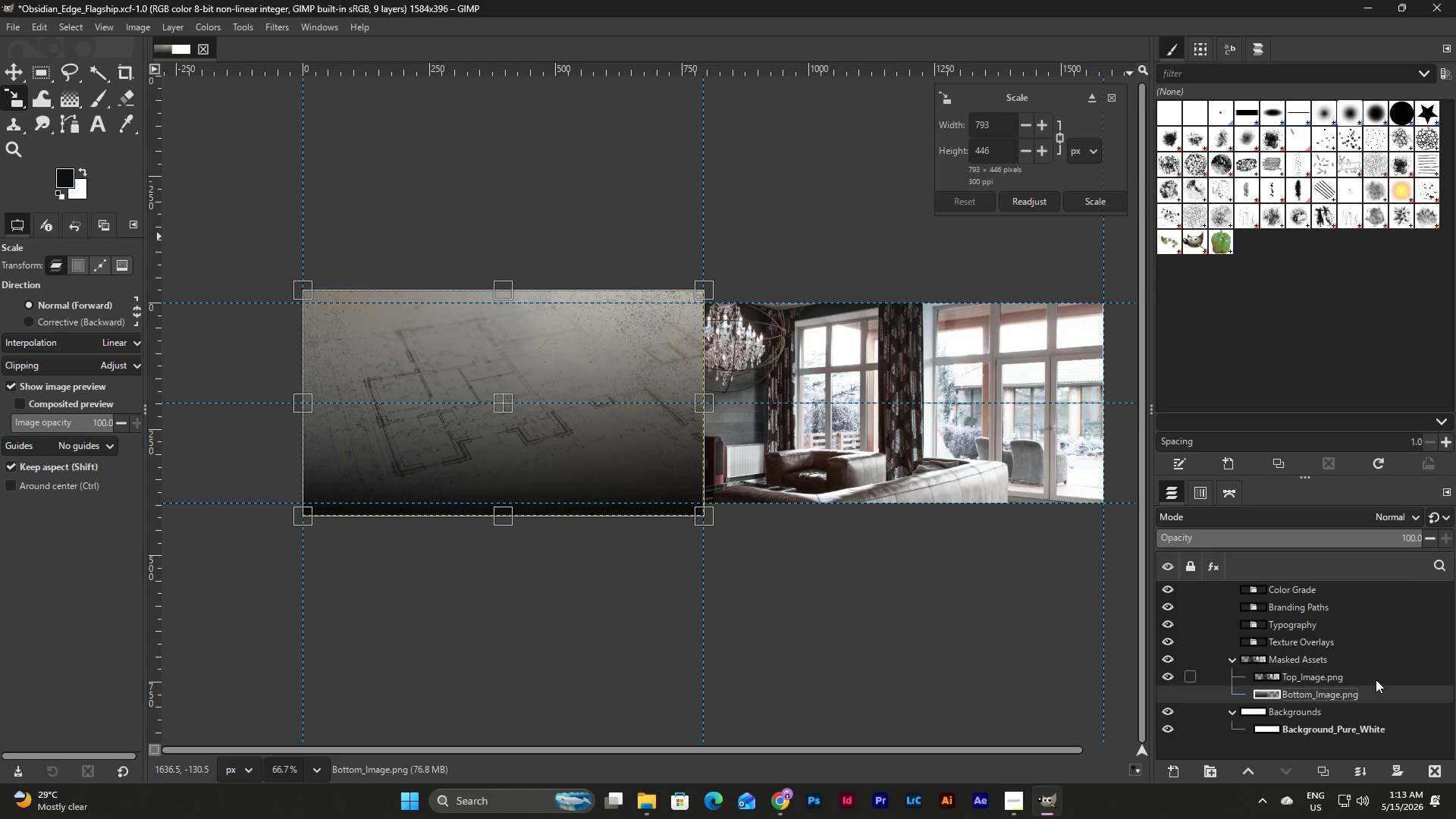 
left_click([1375, 679])
 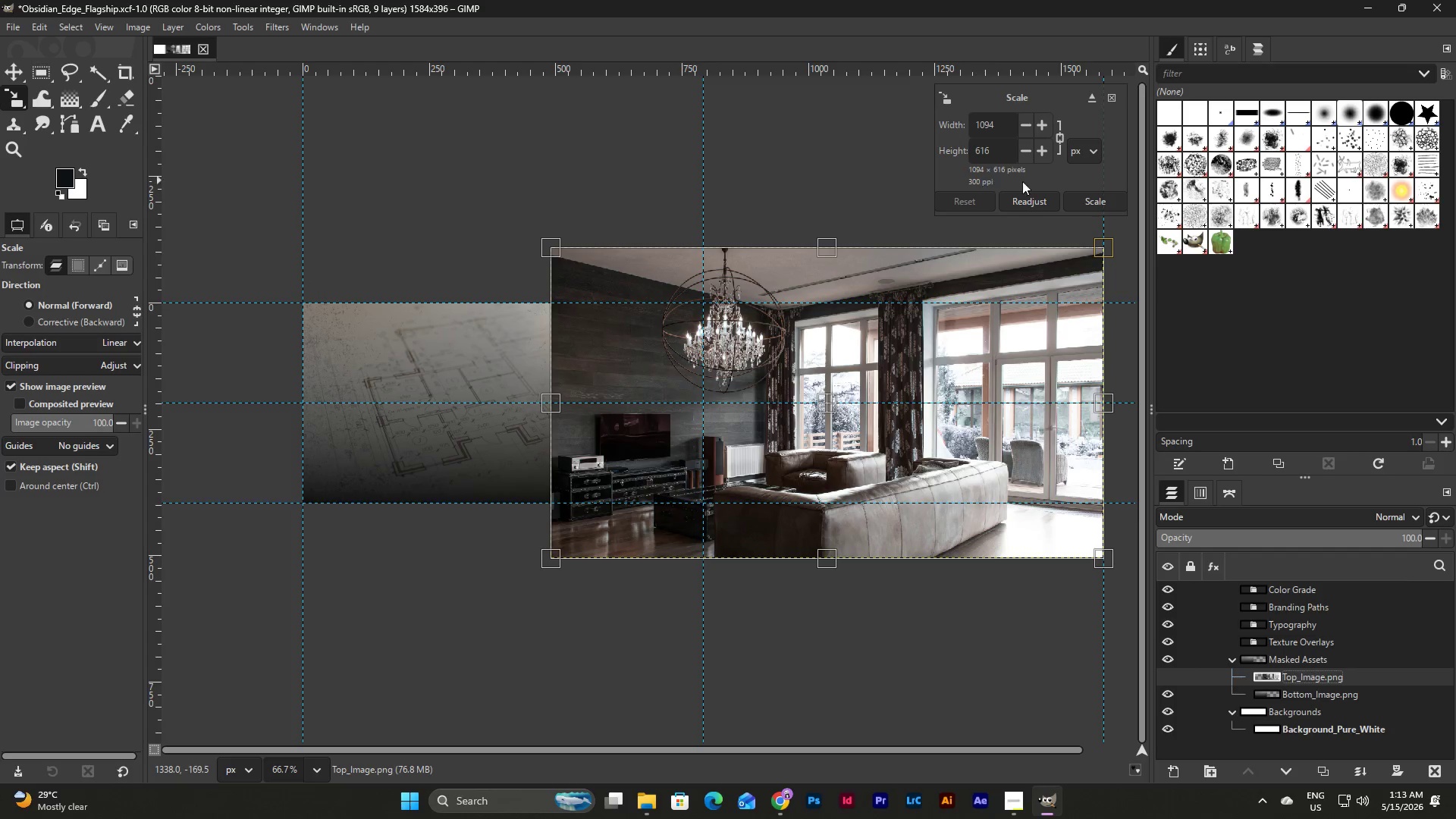 
left_click([1087, 208])
 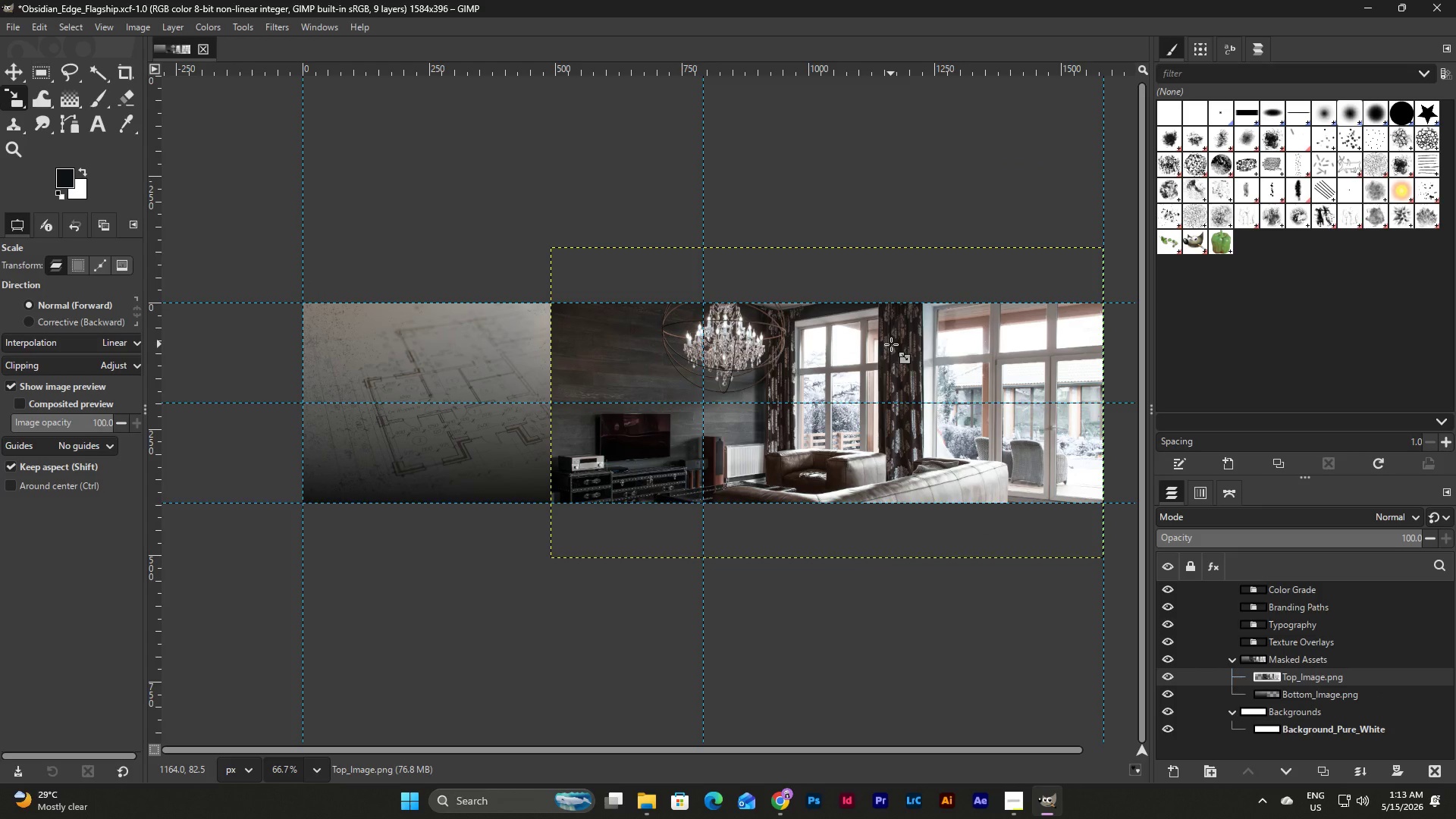 
double_click([891, 344])
 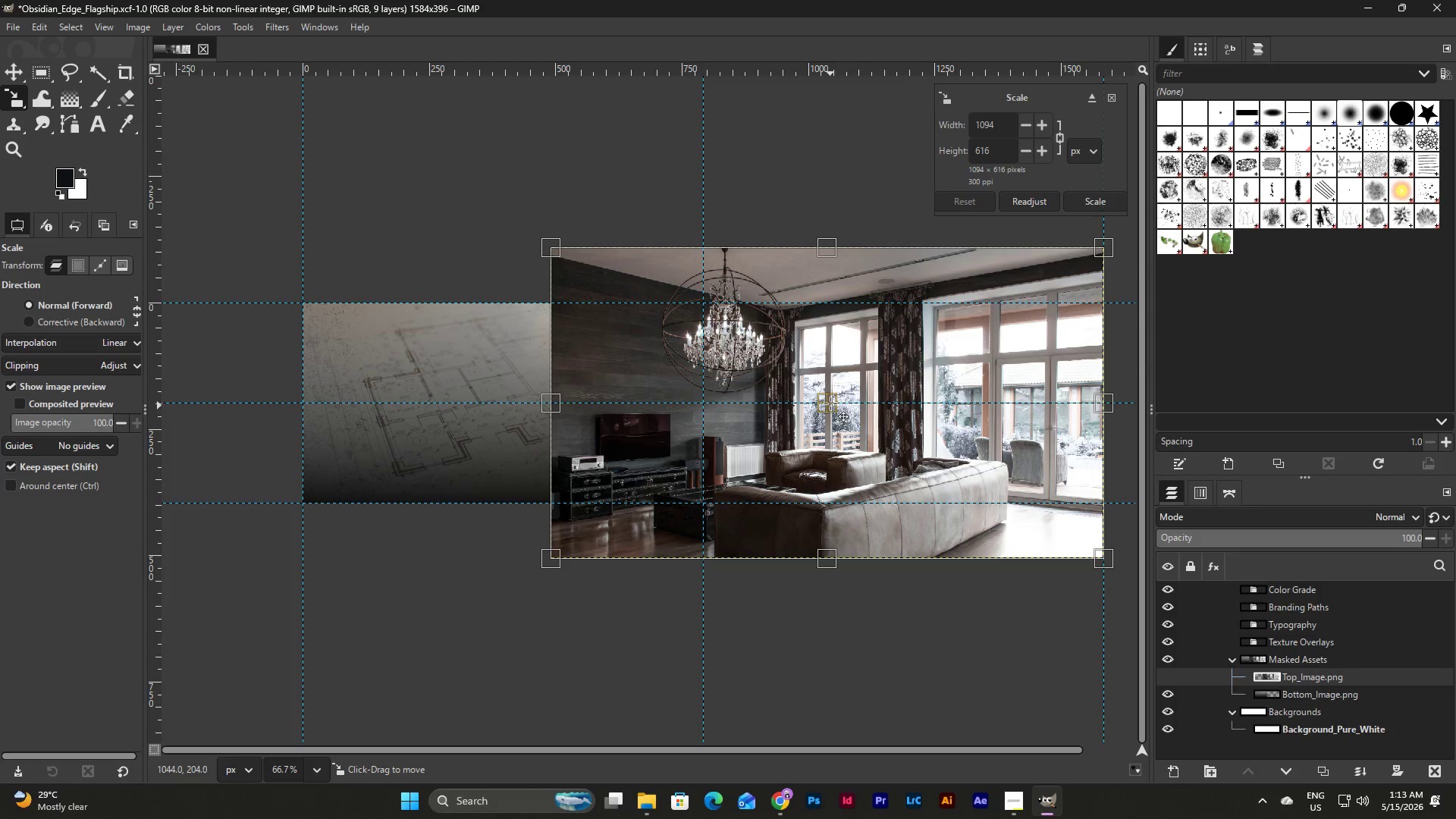 
left_click_drag(start_coordinate=[829, 401], to_coordinate=[824, 400])
 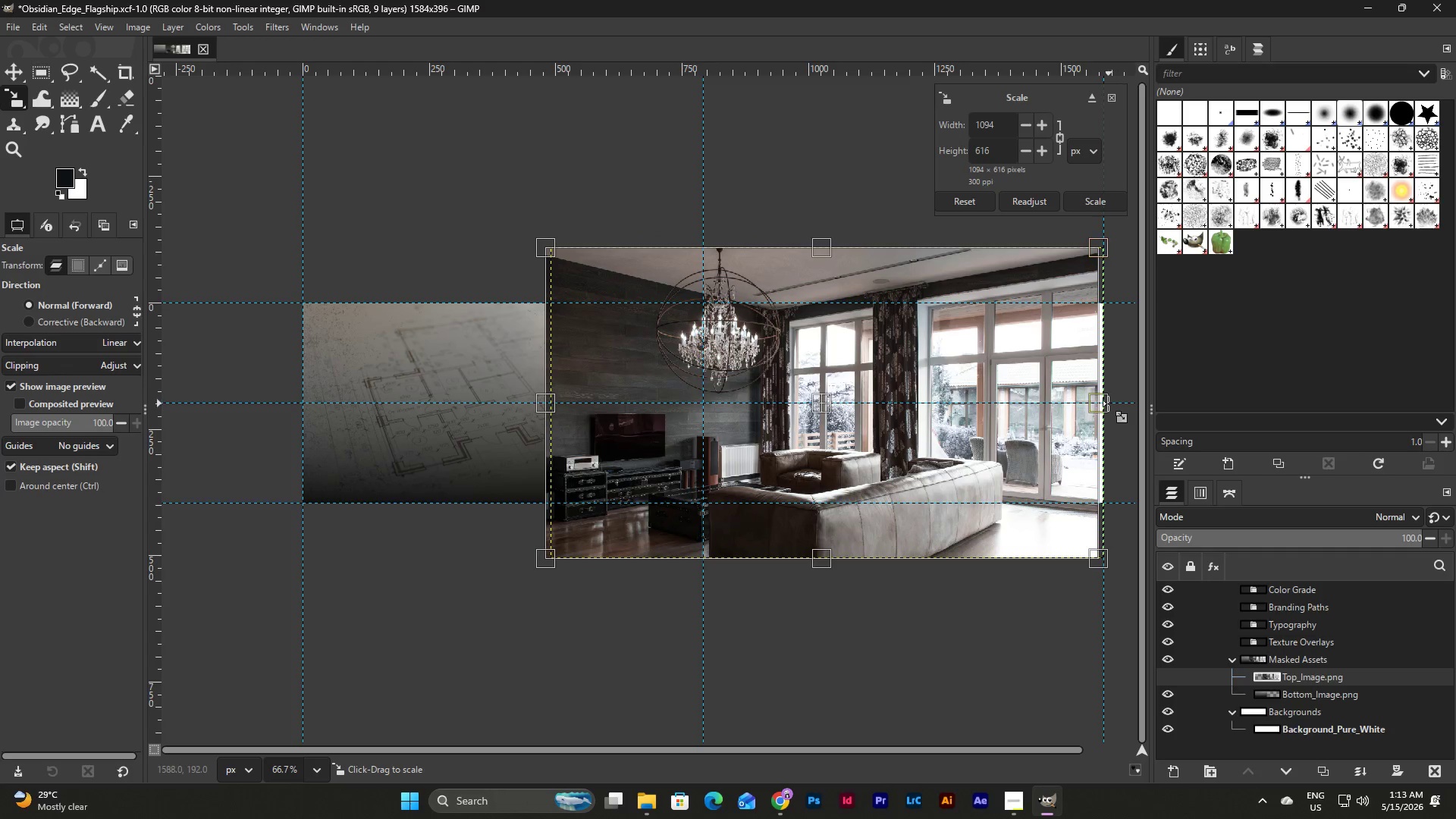 
left_click_drag(start_coordinate=[1107, 403], to_coordinate=[1115, 403])
 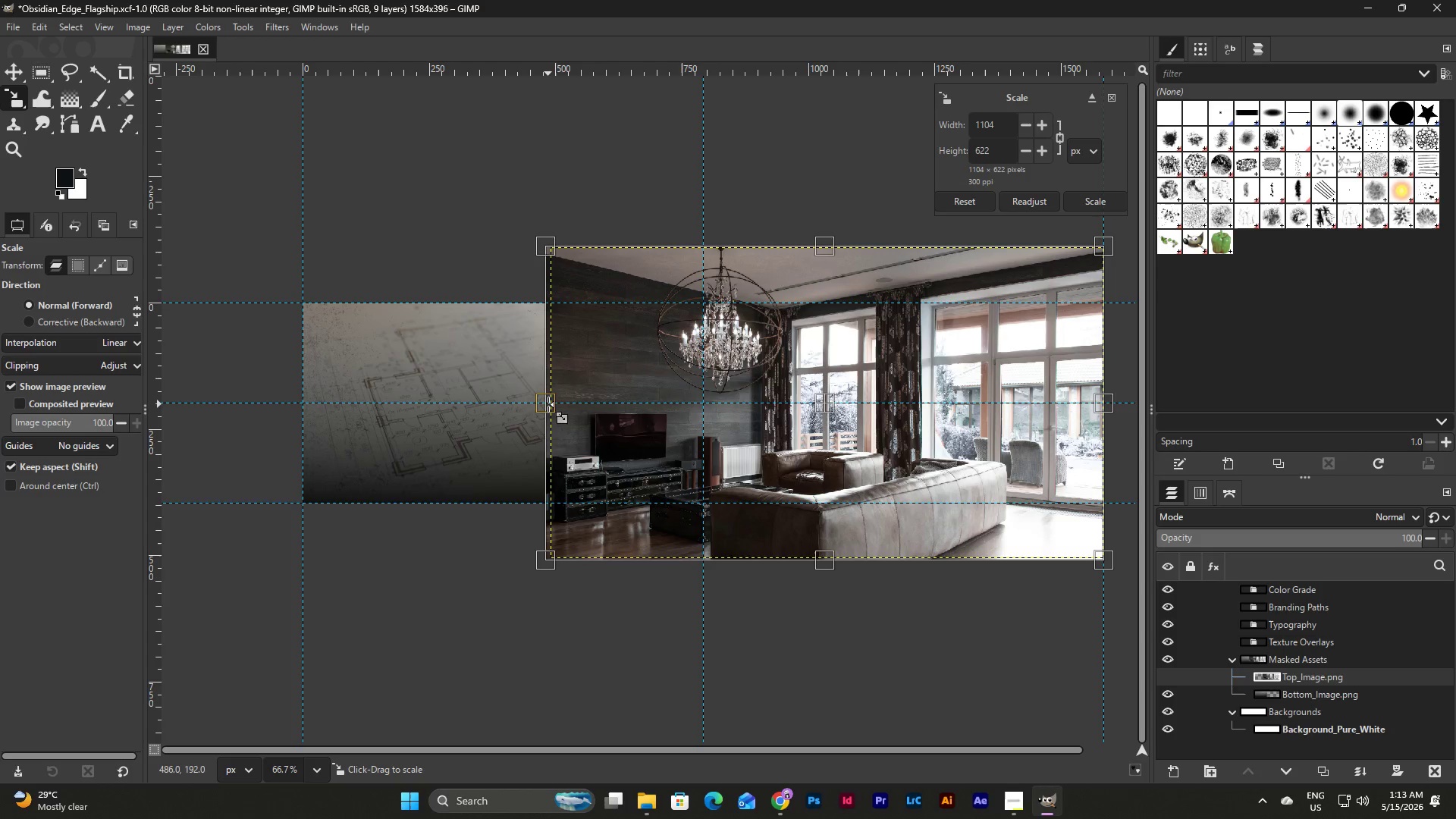 
left_click_drag(start_coordinate=[548, 404], to_coordinate=[570, 408])
 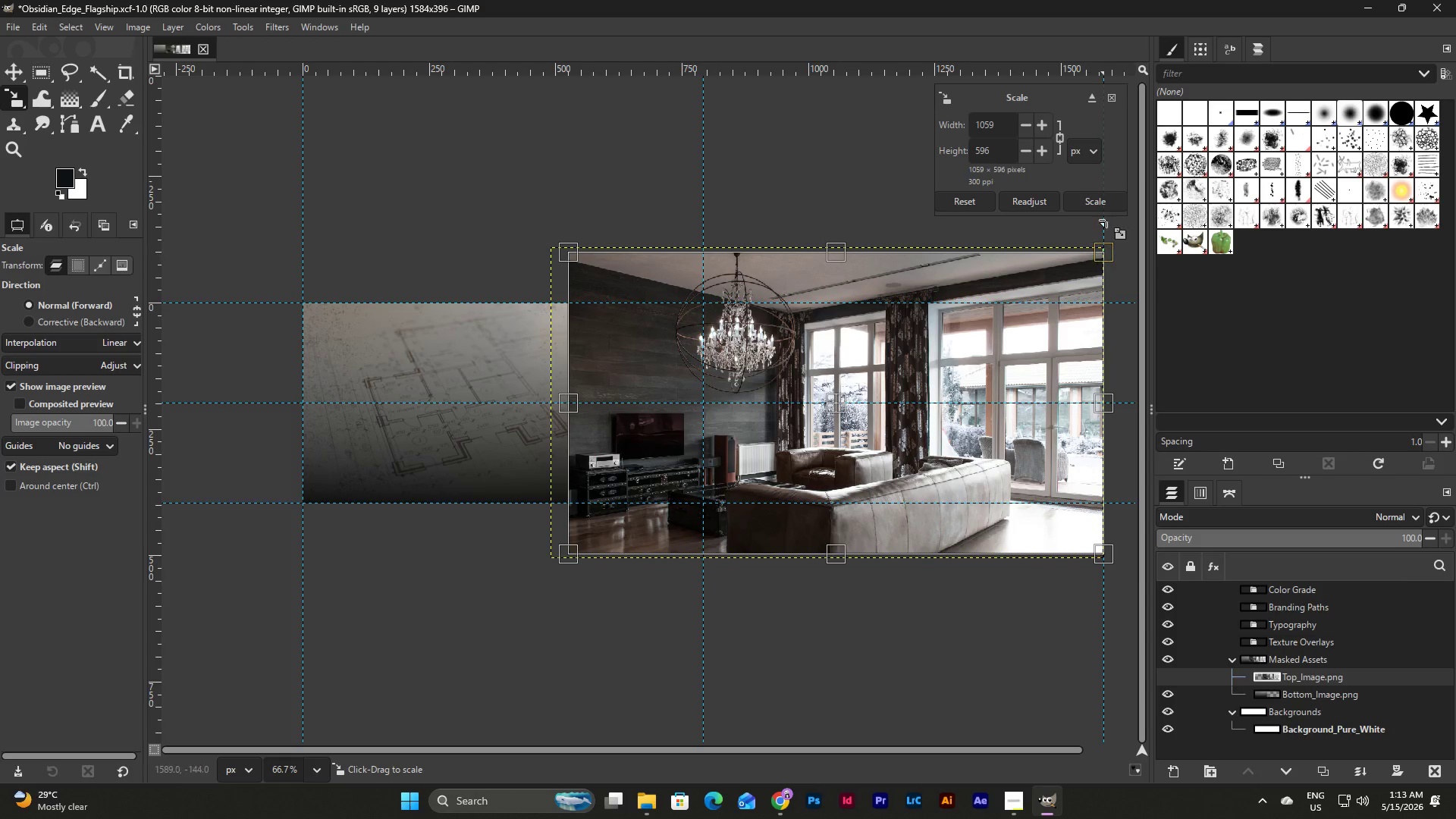 
left_click([1106, 199])
 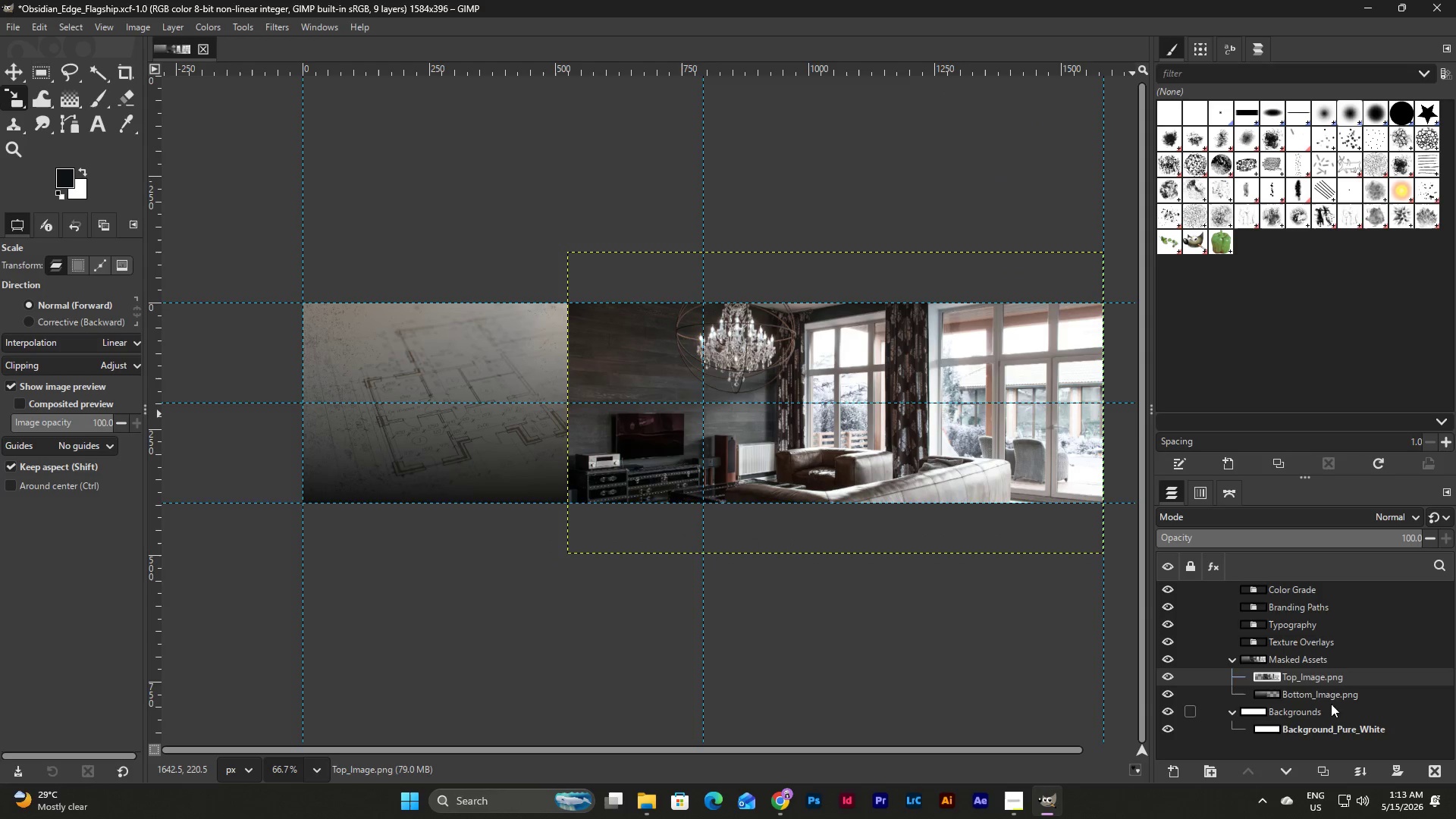 
right_click([1320, 676])
 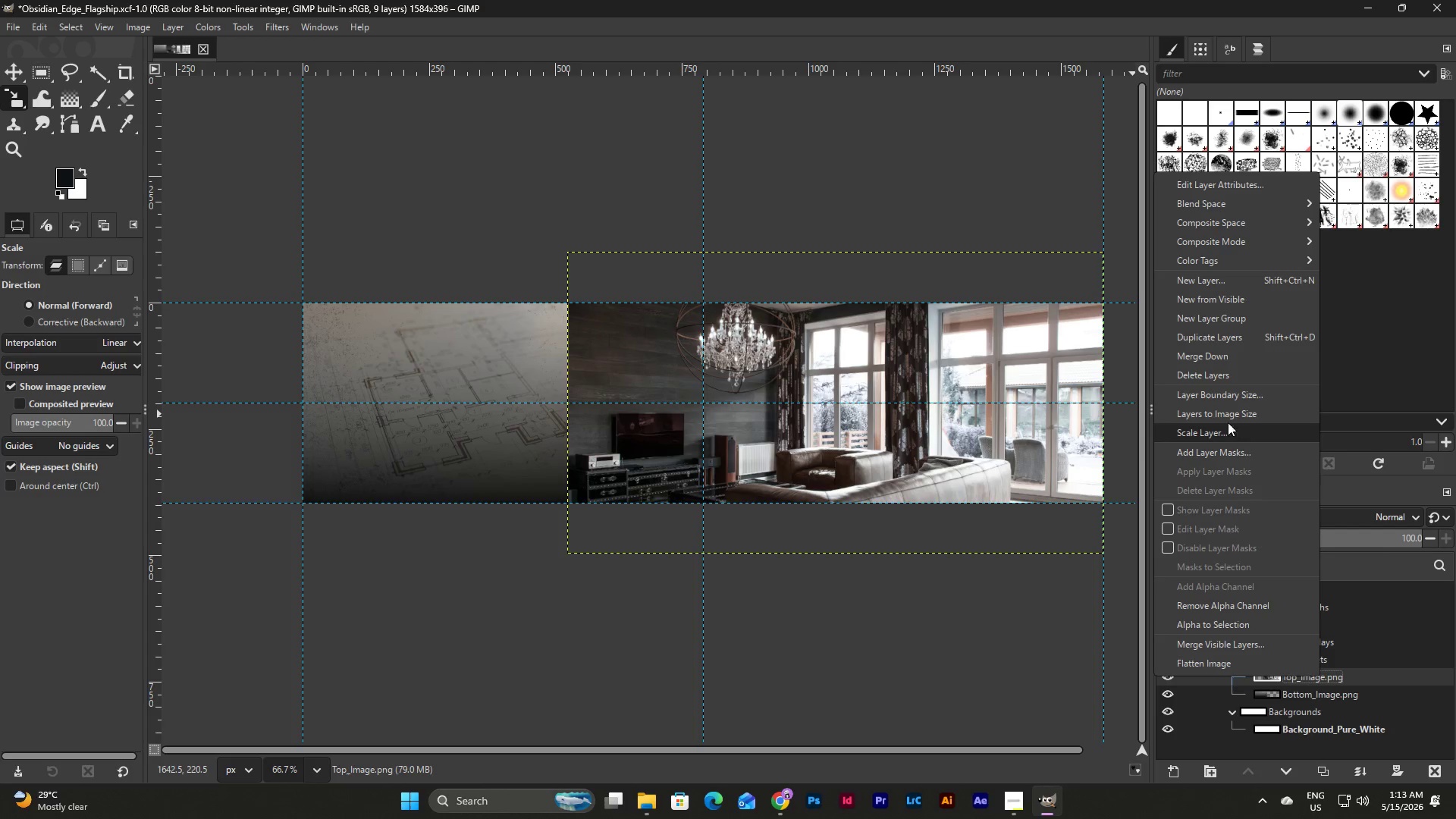 
left_click([1247, 457])
 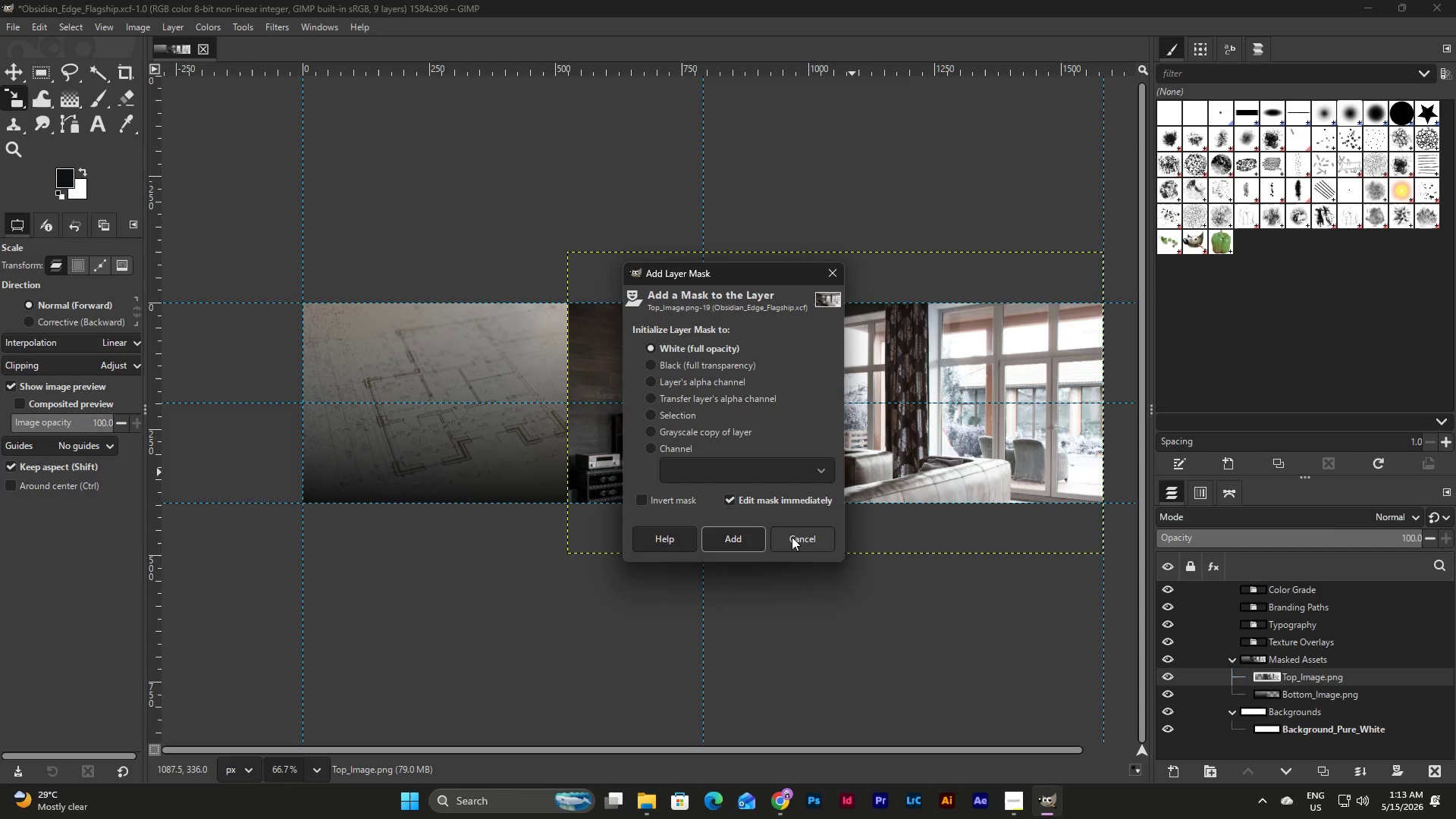 
left_click([737, 542])
 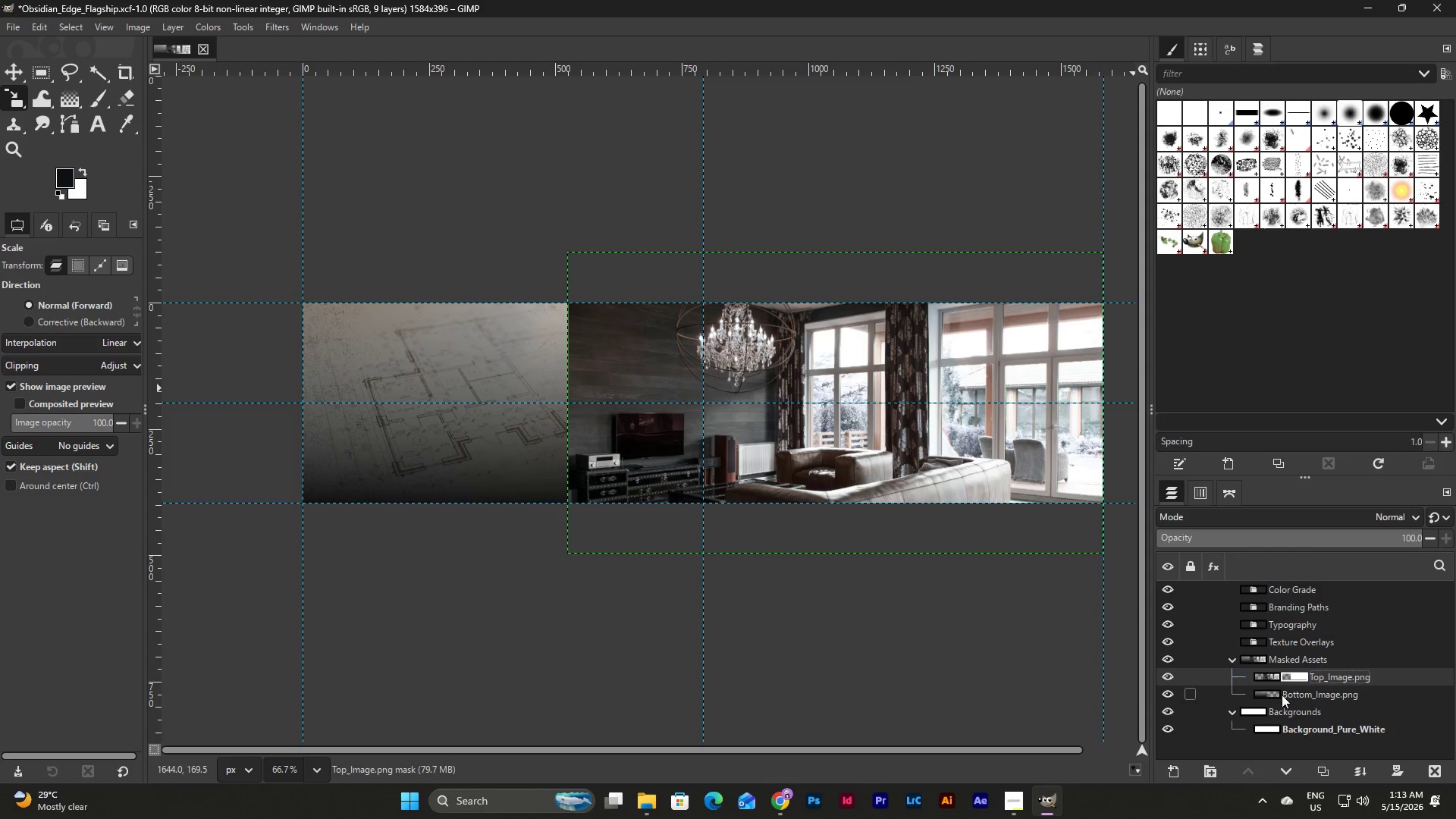 
left_click([1297, 680])
 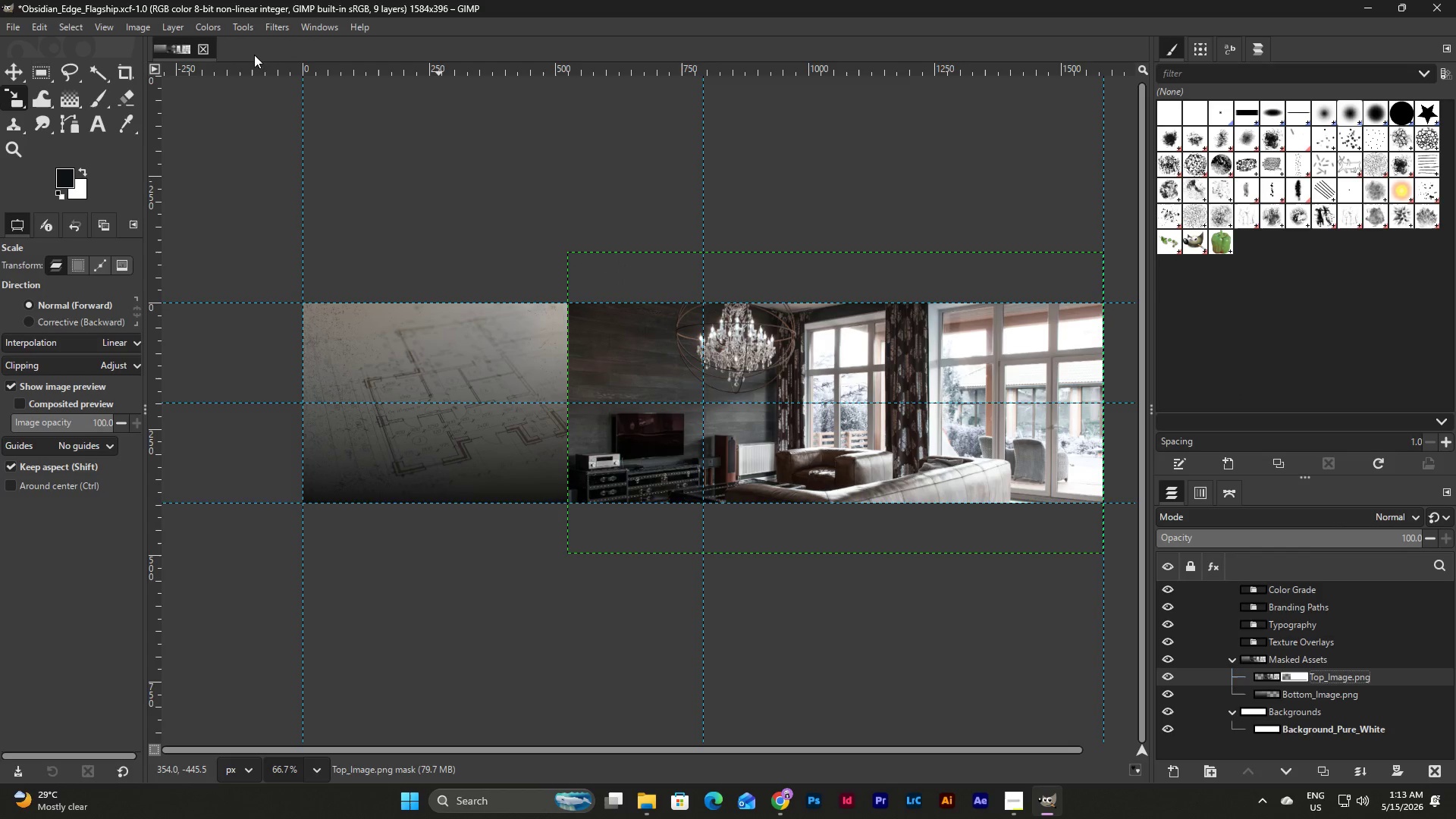 
left_click([238, 24])
 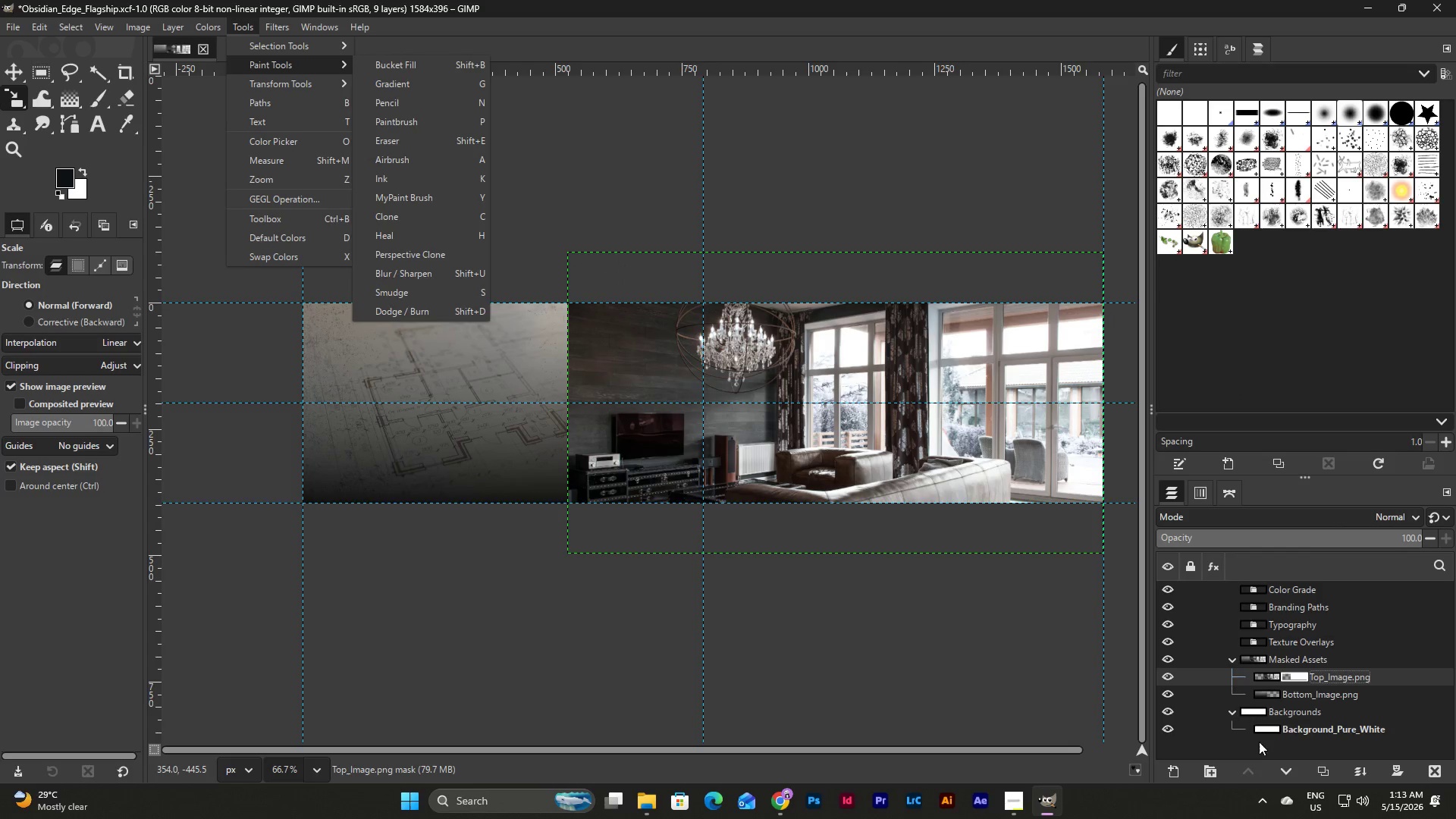 
double_click([1275, 728])
 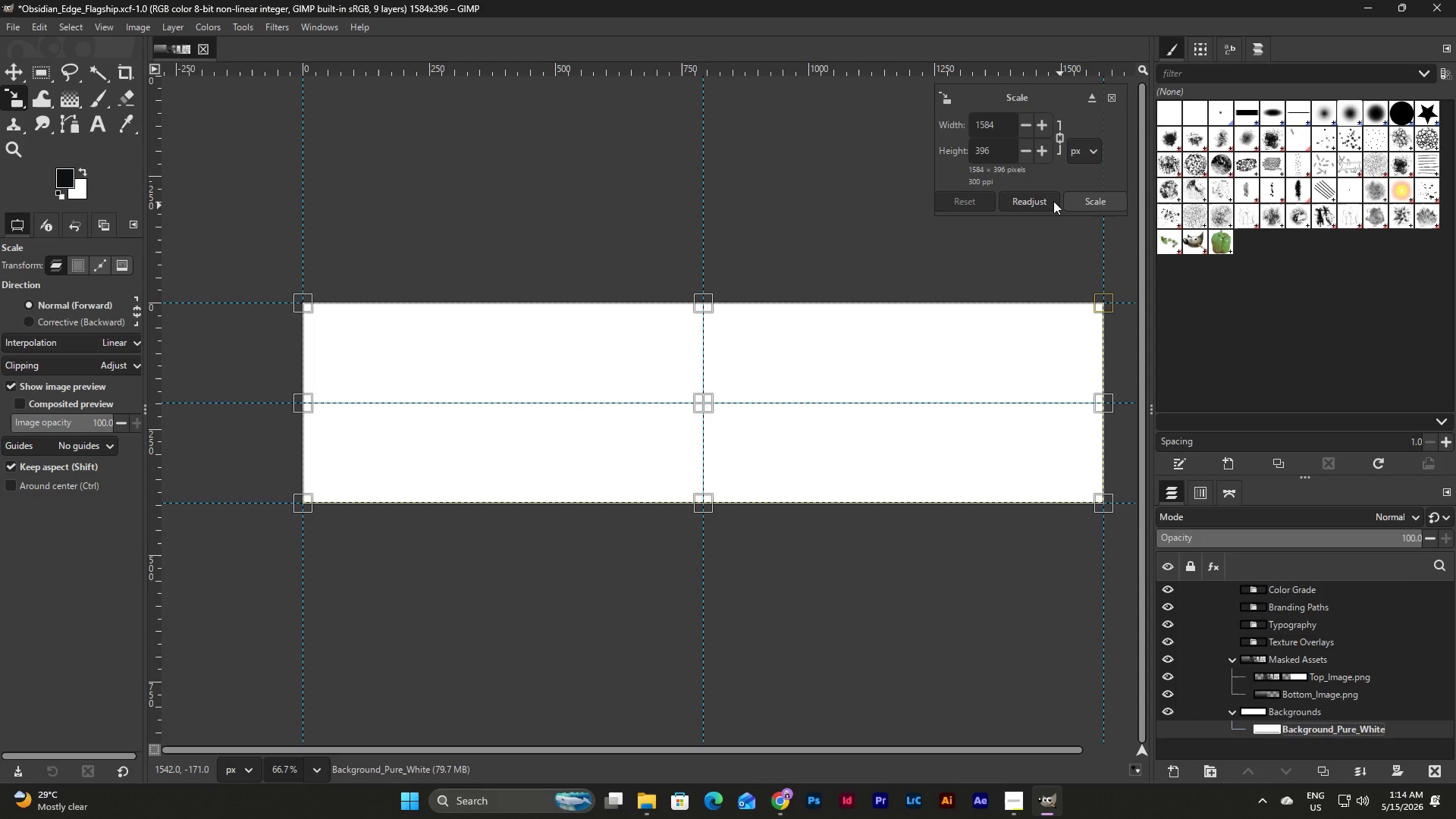 
left_click([1112, 95])
 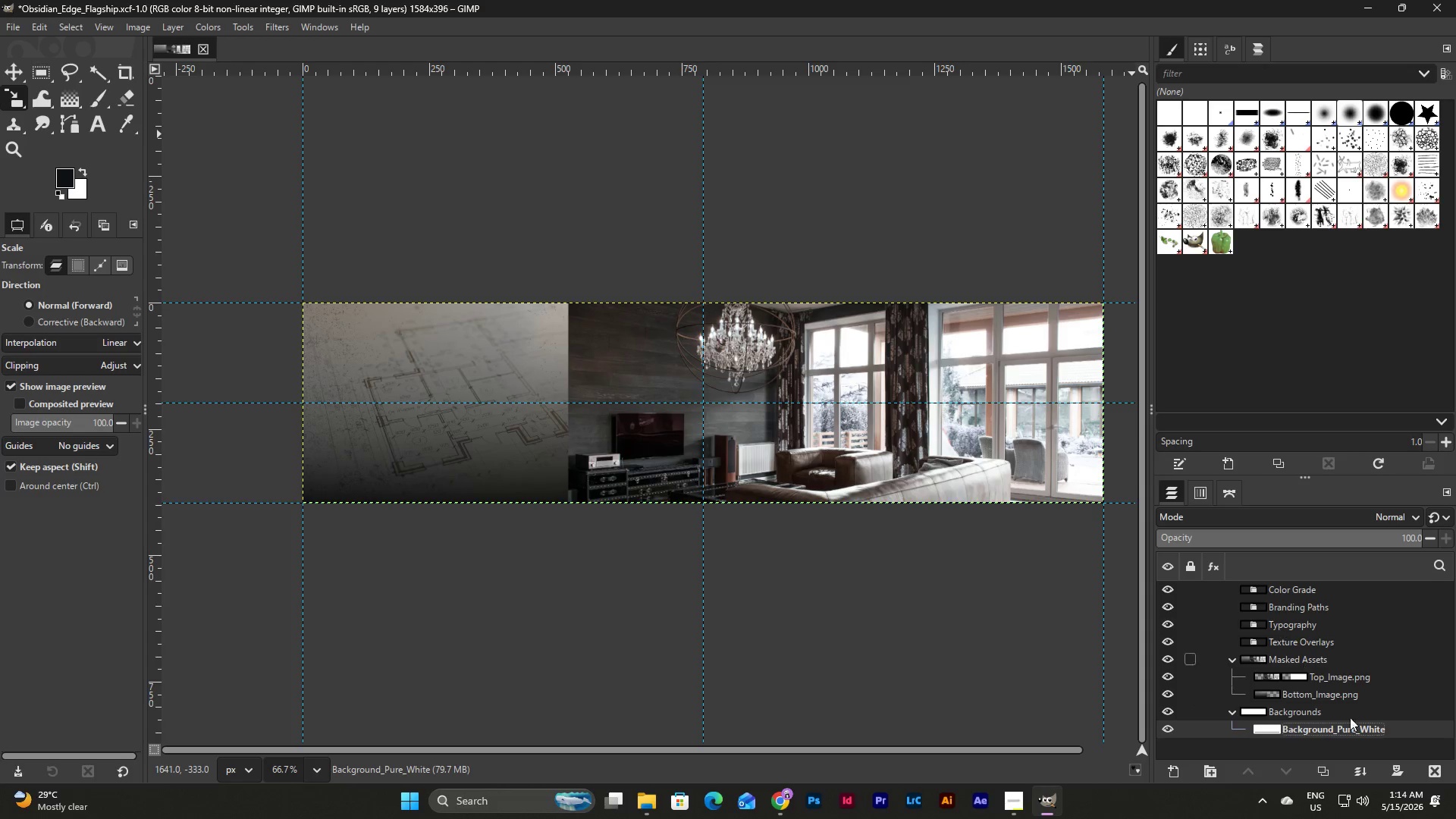 
left_click([1336, 737])
 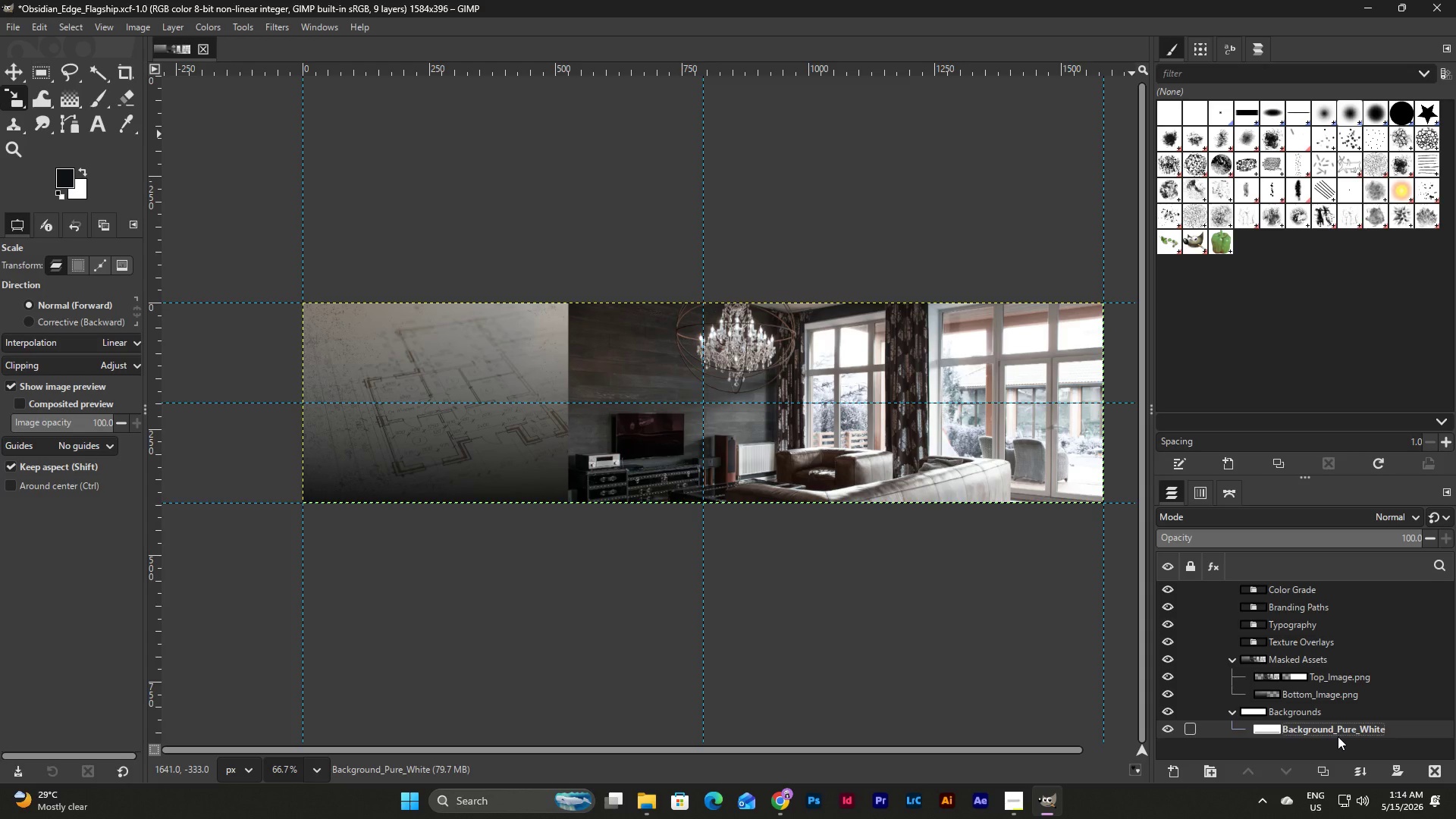 
double_click([1338, 736])
 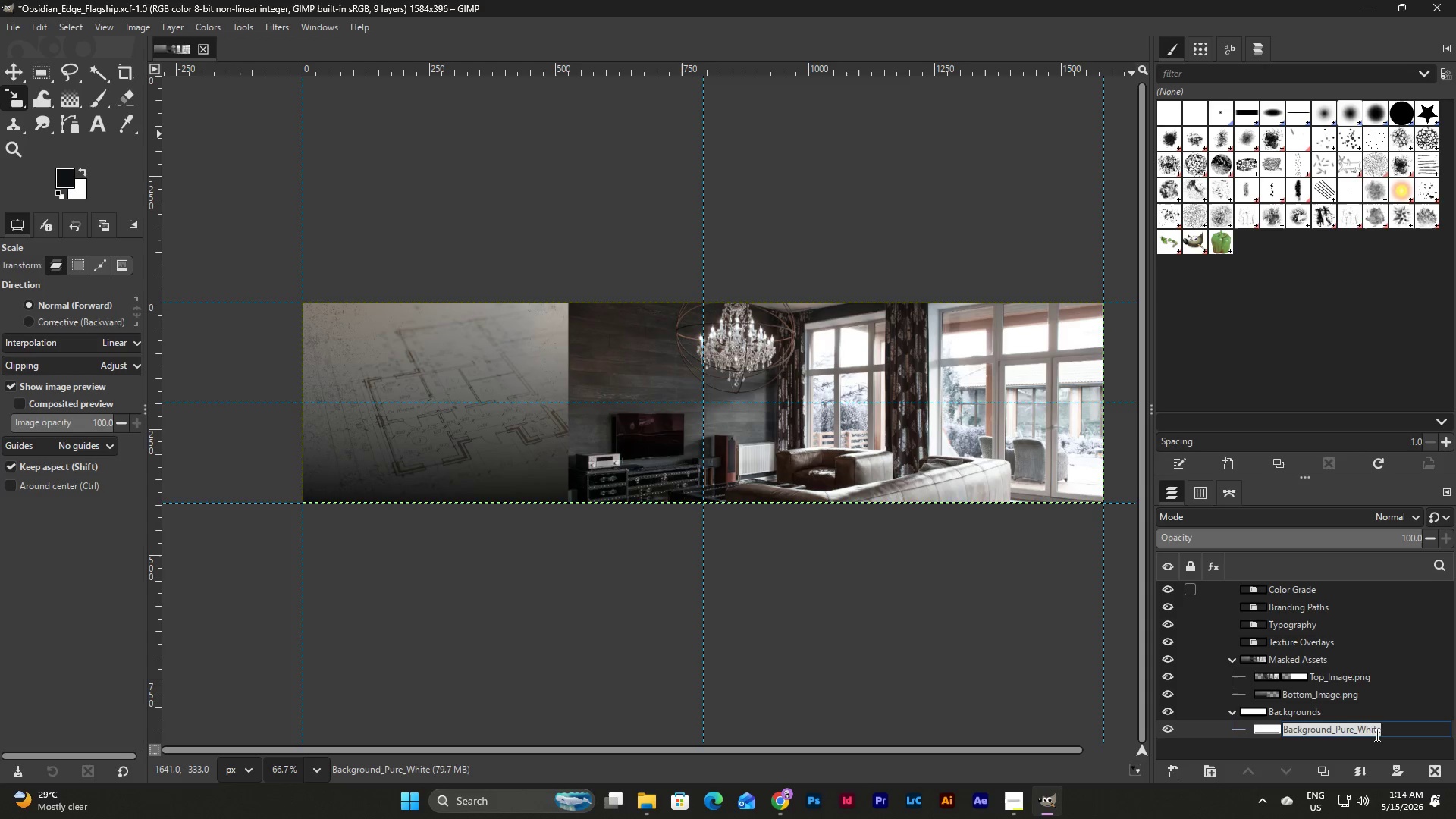 
left_click([1384, 726])
 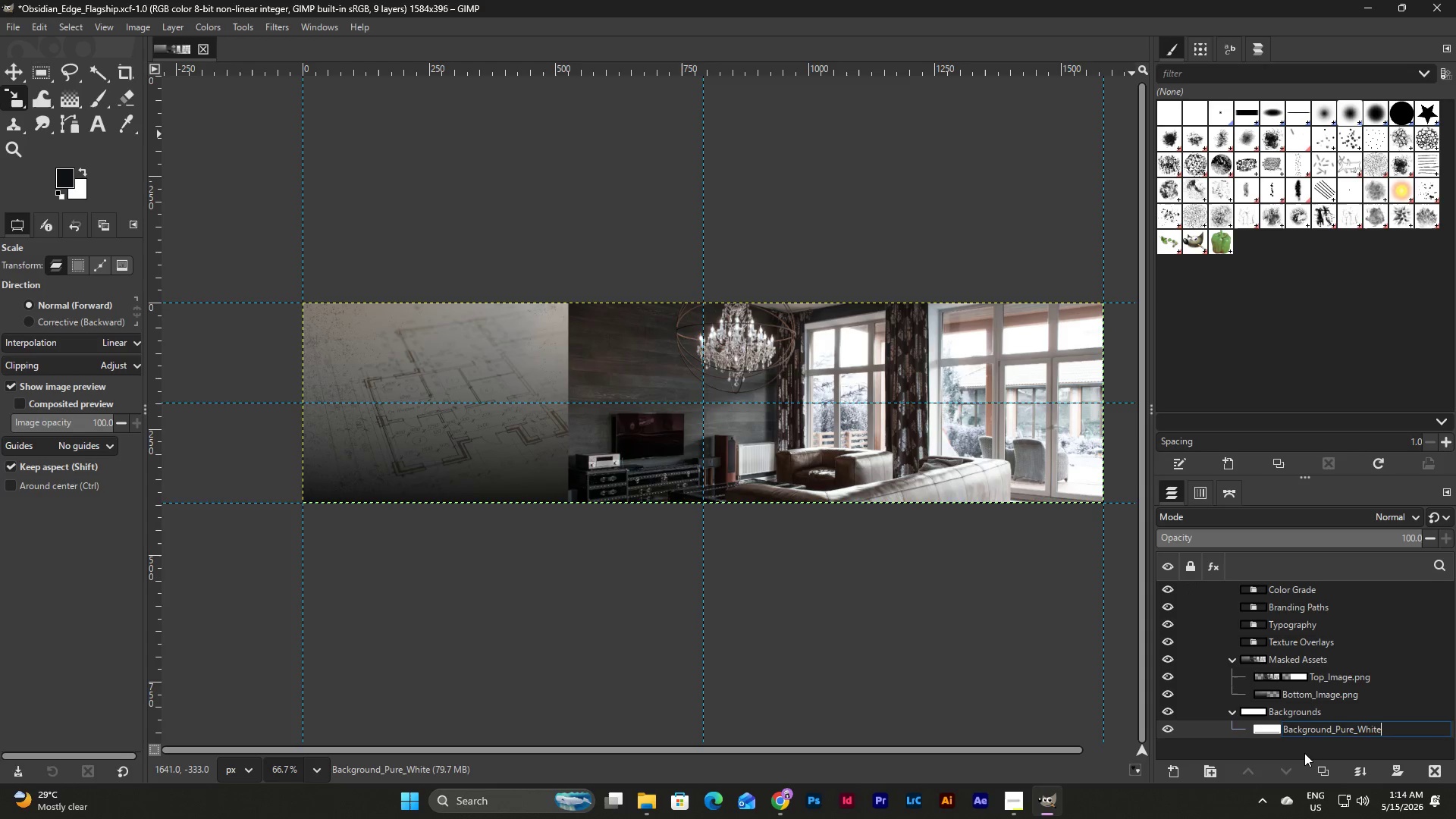 
left_click([1303, 753])
 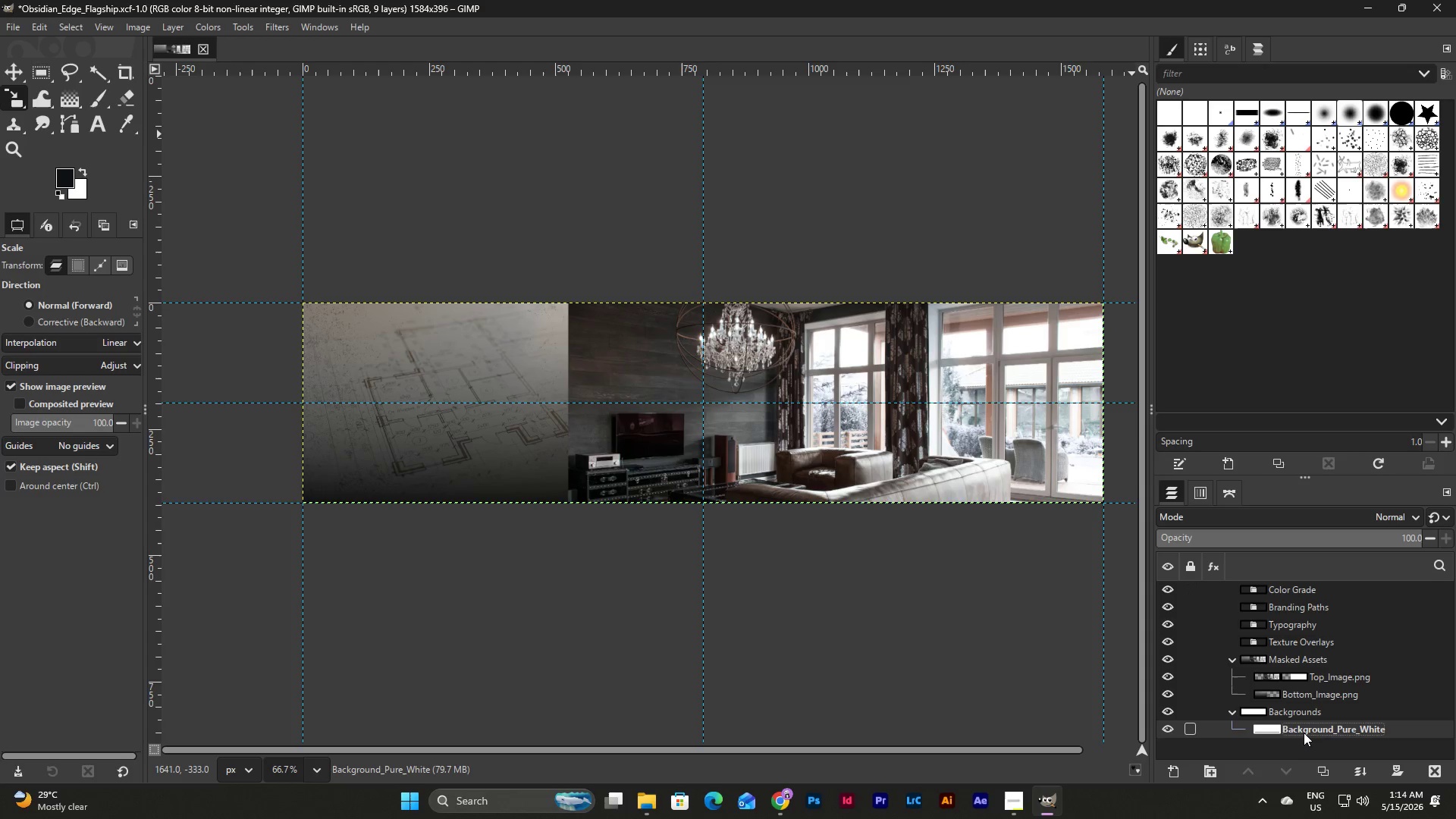 
left_click([1304, 733])
 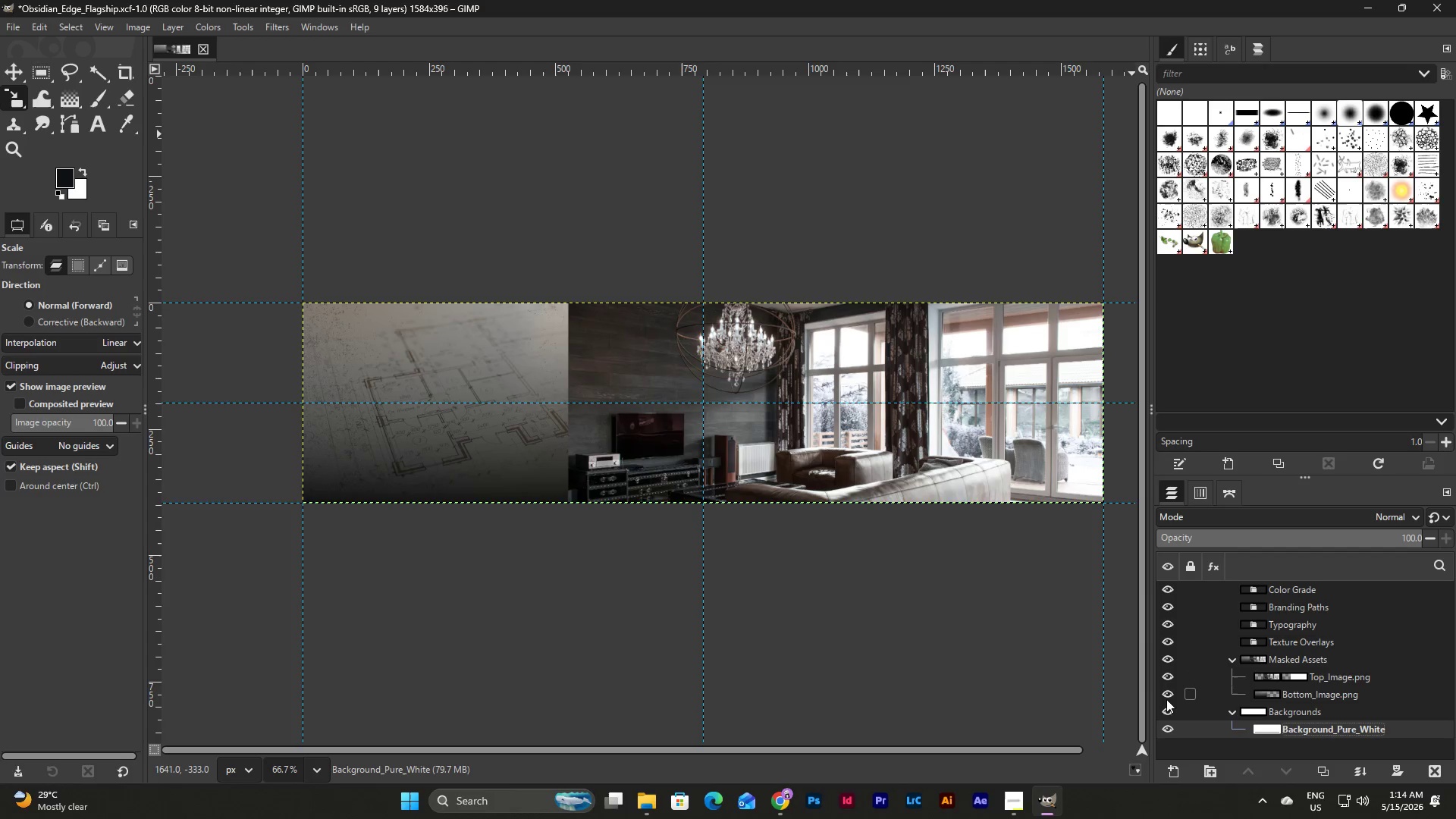 
left_click([1165, 694])
 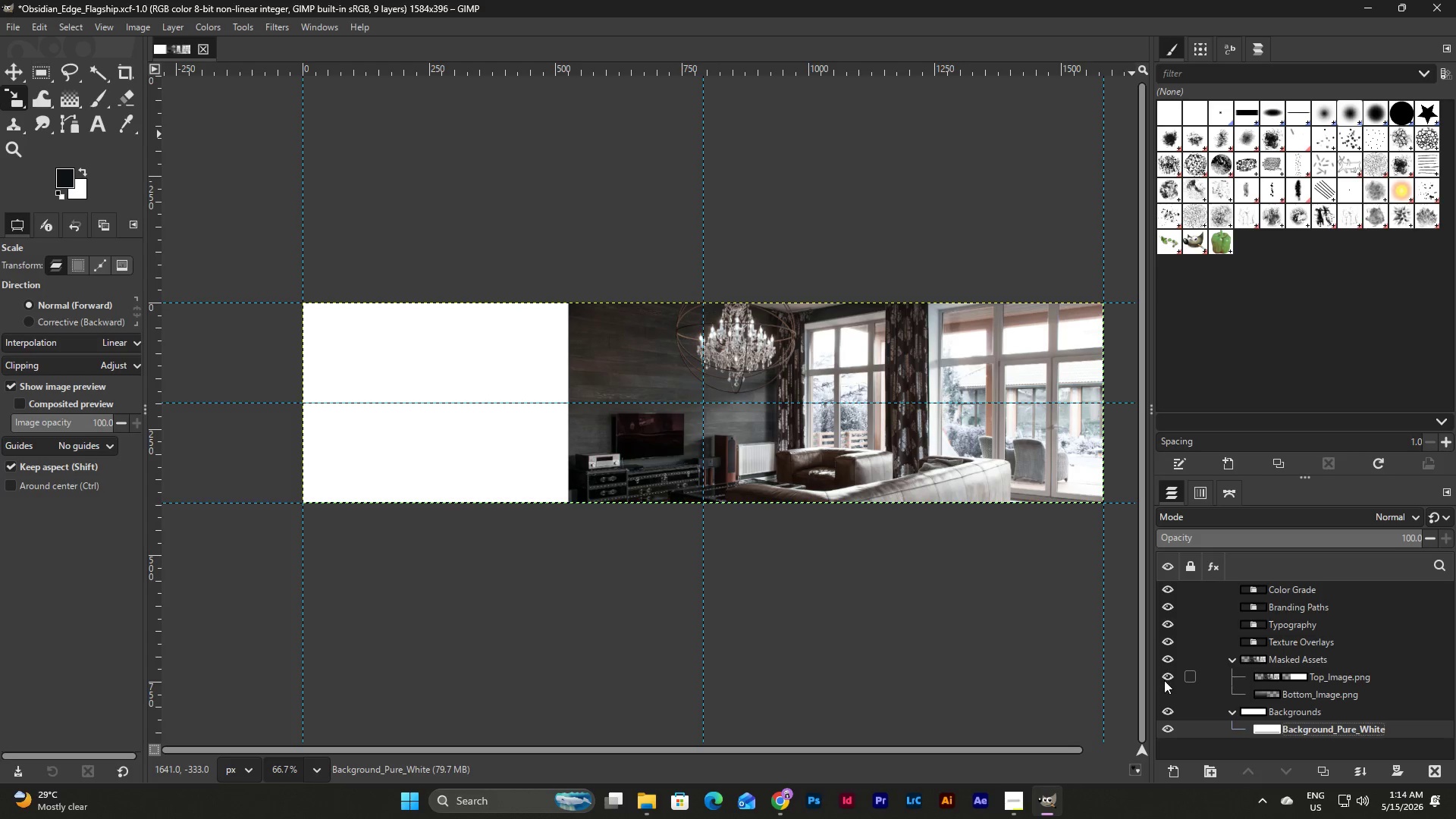 
left_click([1163, 673])
 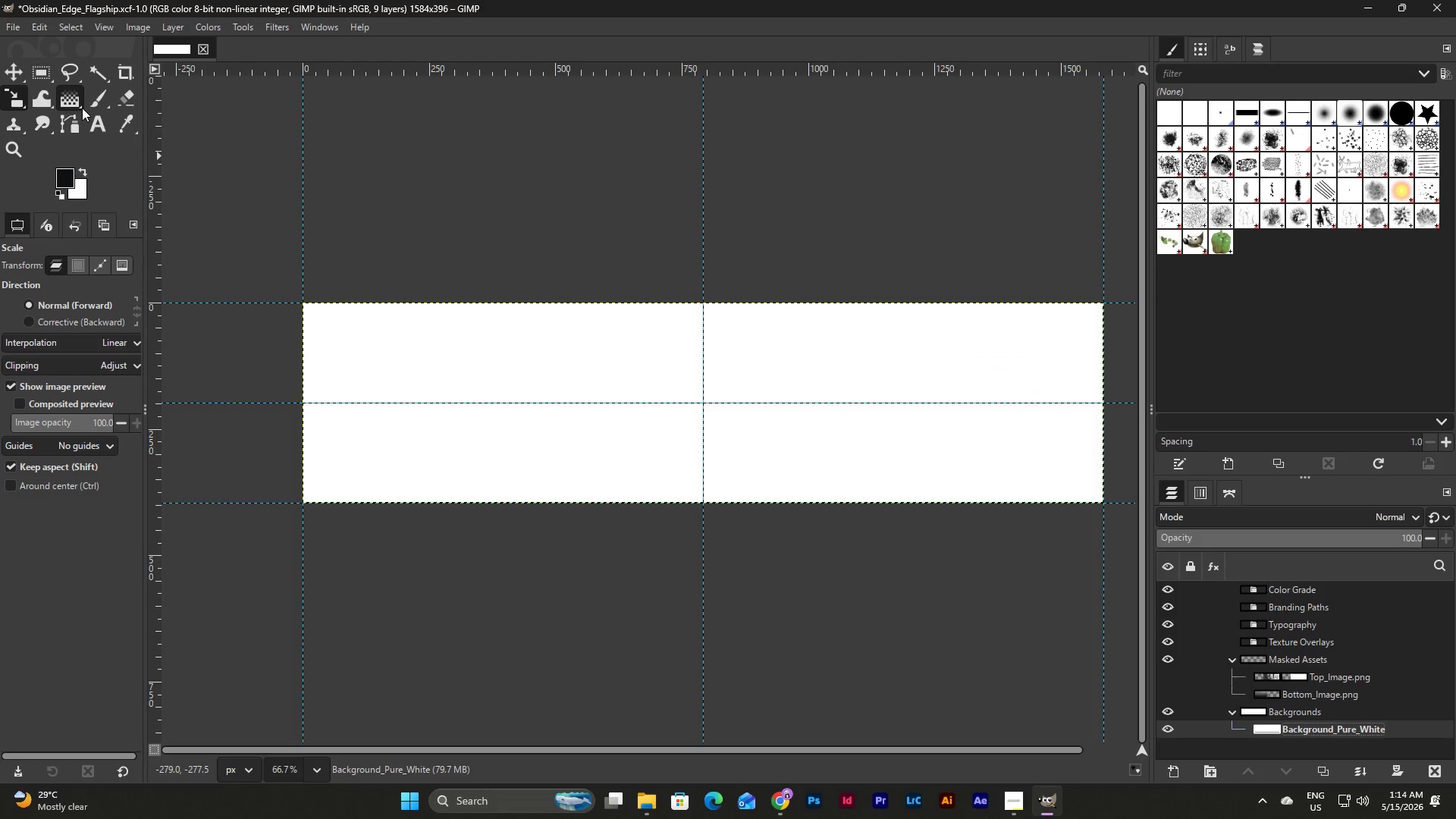 
left_click([38, 74])
 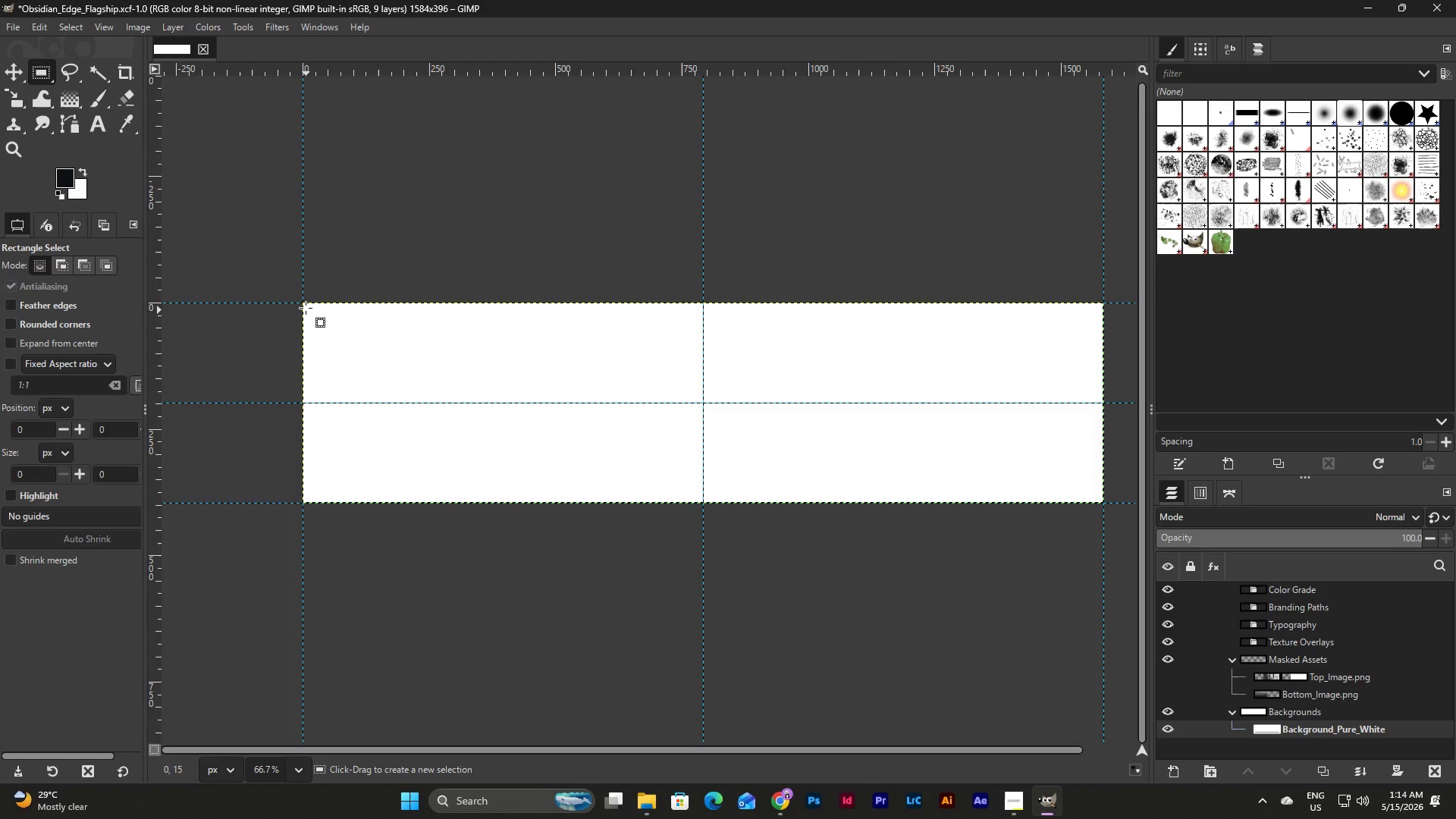 
left_click_drag(start_coordinate=[303, 302], to_coordinate=[1106, 502])
 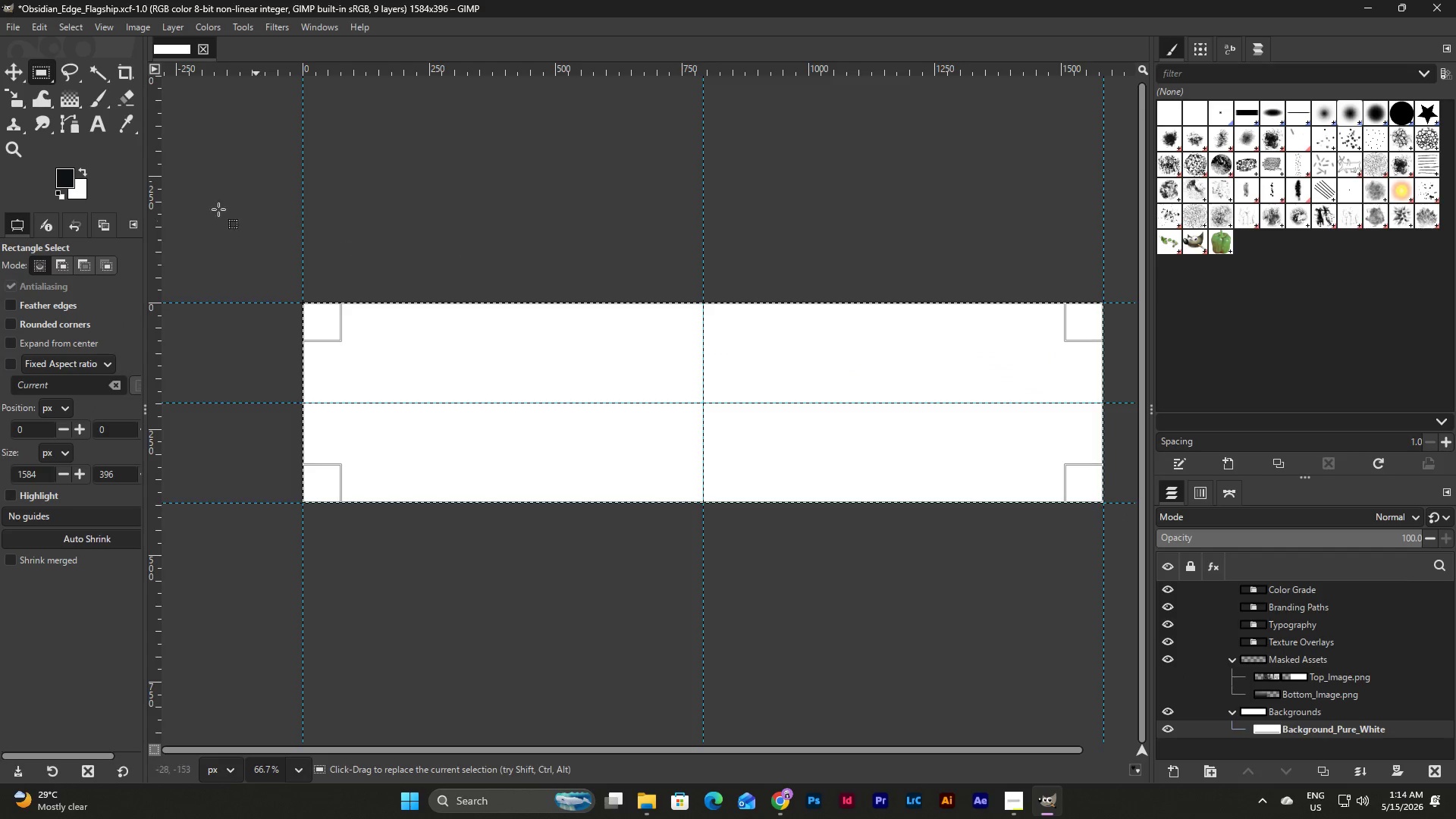 
mouse_move([56, 158])
 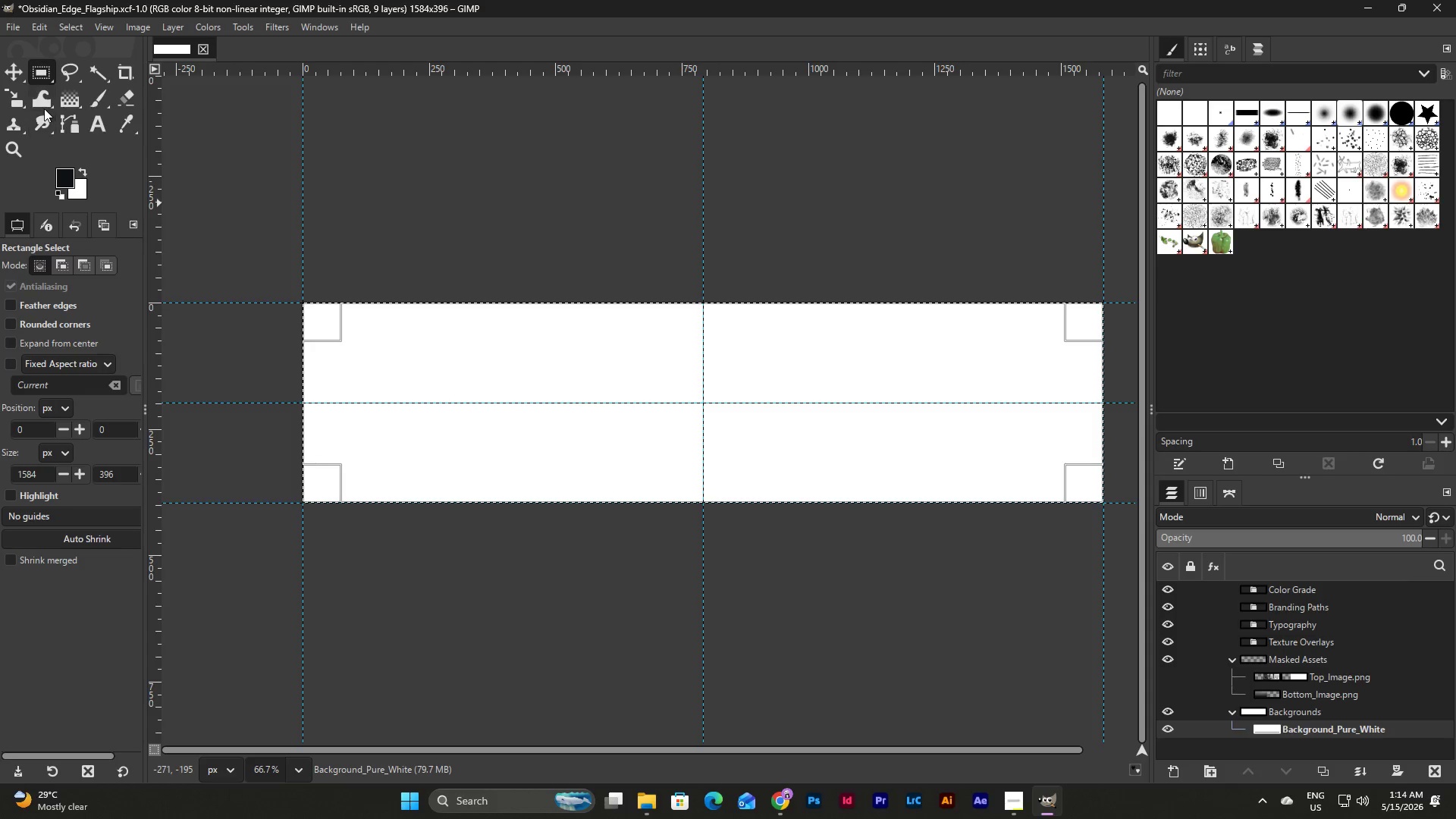 
mouse_move([60, 100])
 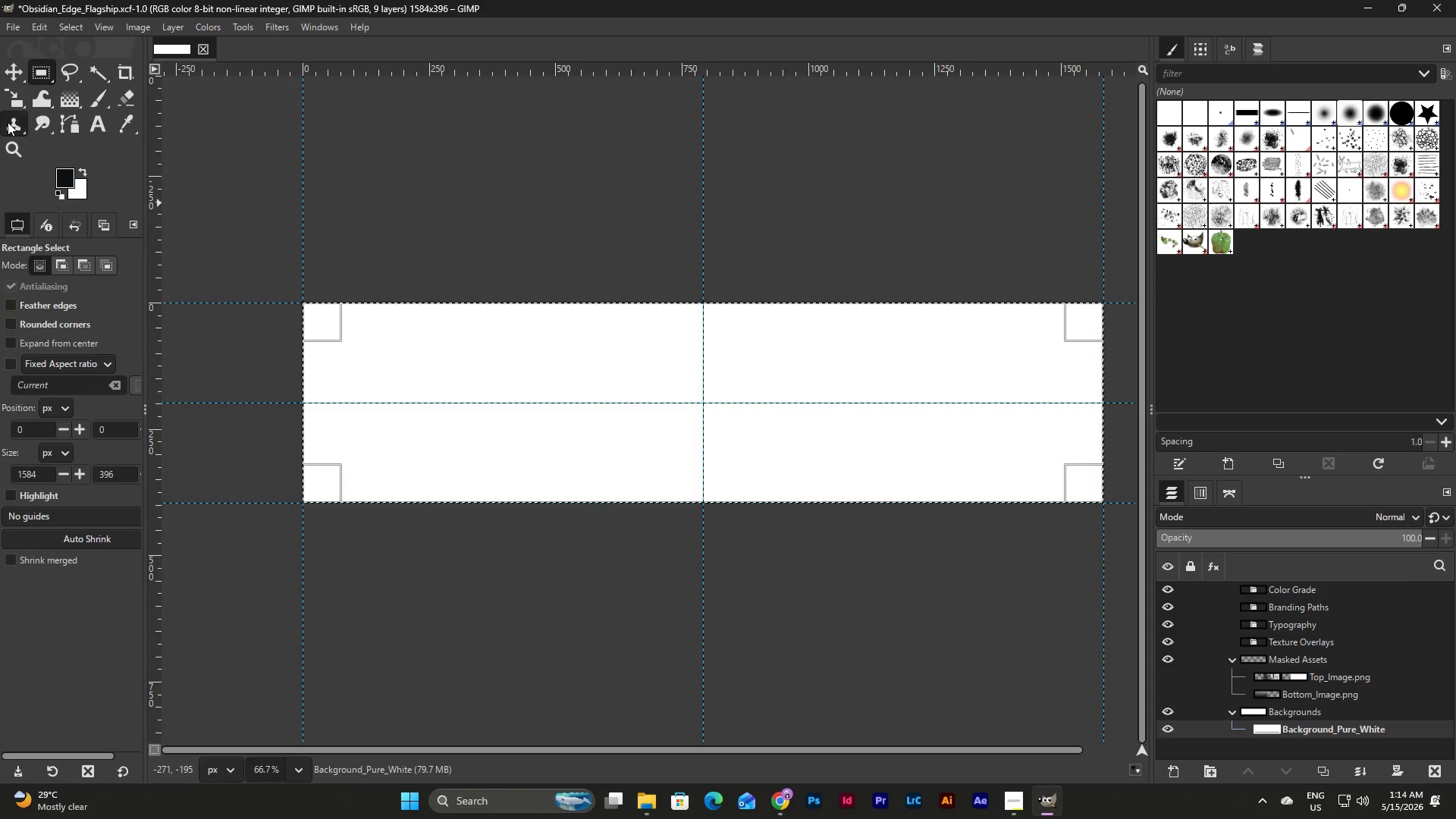 
mouse_move([49, 123])
 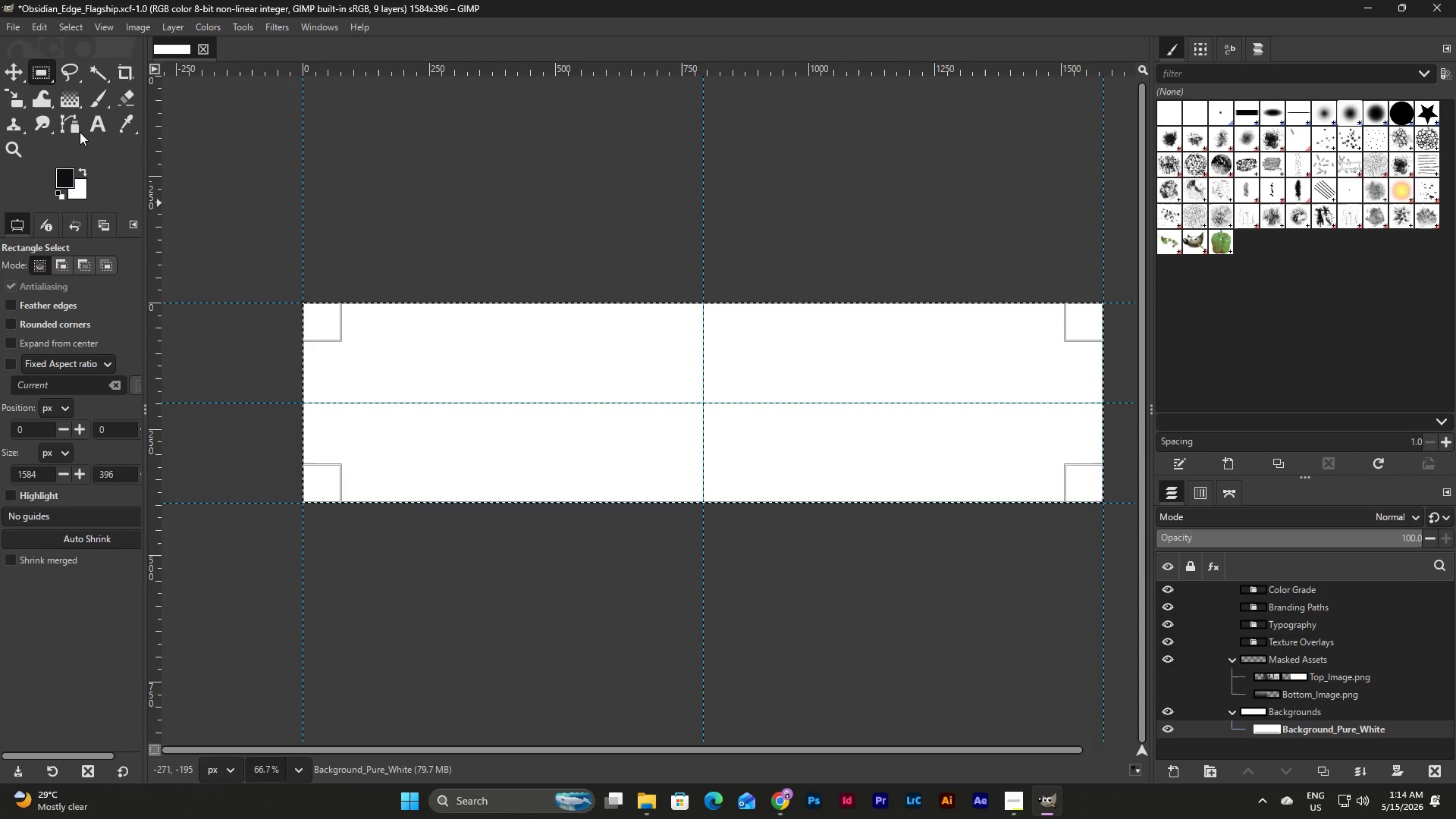 
mouse_move([76, 127])
 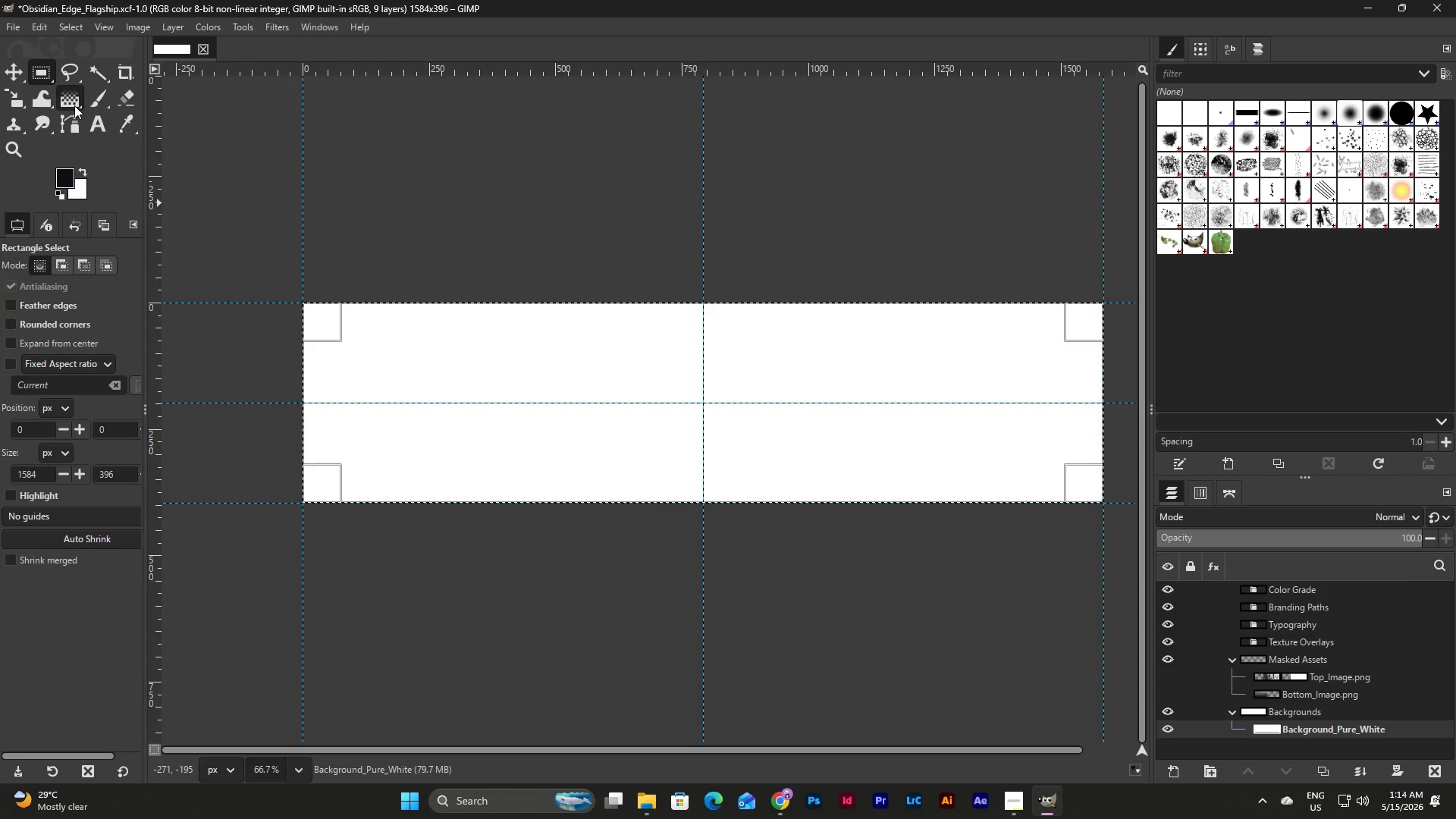 
left_click([74, 105])
 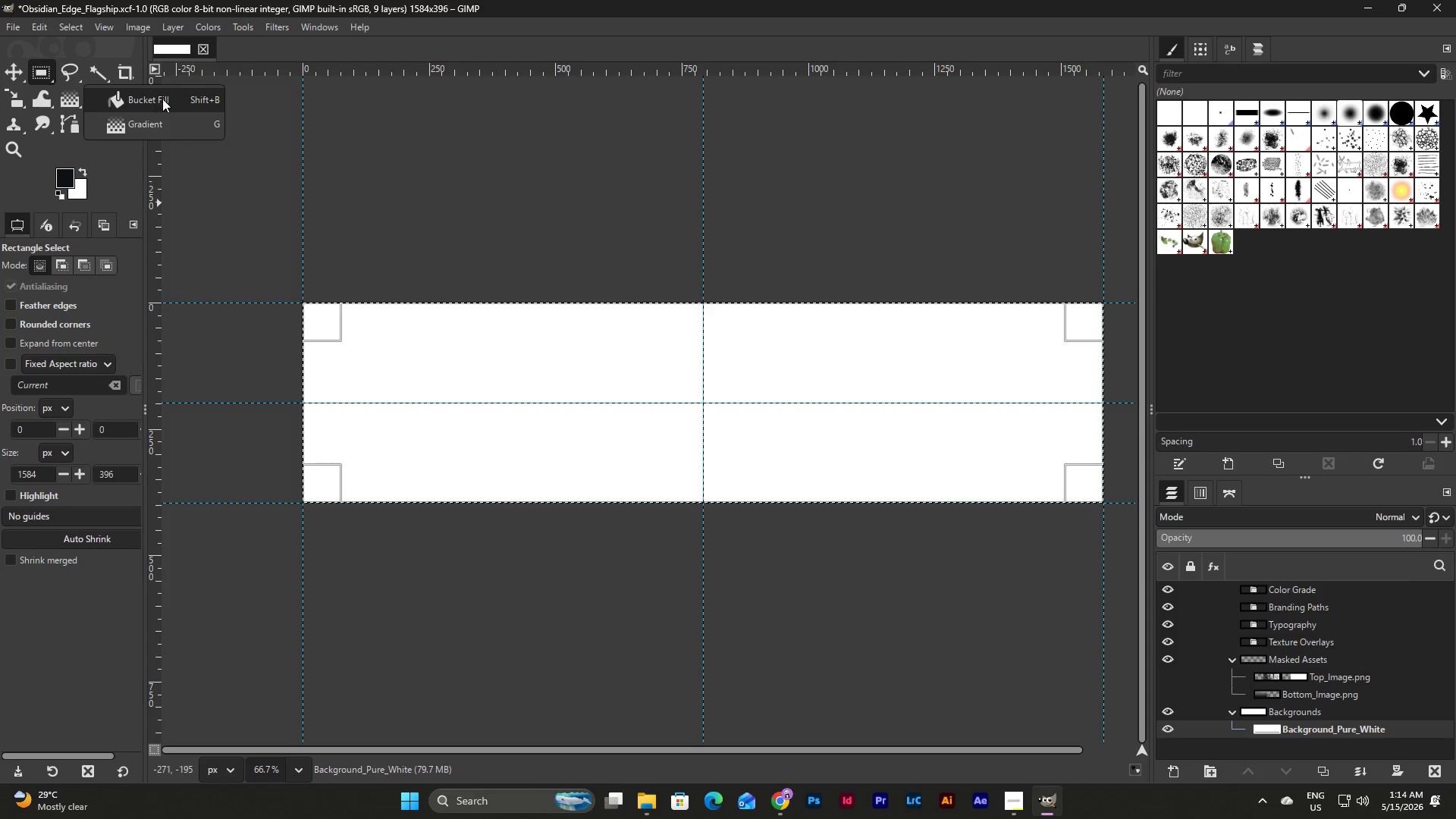 
left_click([162, 99])
 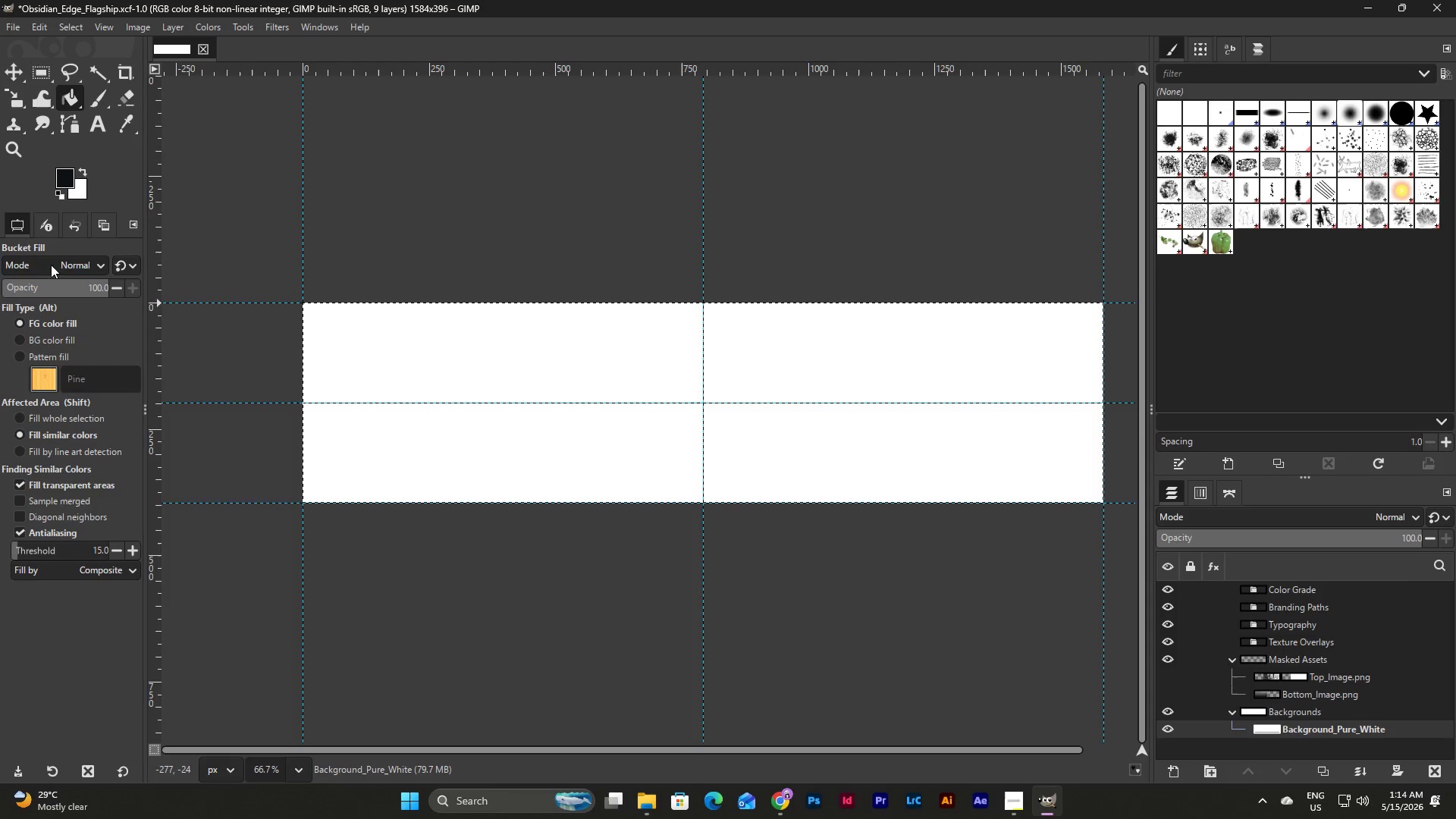 
left_click([61, 179])
 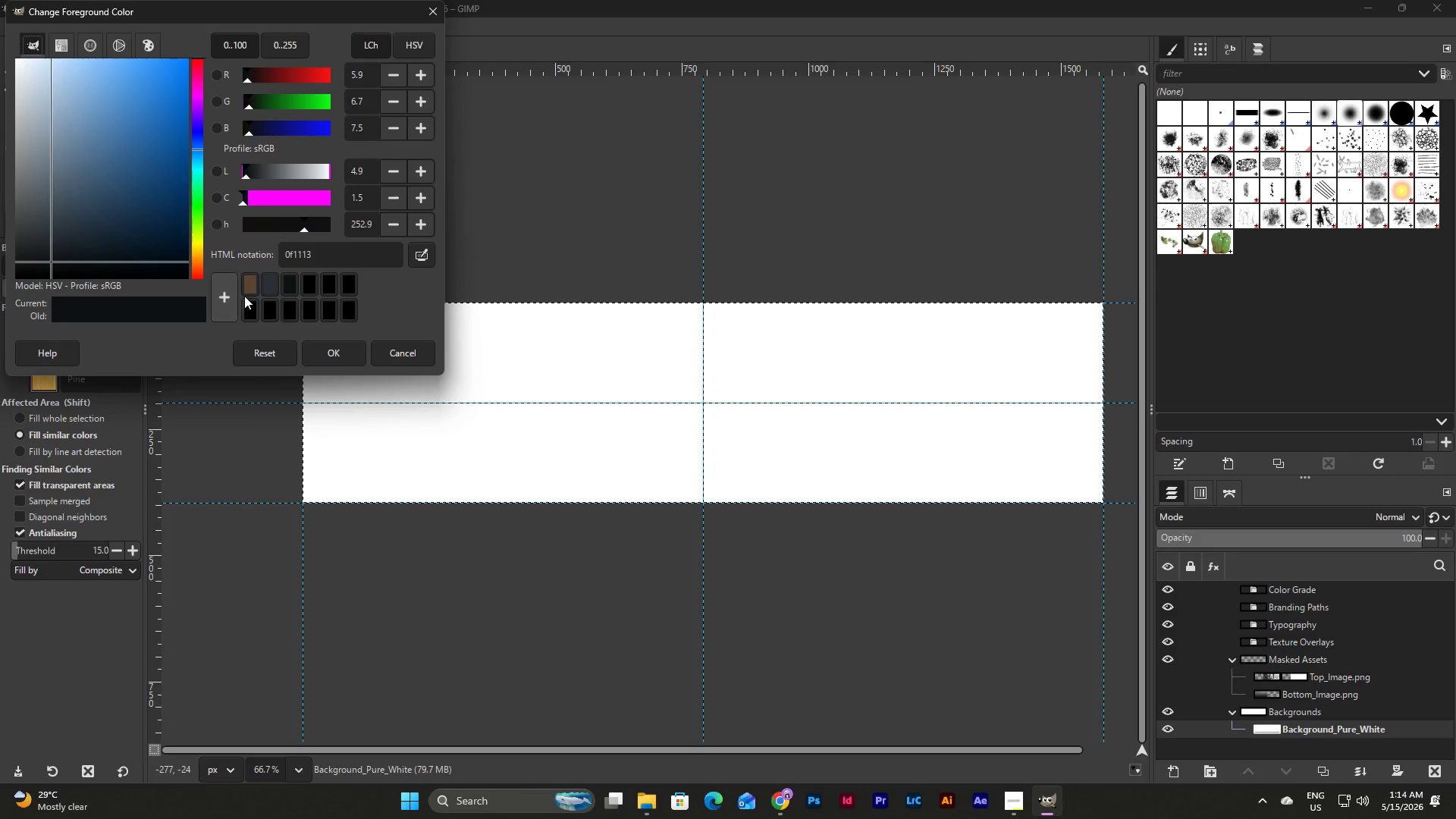 
left_click([246, 282])
 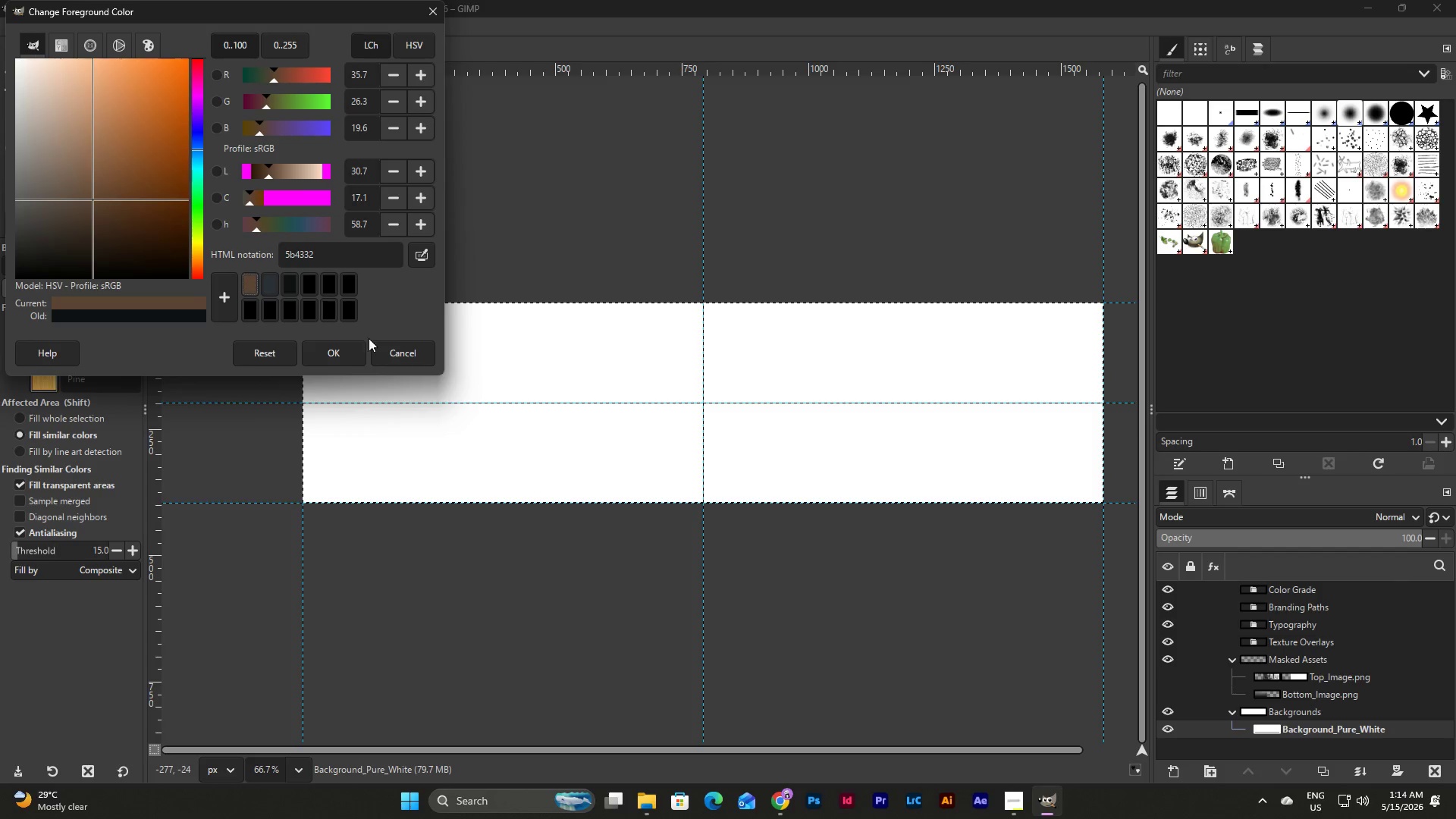 
left_click([341, 356])
 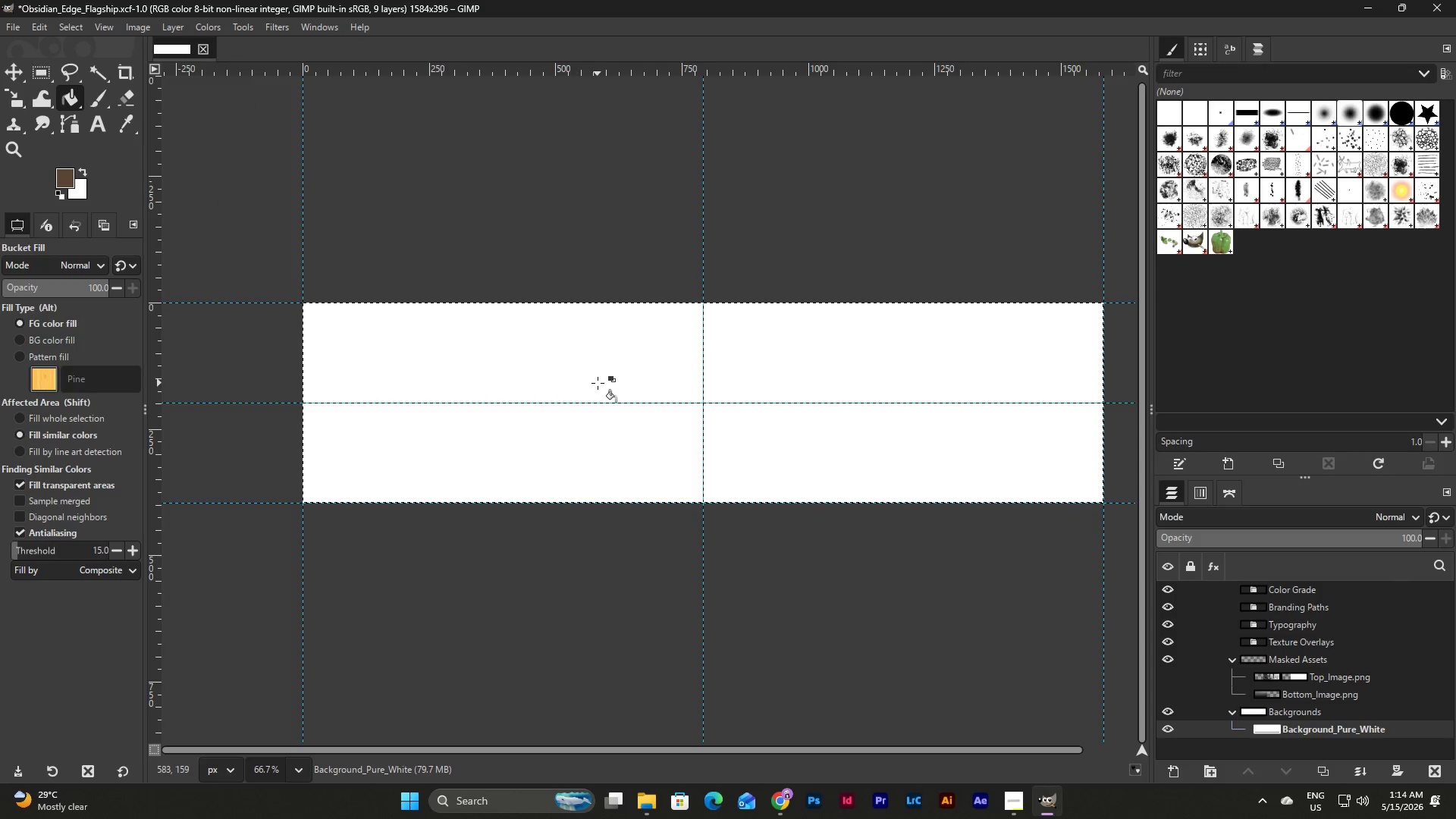 
left_click([598, 383])
 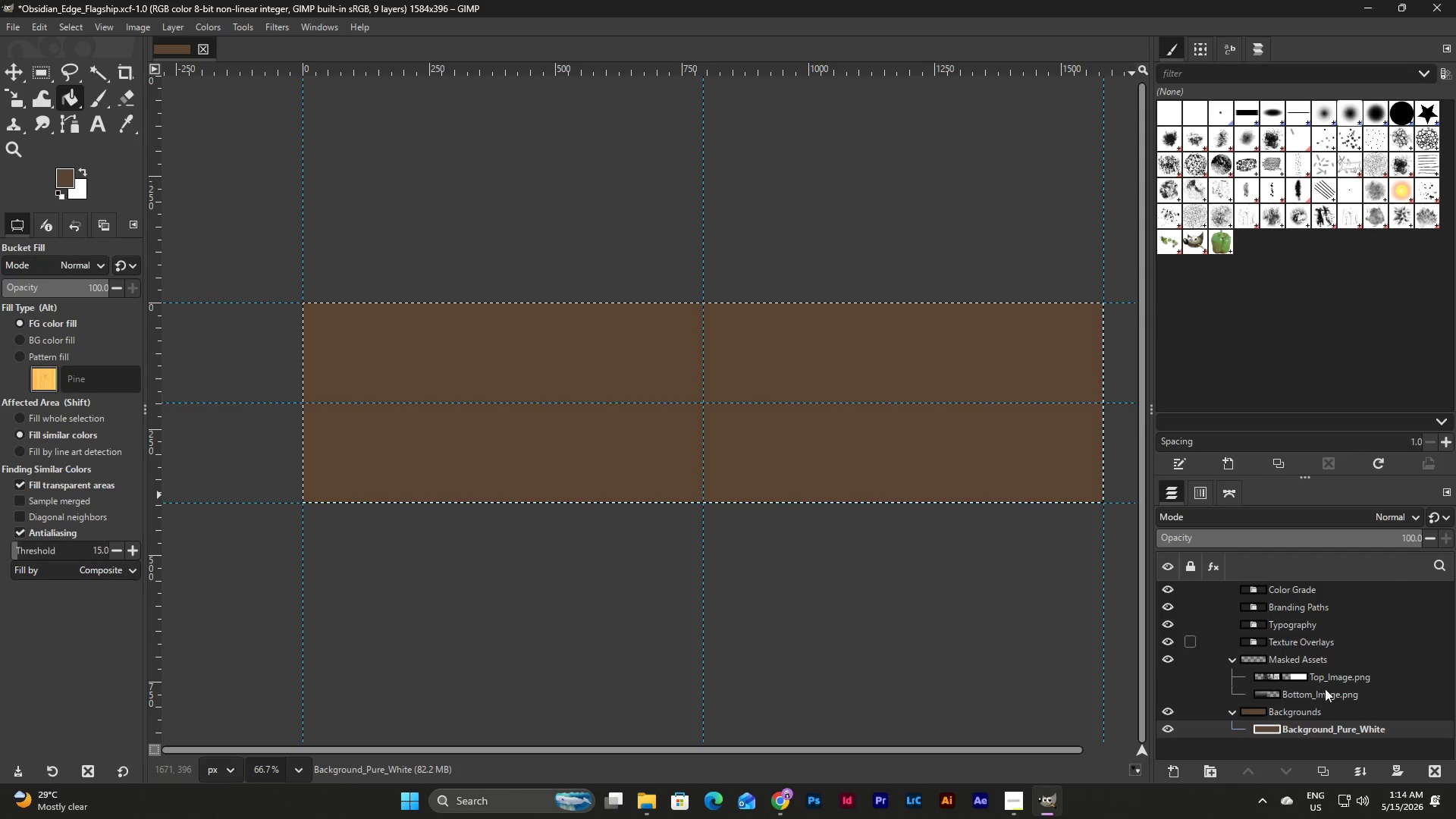 
left_click([1307, 714])
 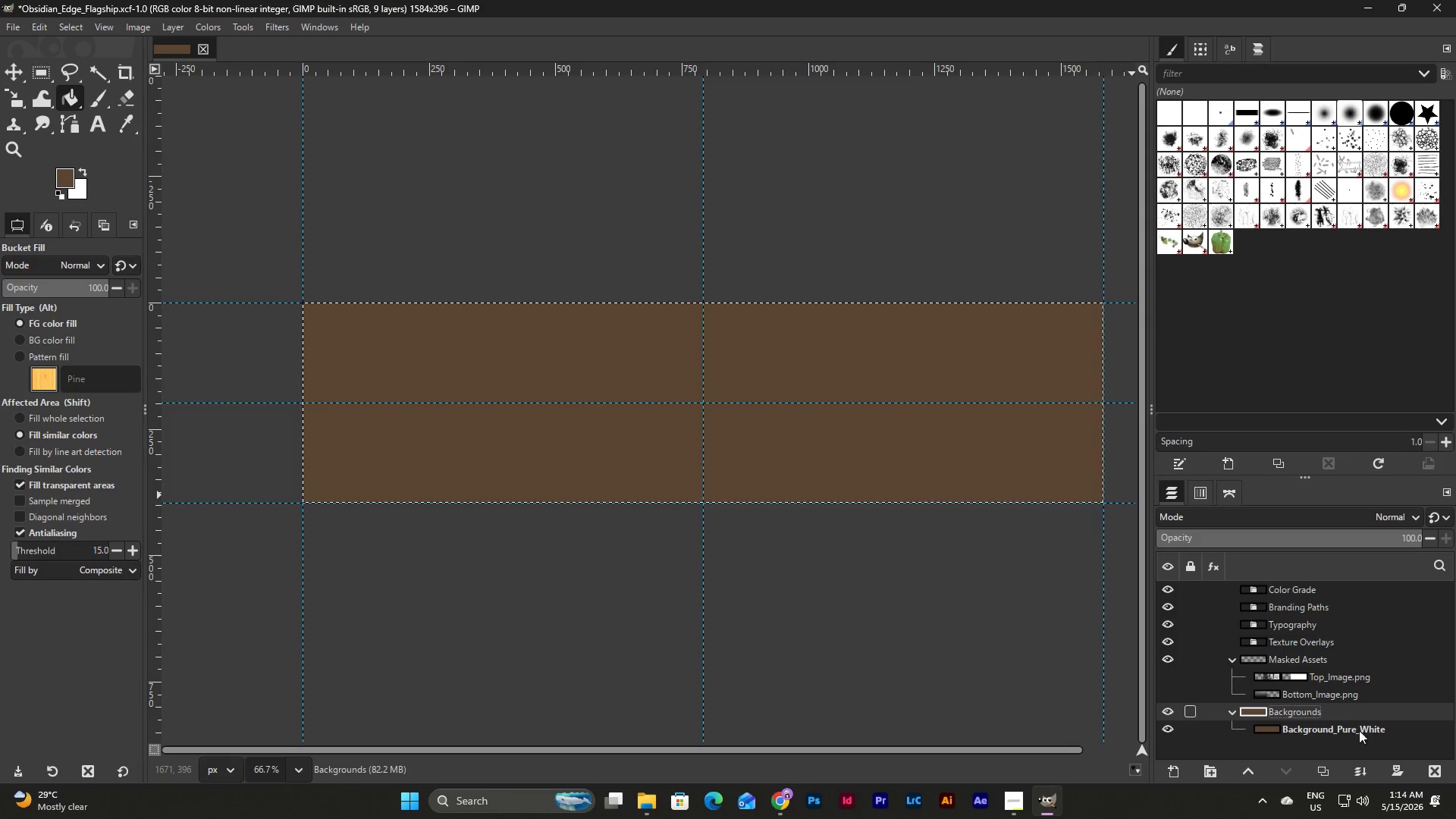 
left_click([1369, 733])
 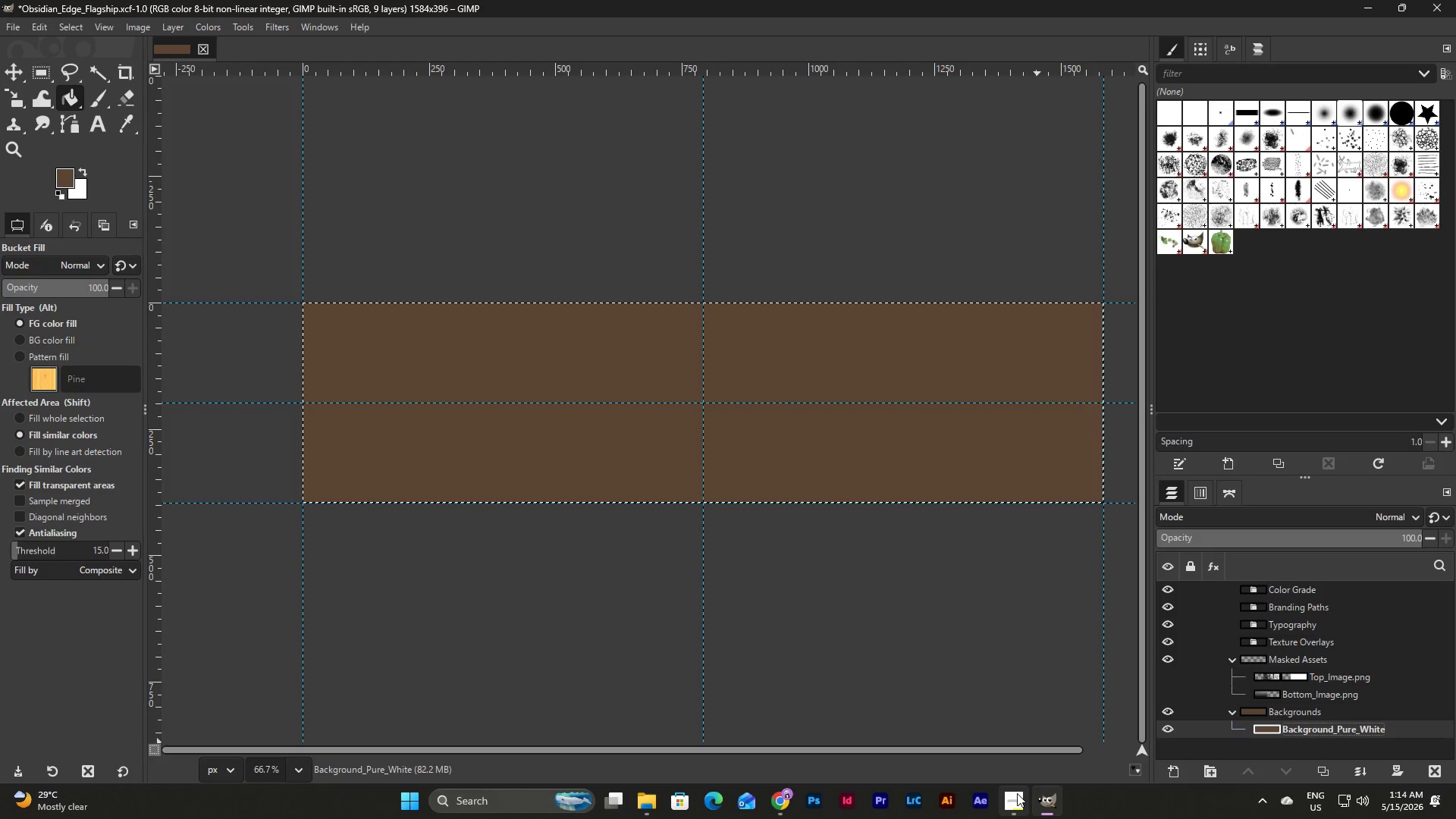 
left_click([1043, 804])
 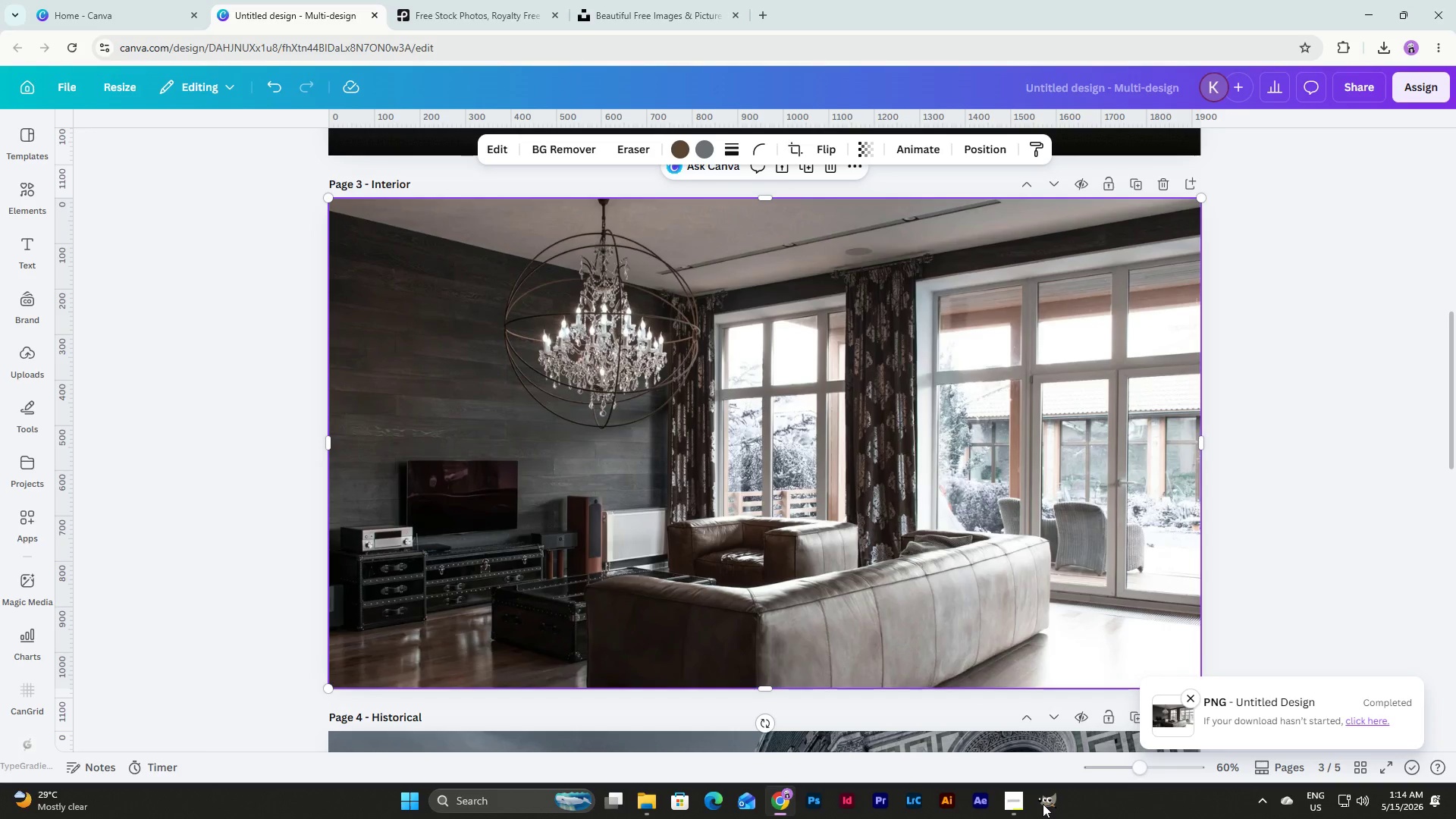 
left_click([1043, 804])
 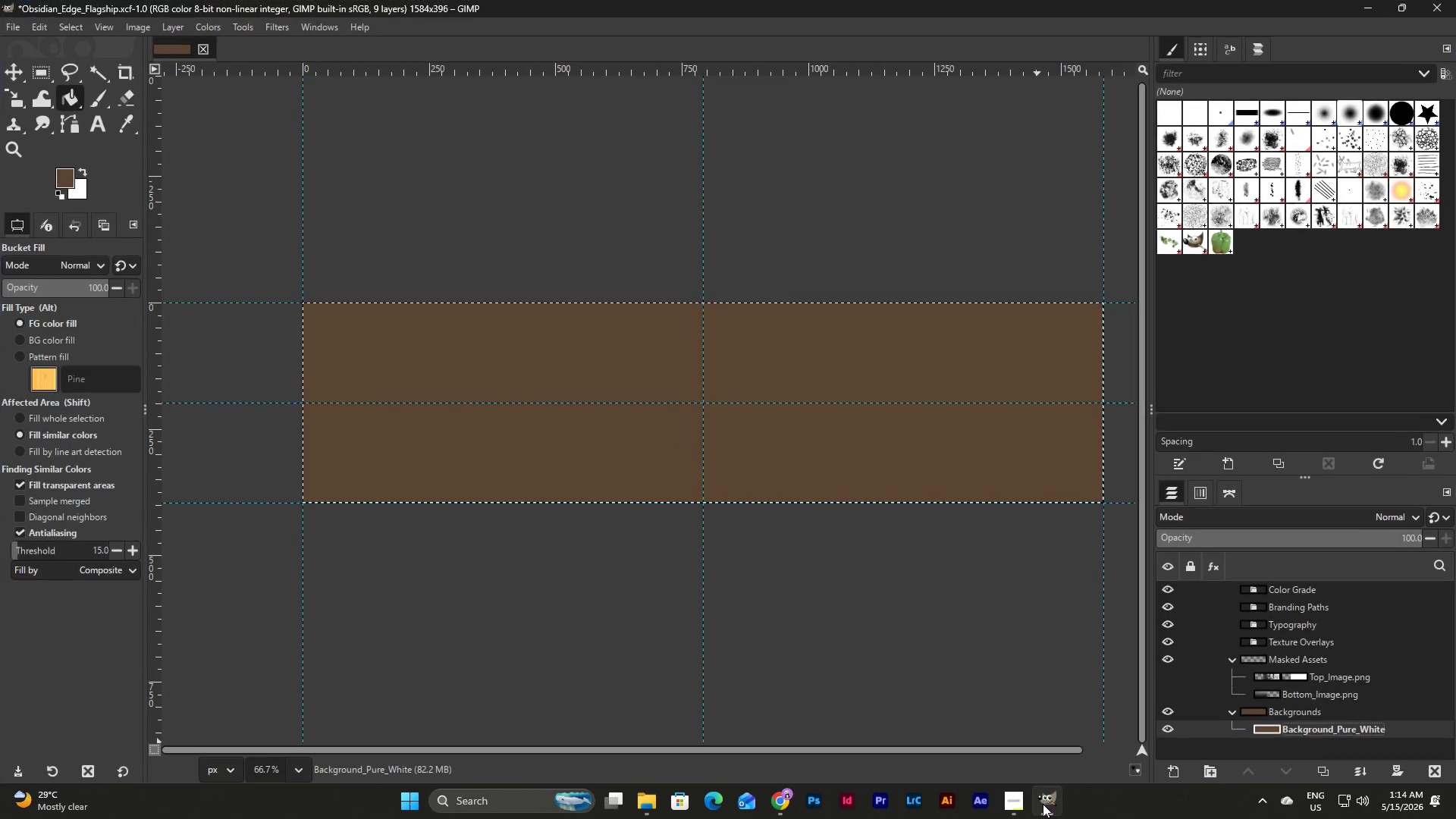 
left_click([1043, 804])
 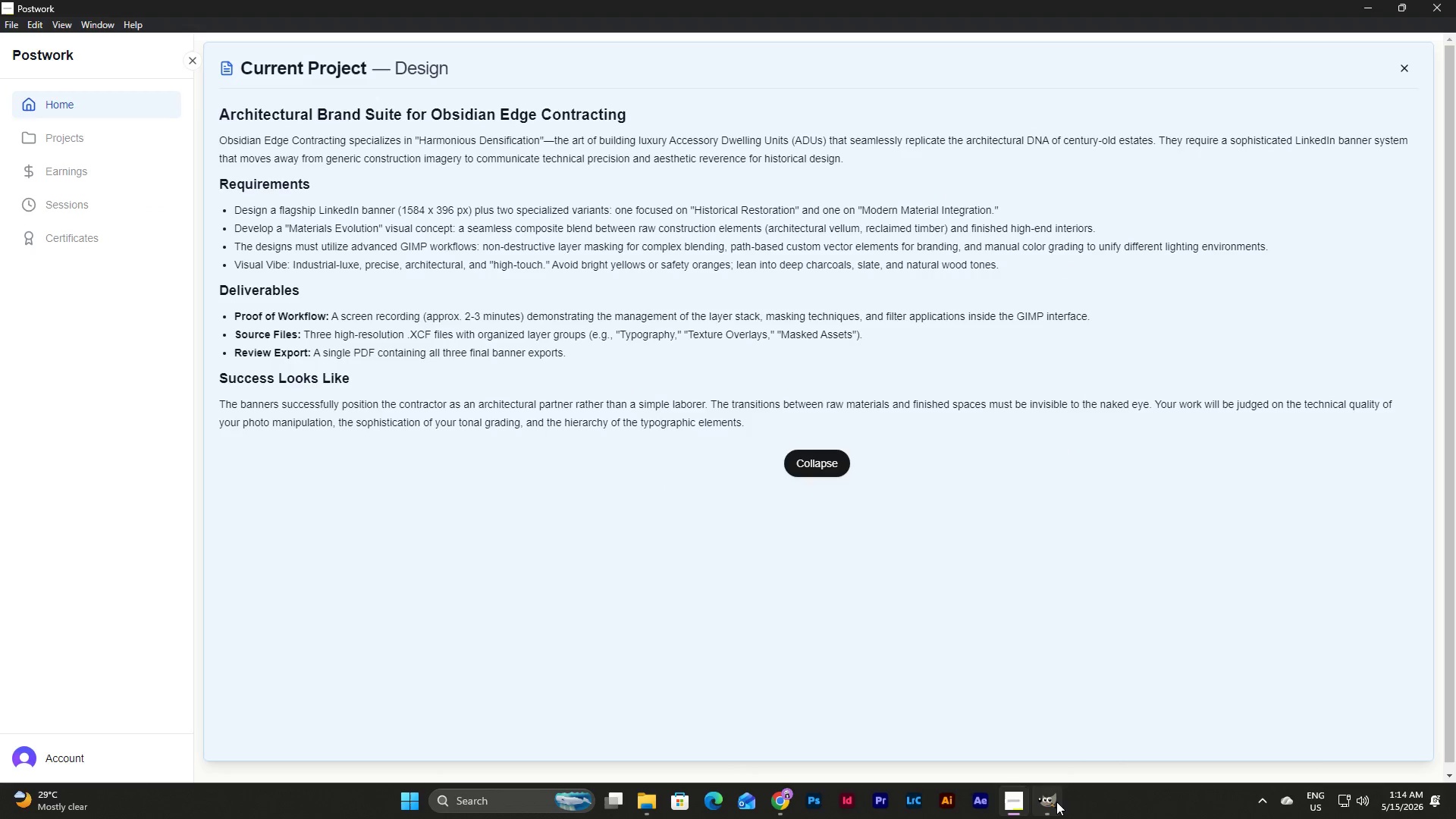 
wait(5.5)
 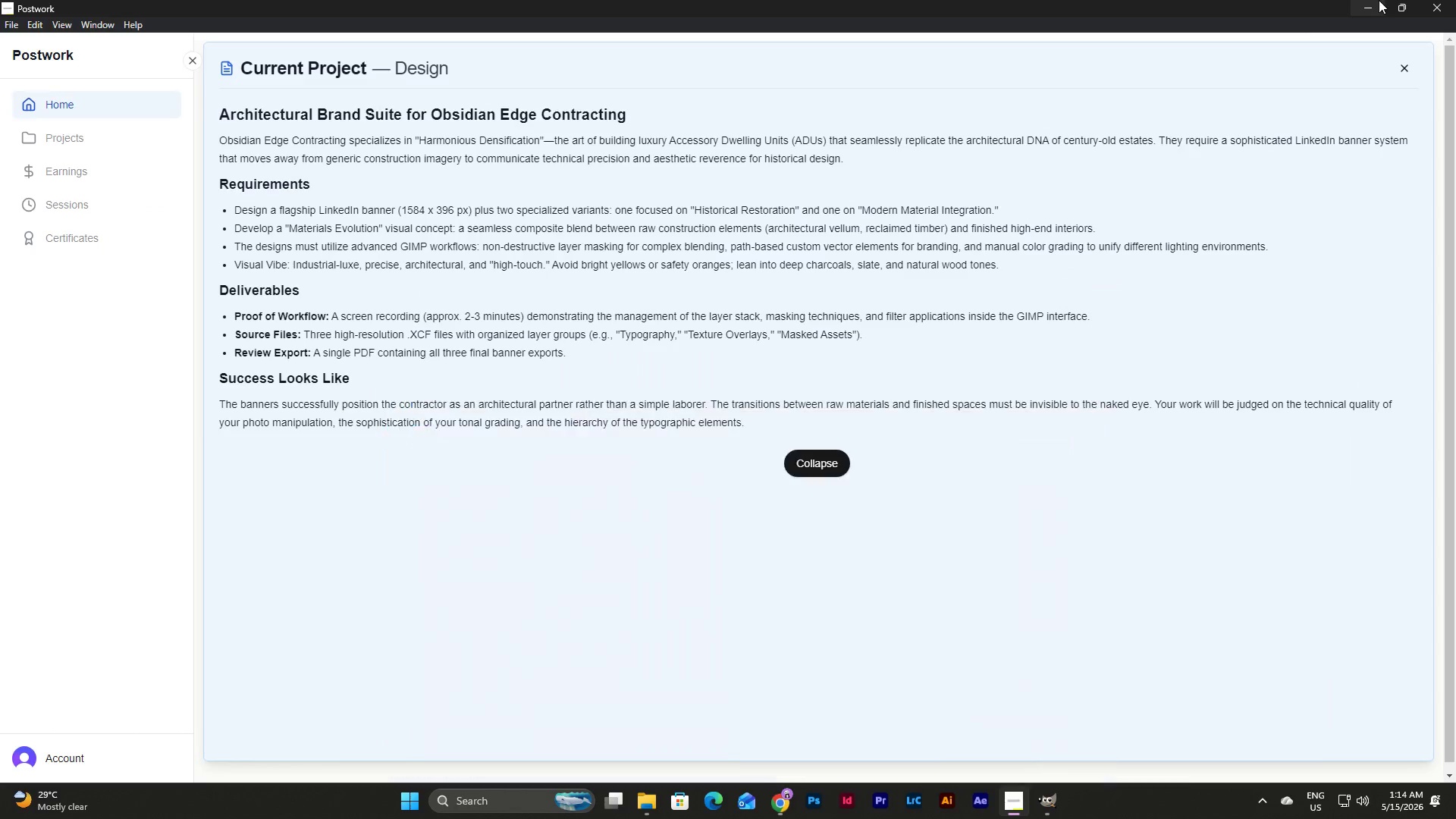 
double_click([1344, 732])
 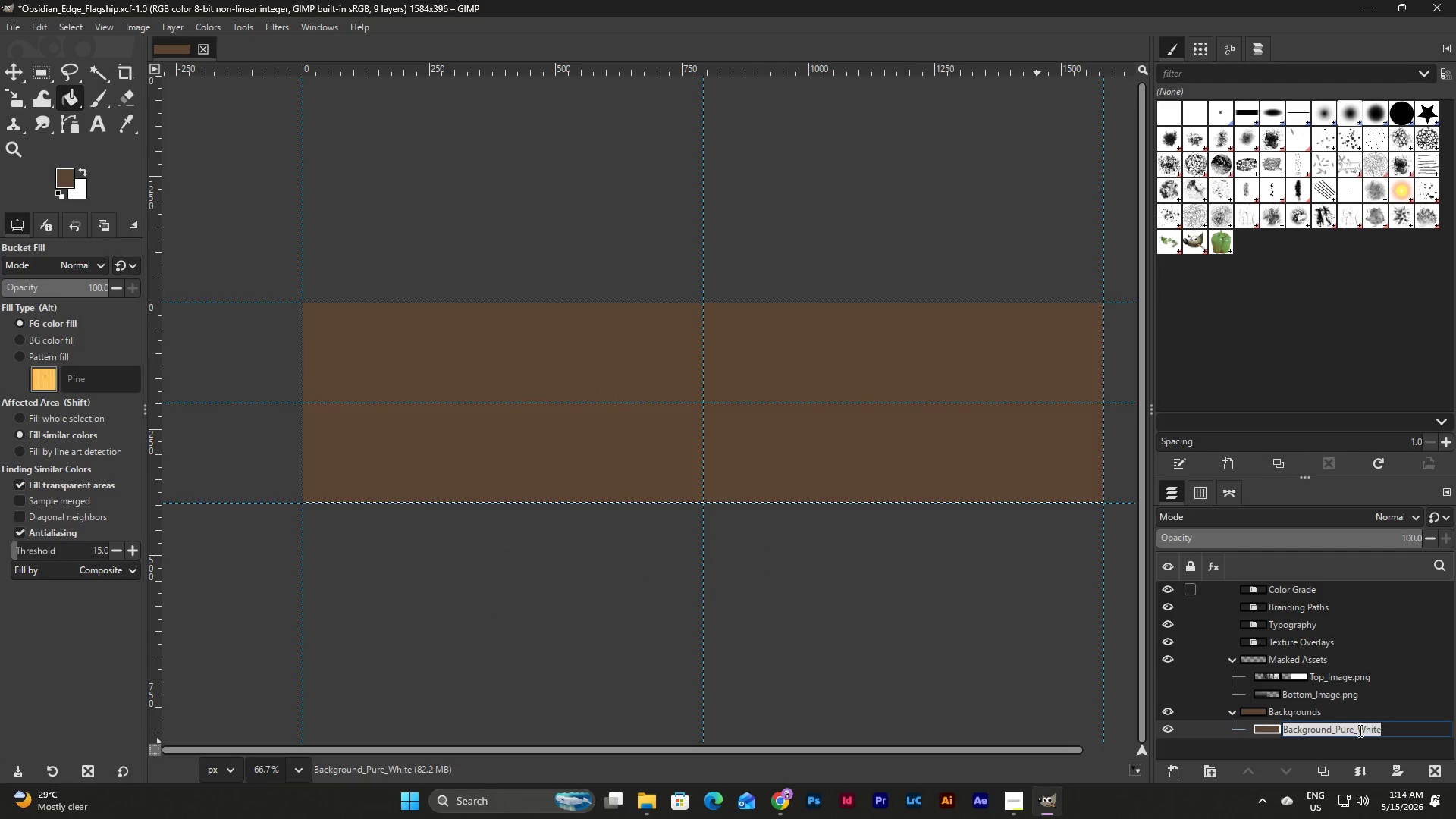 
triple_click([1389, 730])
 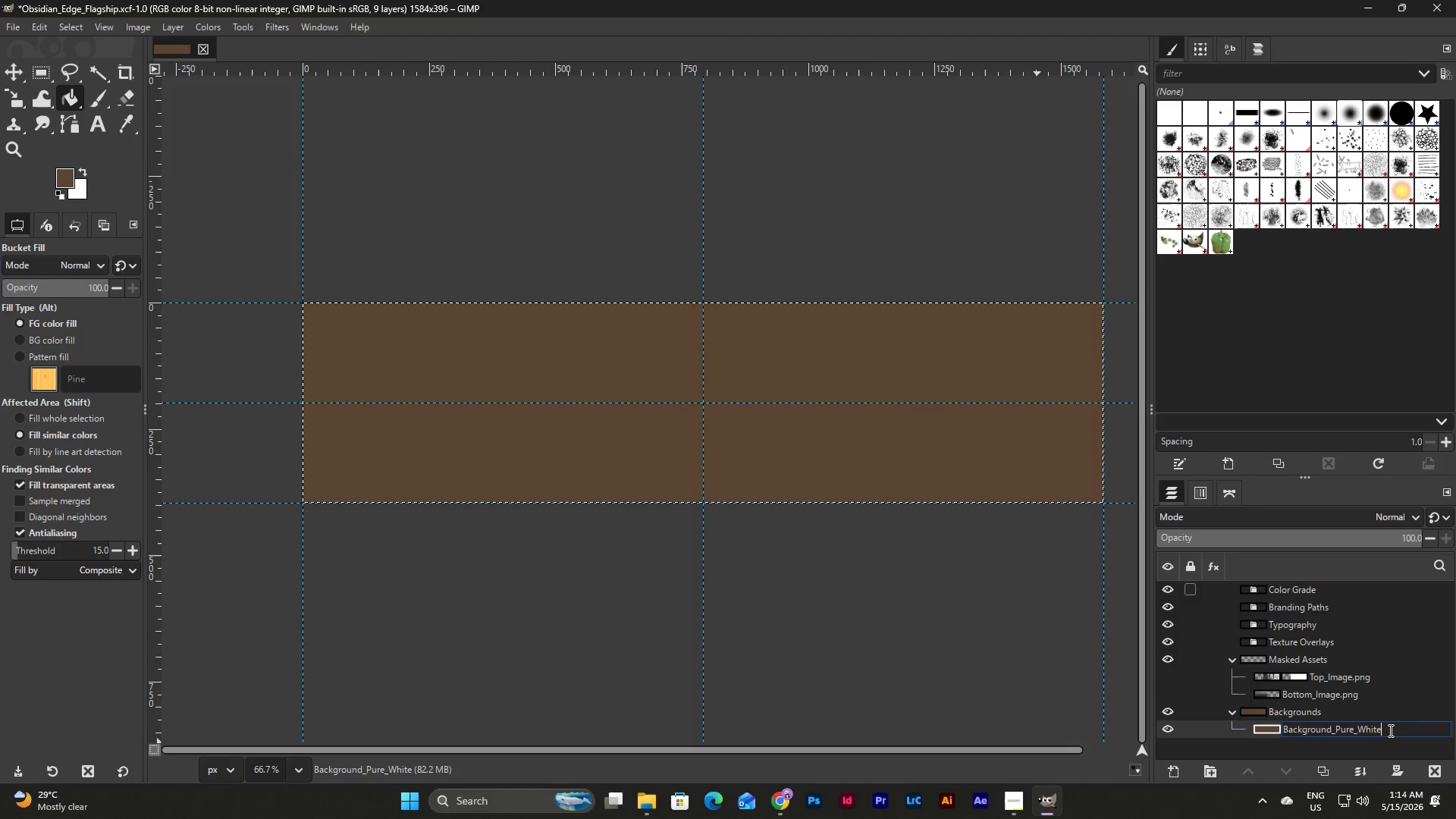 
left_click_drag(start_coordinate=[1390, 729], to_coordinate=[1336, 731])
 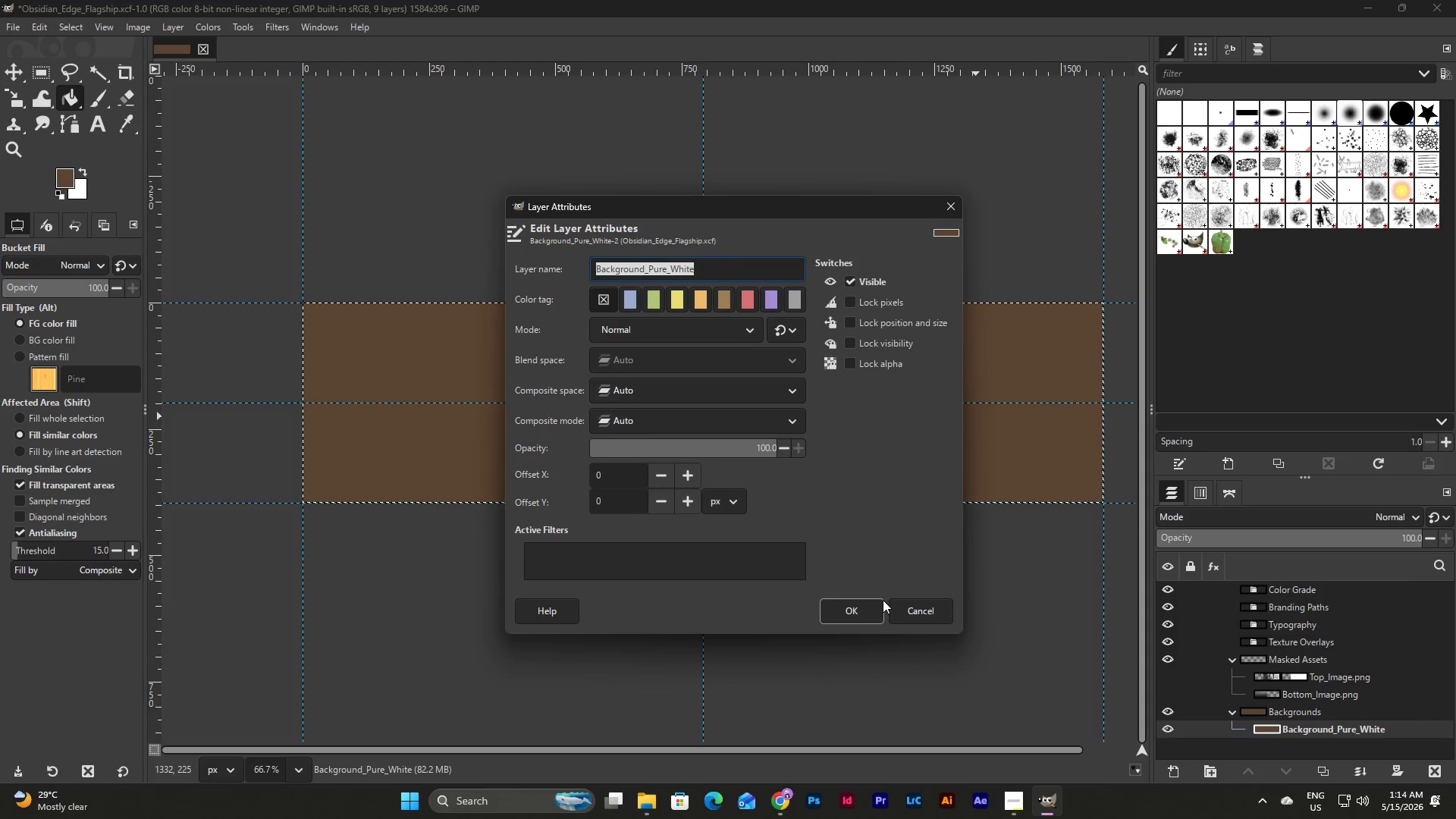 
left_click([861, 612])
 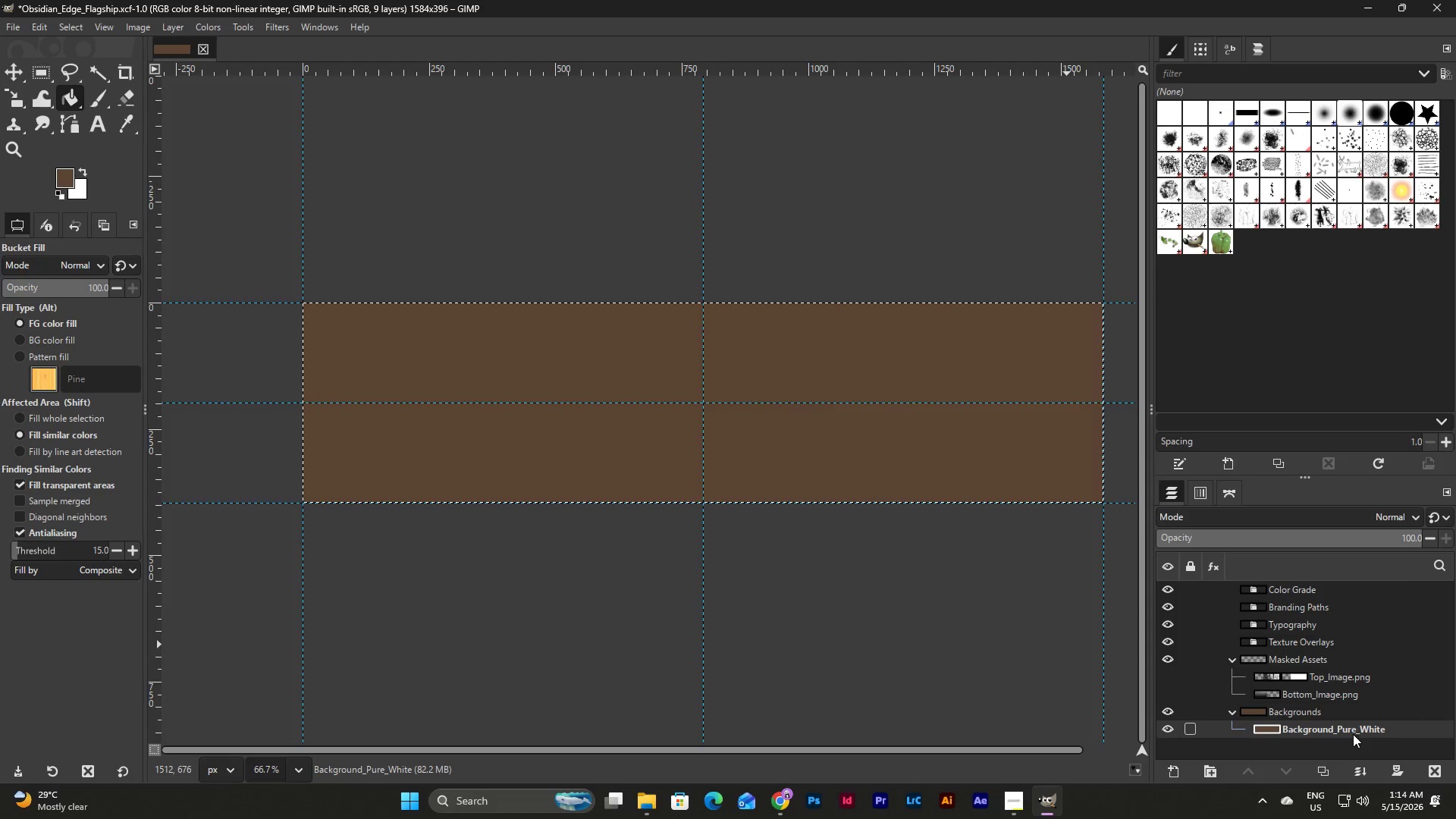 
double_click([1351, 730])
 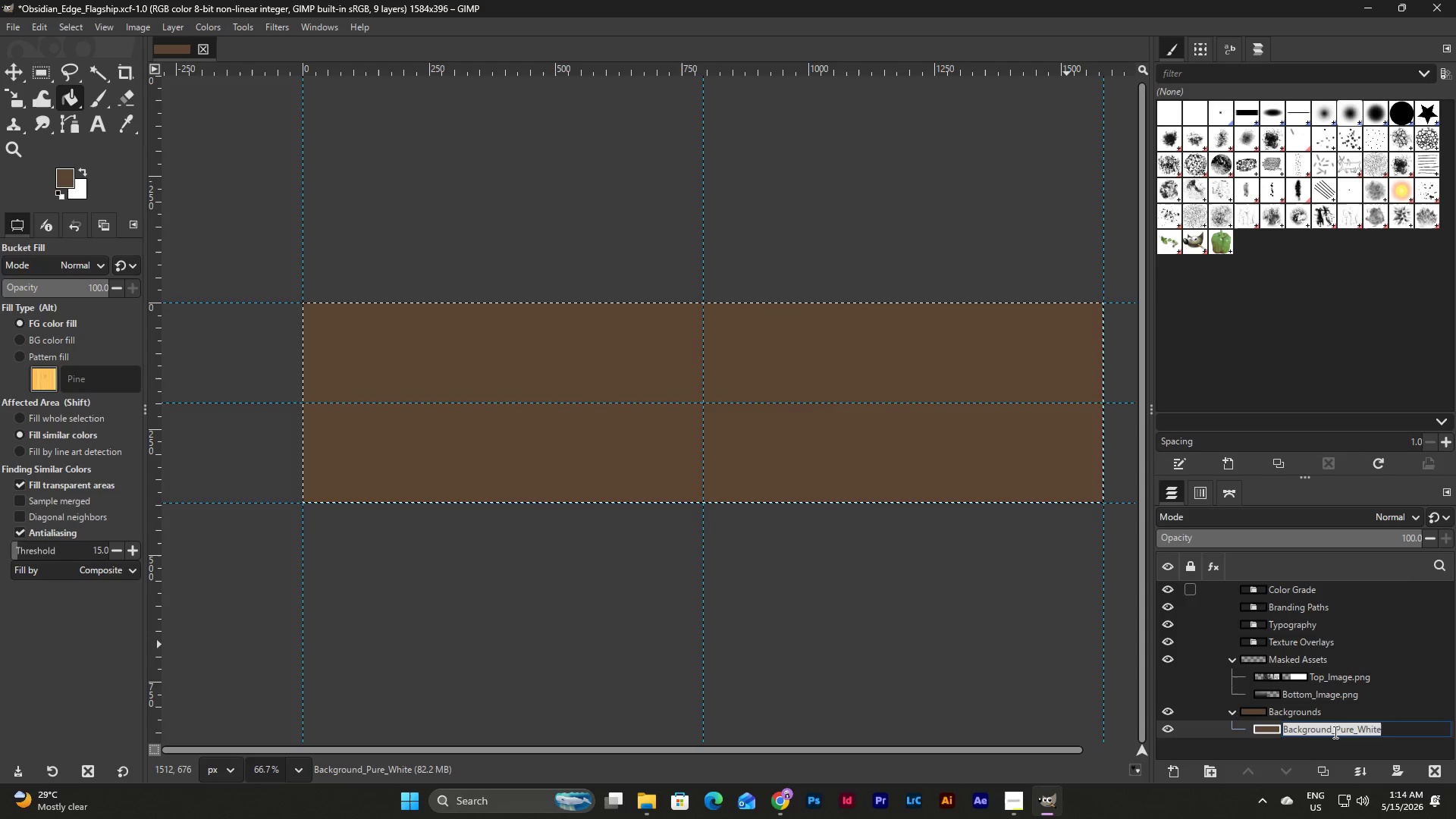 
left_click([1334, 732])
 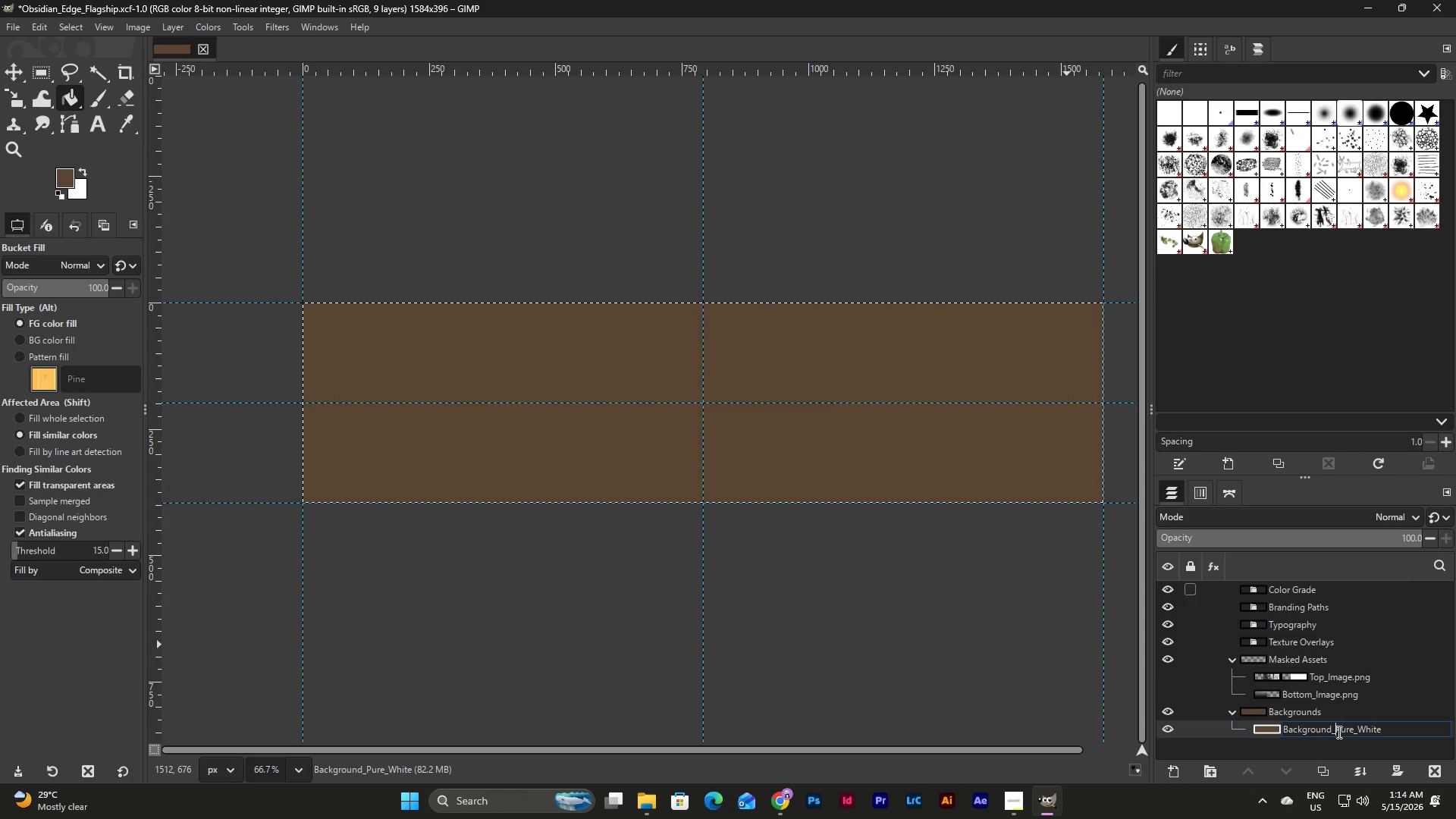 
left_click_drag(start_coordinate=[1338, 732], to_coordinate=[1410, 722])
 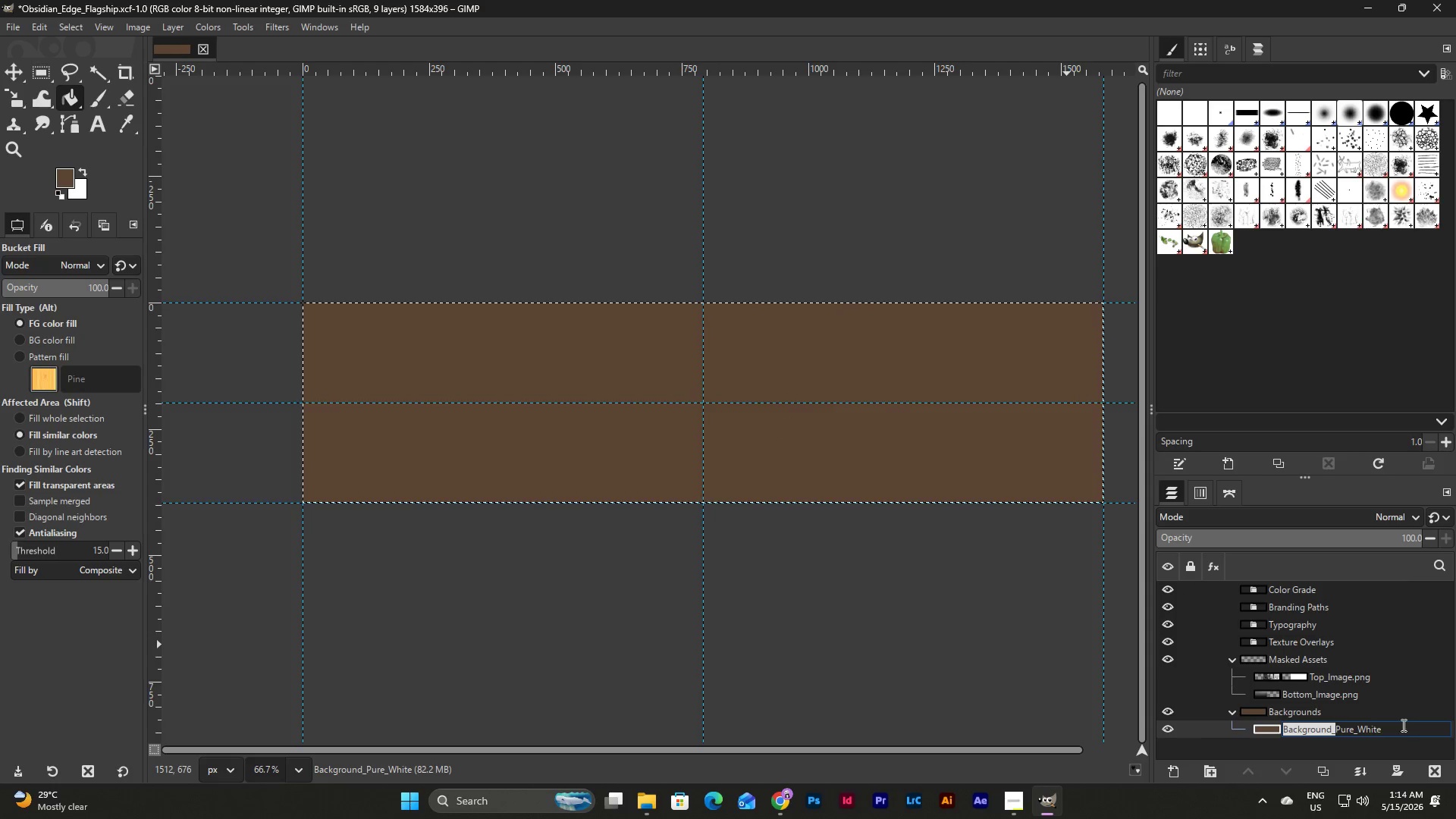 
left_click([1397, 730])
 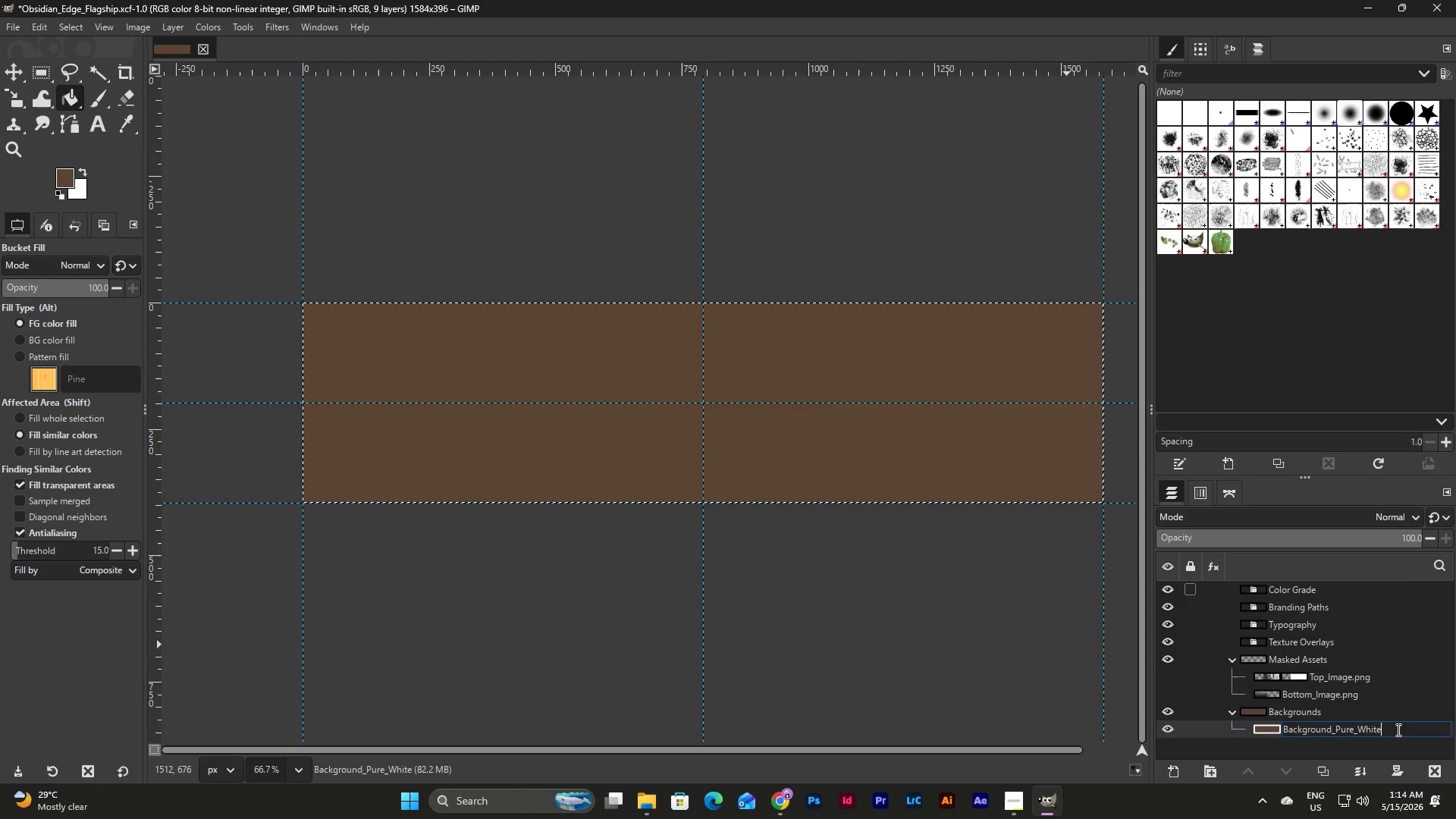 
key(Backspace)
key(Backspace)
key(Backspace)
key(Backspace)
key(Backspace)
key(Backspace)
key(Backspace)
key(Backspace)
key(Backspace)
key(Backspace)
type(Natural_Wood)
 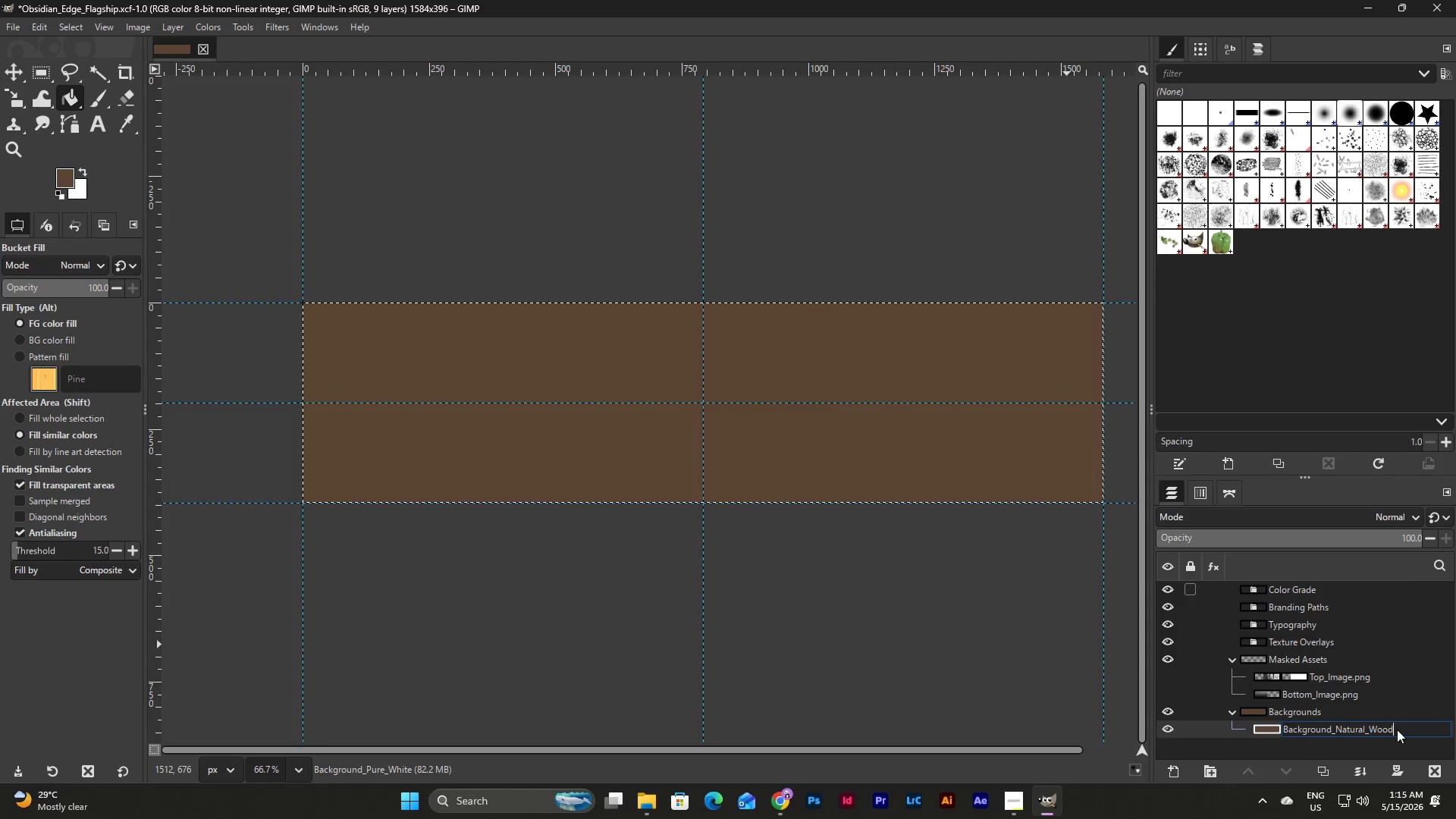 
 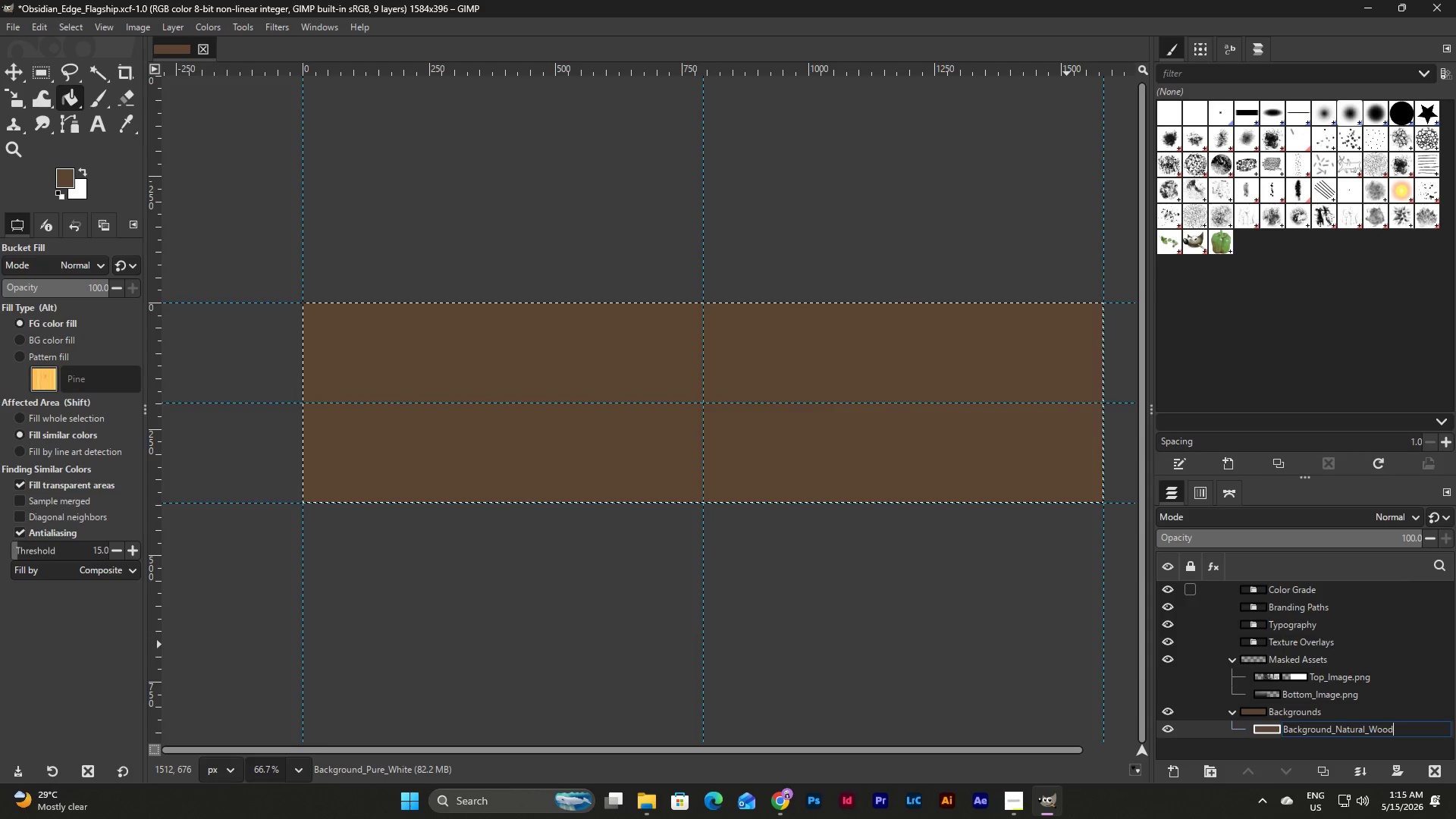 
key(Enter)
 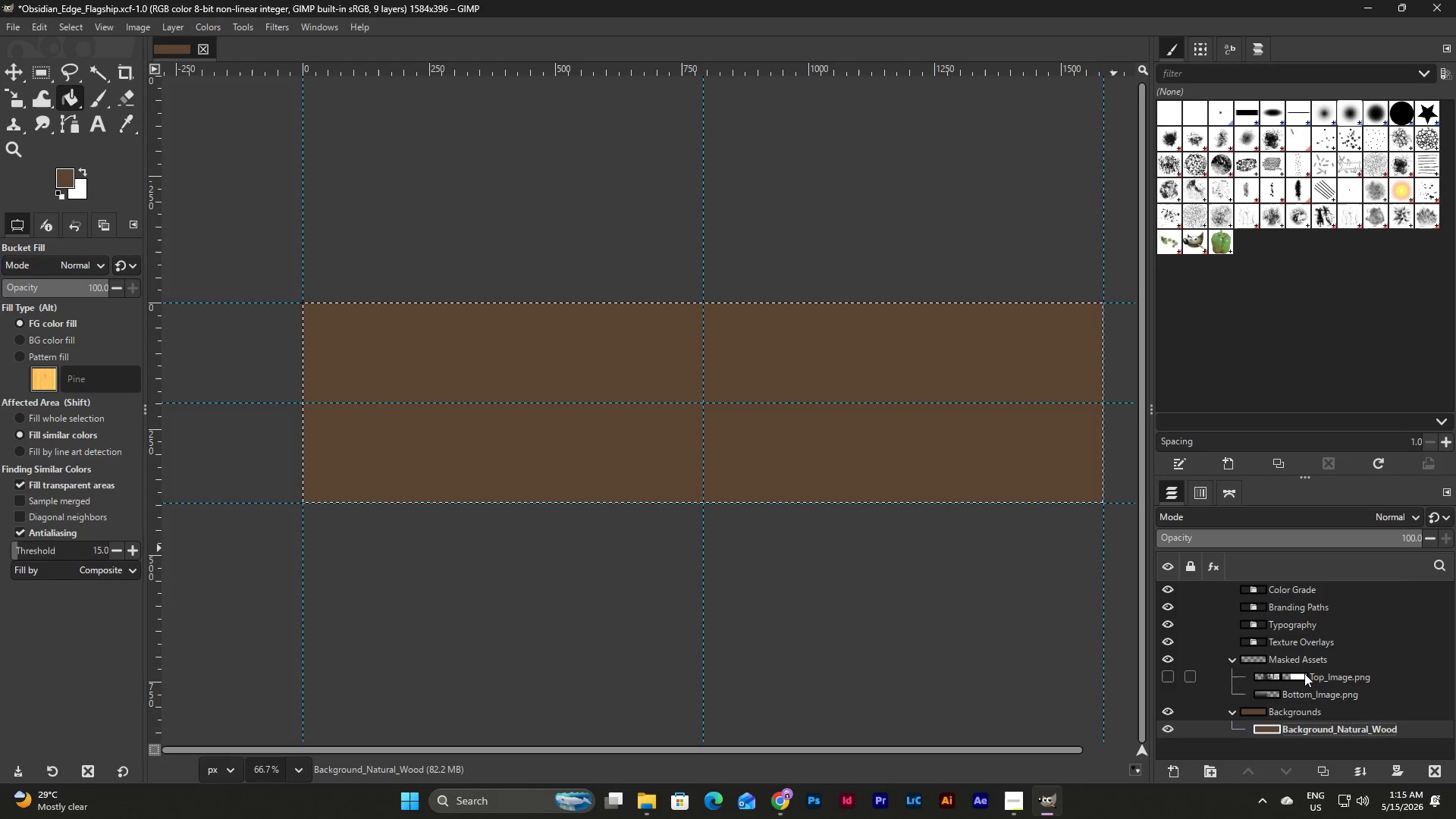 
left_click([1165, 691])
 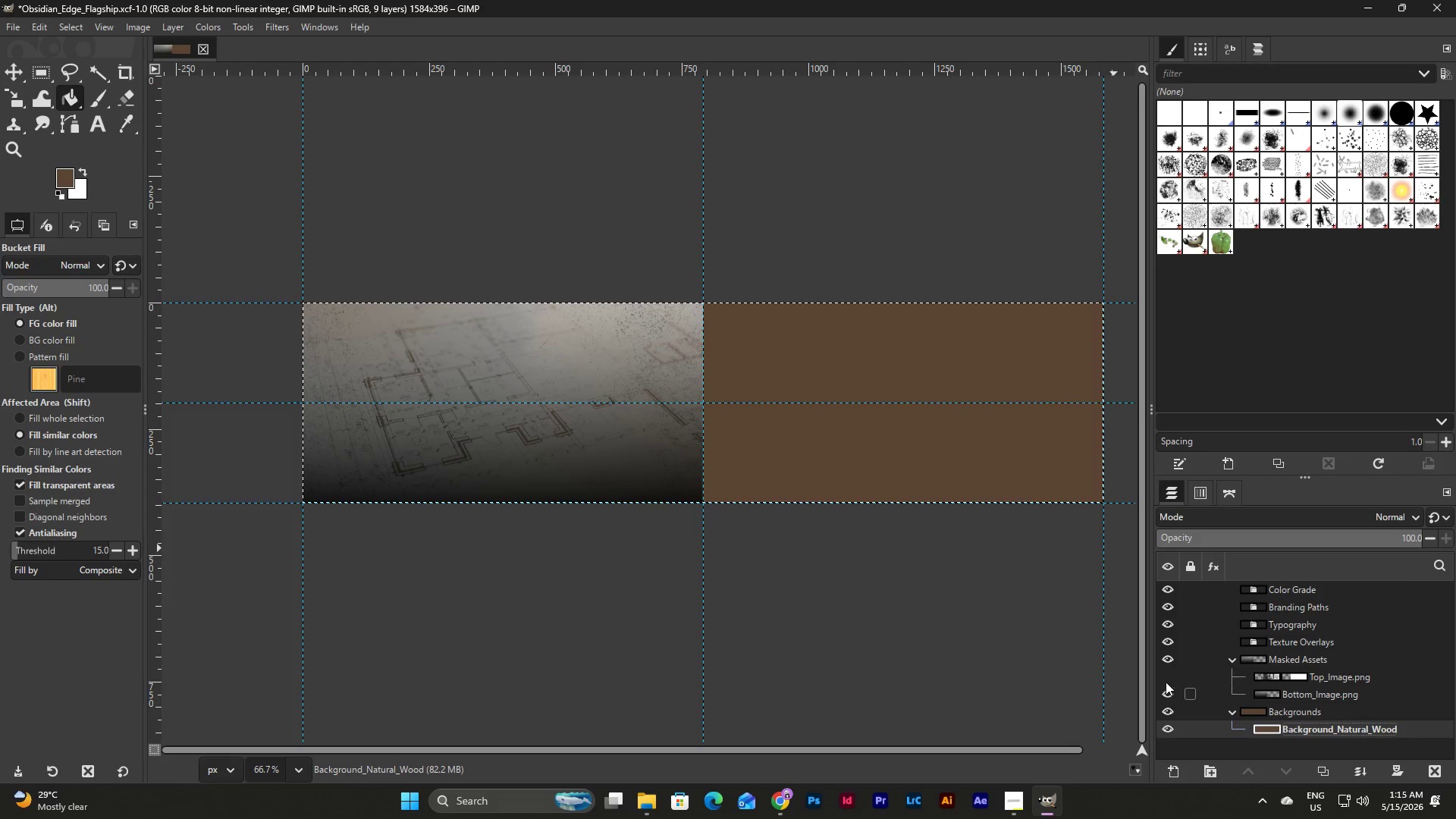 
left_click([1166, 677])
 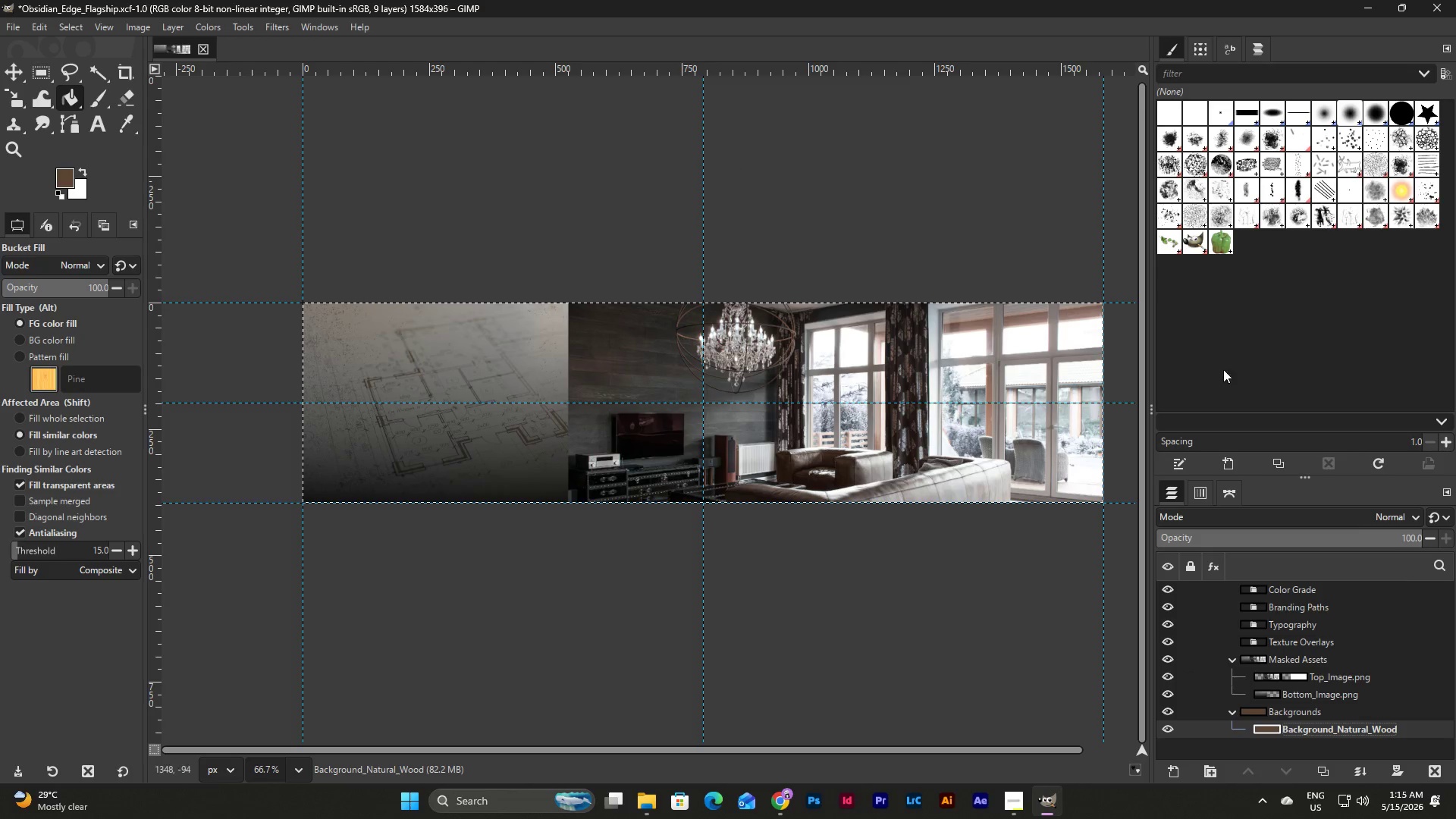 
left_click([1299, 676])
 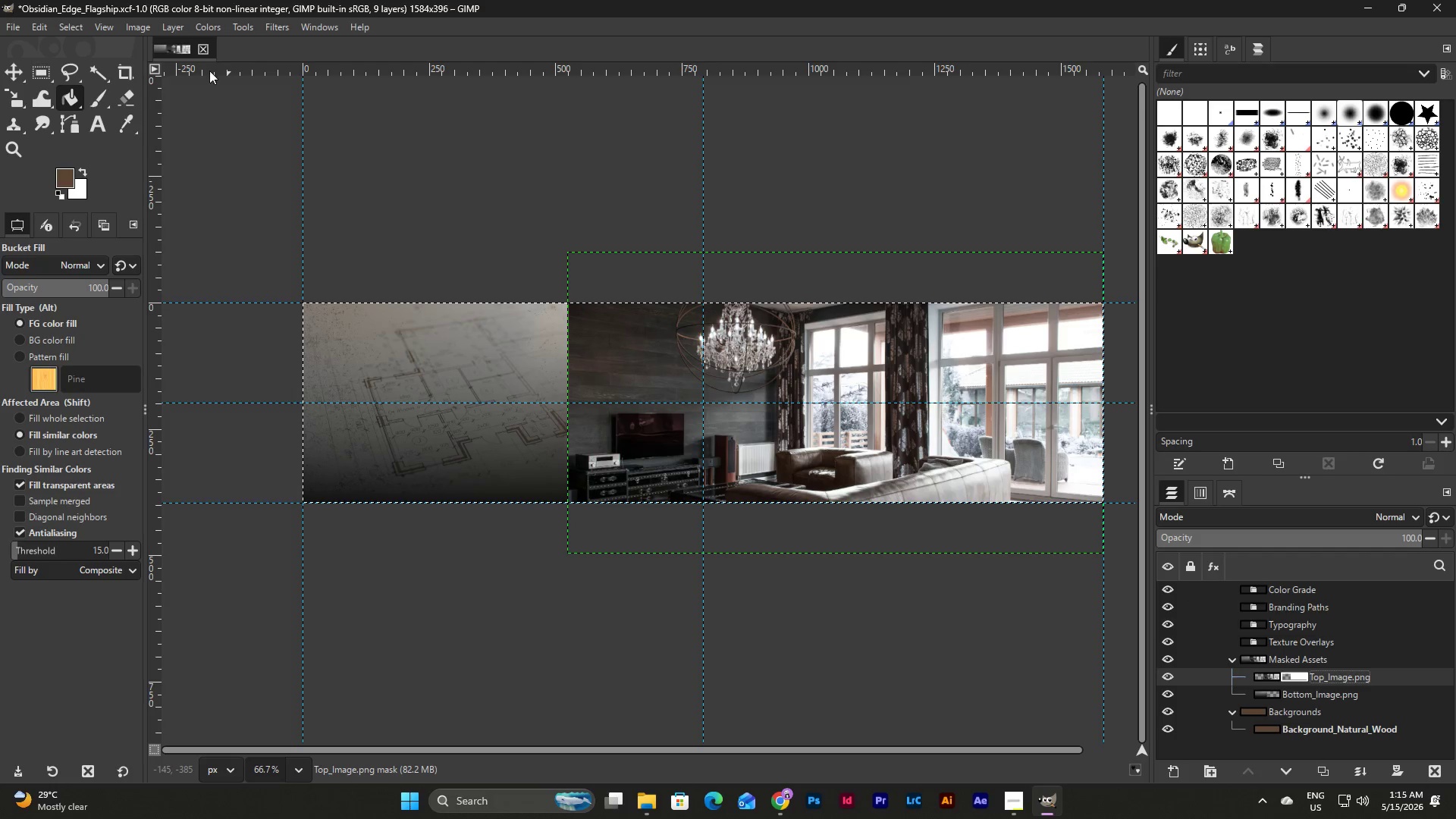 
left_click([245, 26])
 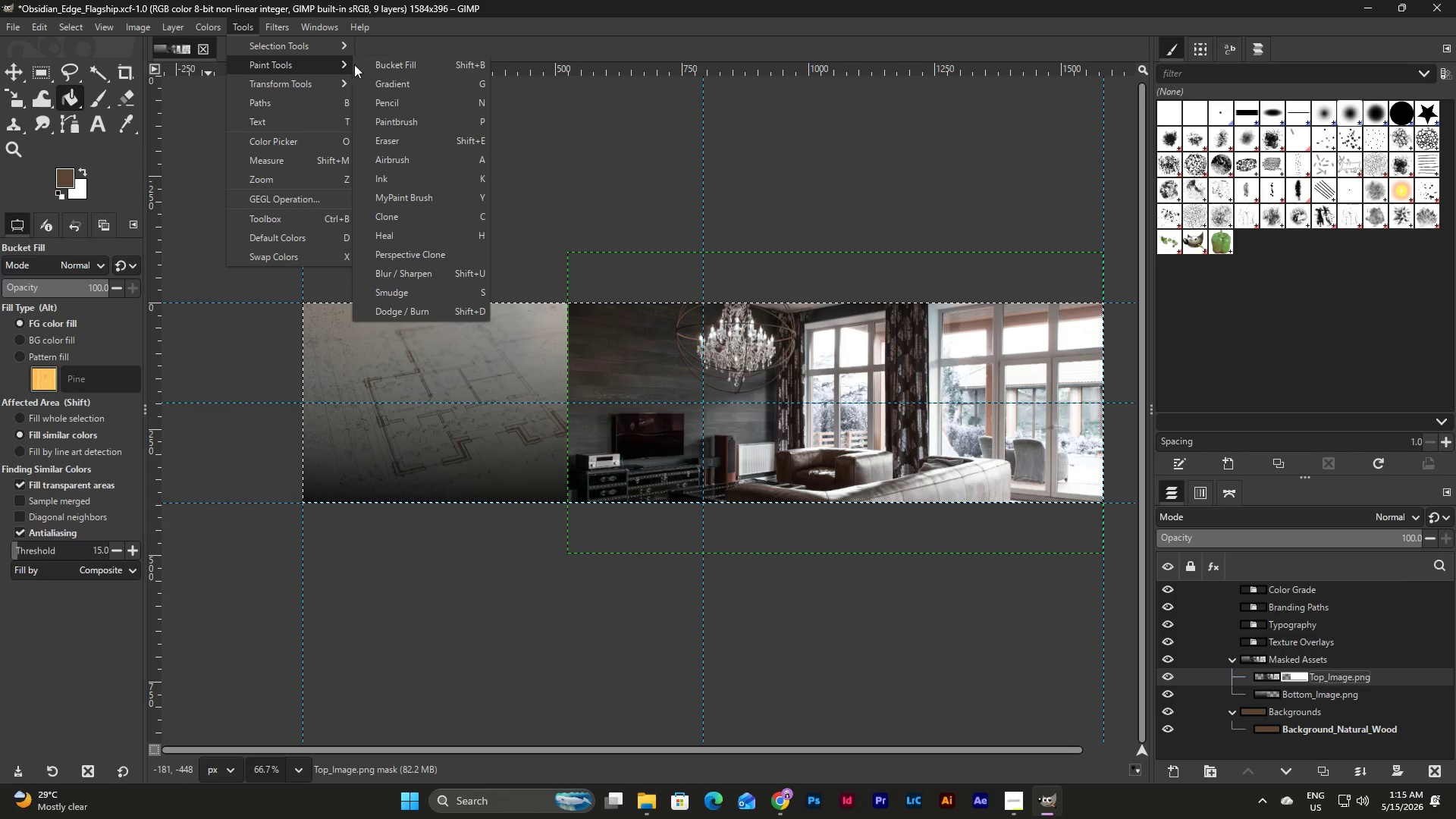 
left_click([412, 88])
 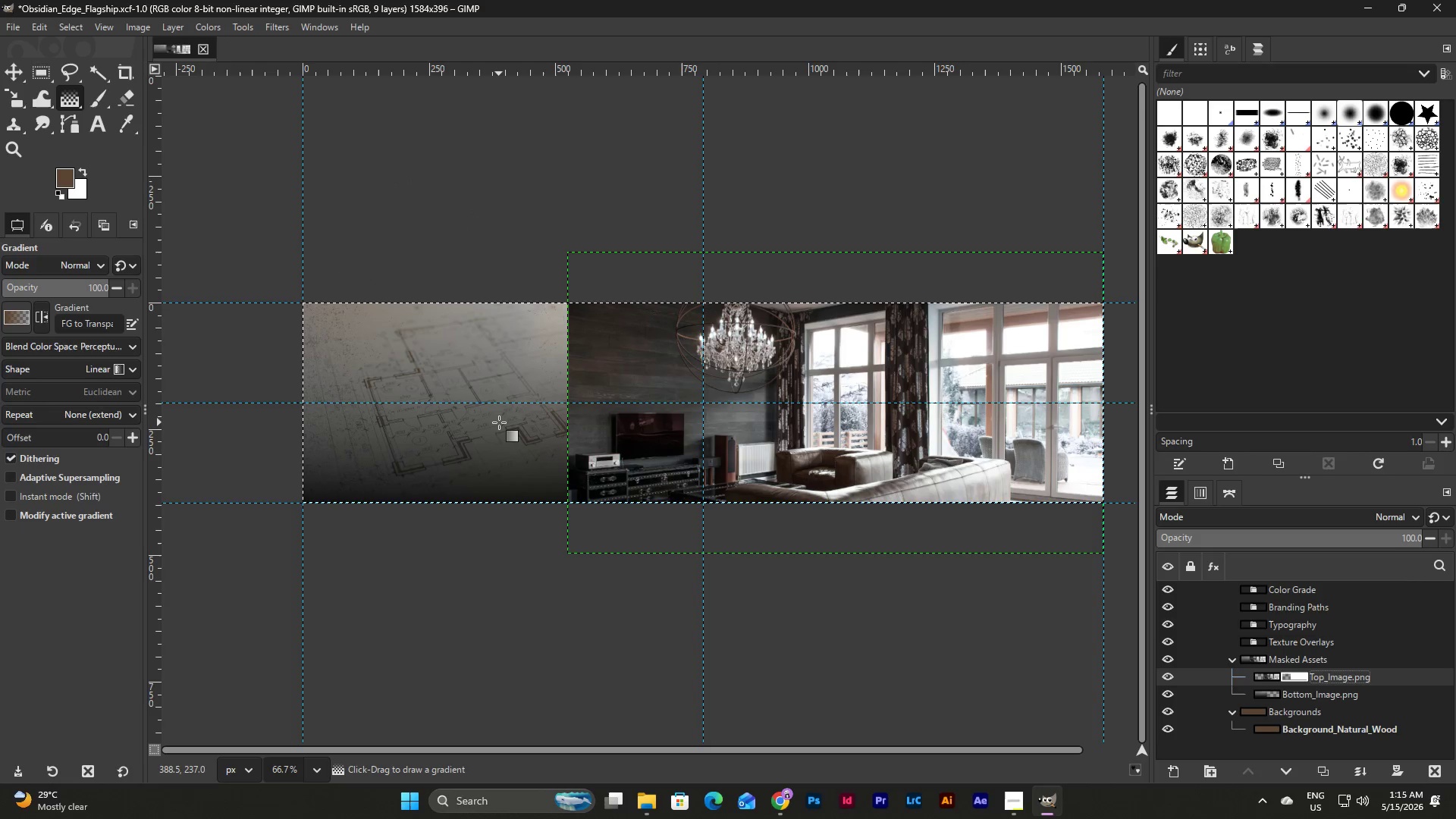 
left_click_drag(start_coordinate=[497, 427], to_coordinate=[761, 428])
 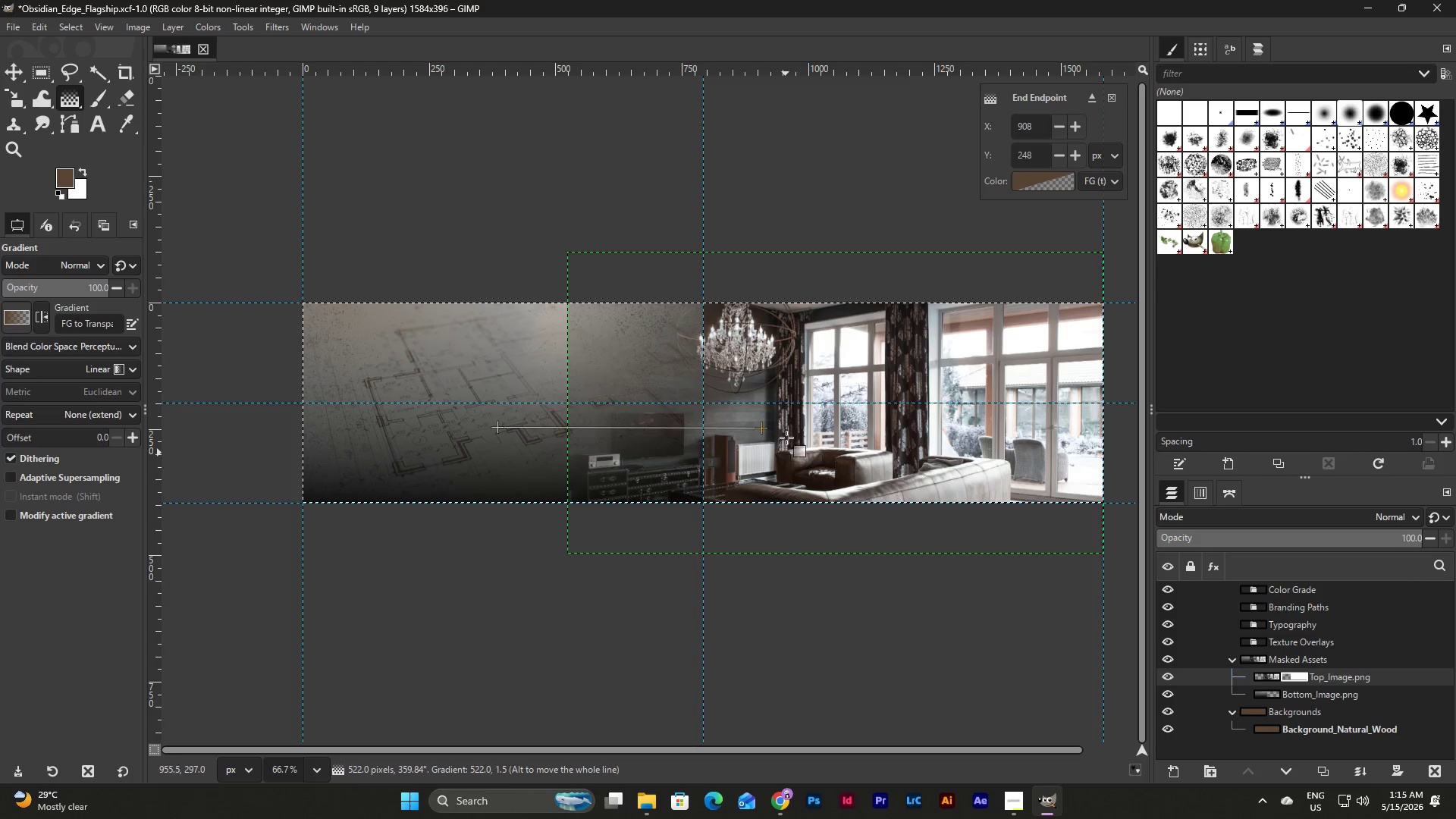 
key(Control+Z)
 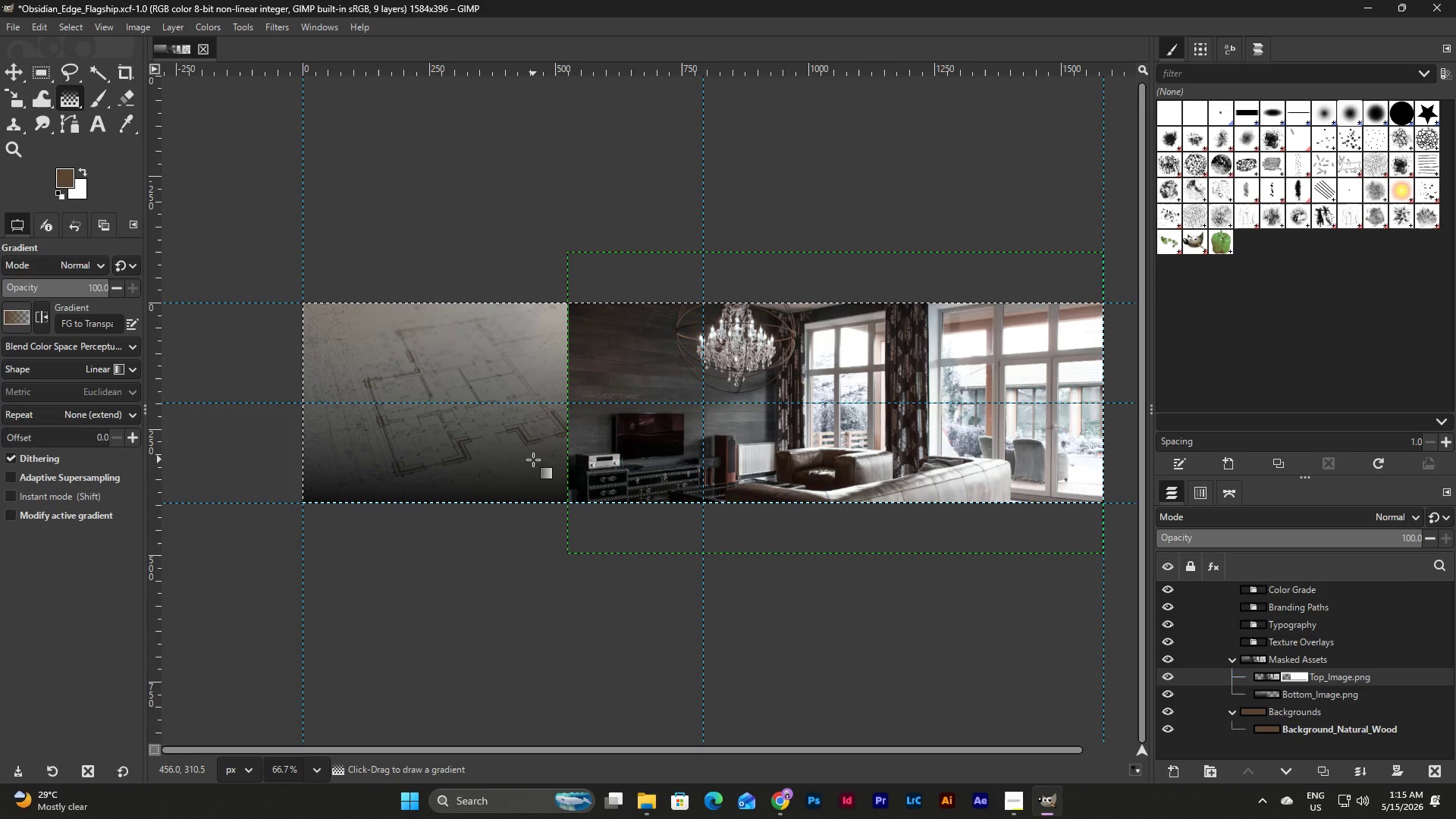 
left_click_drag(start_coordinate=[533, 459], to_coordinate=[791, 455])
 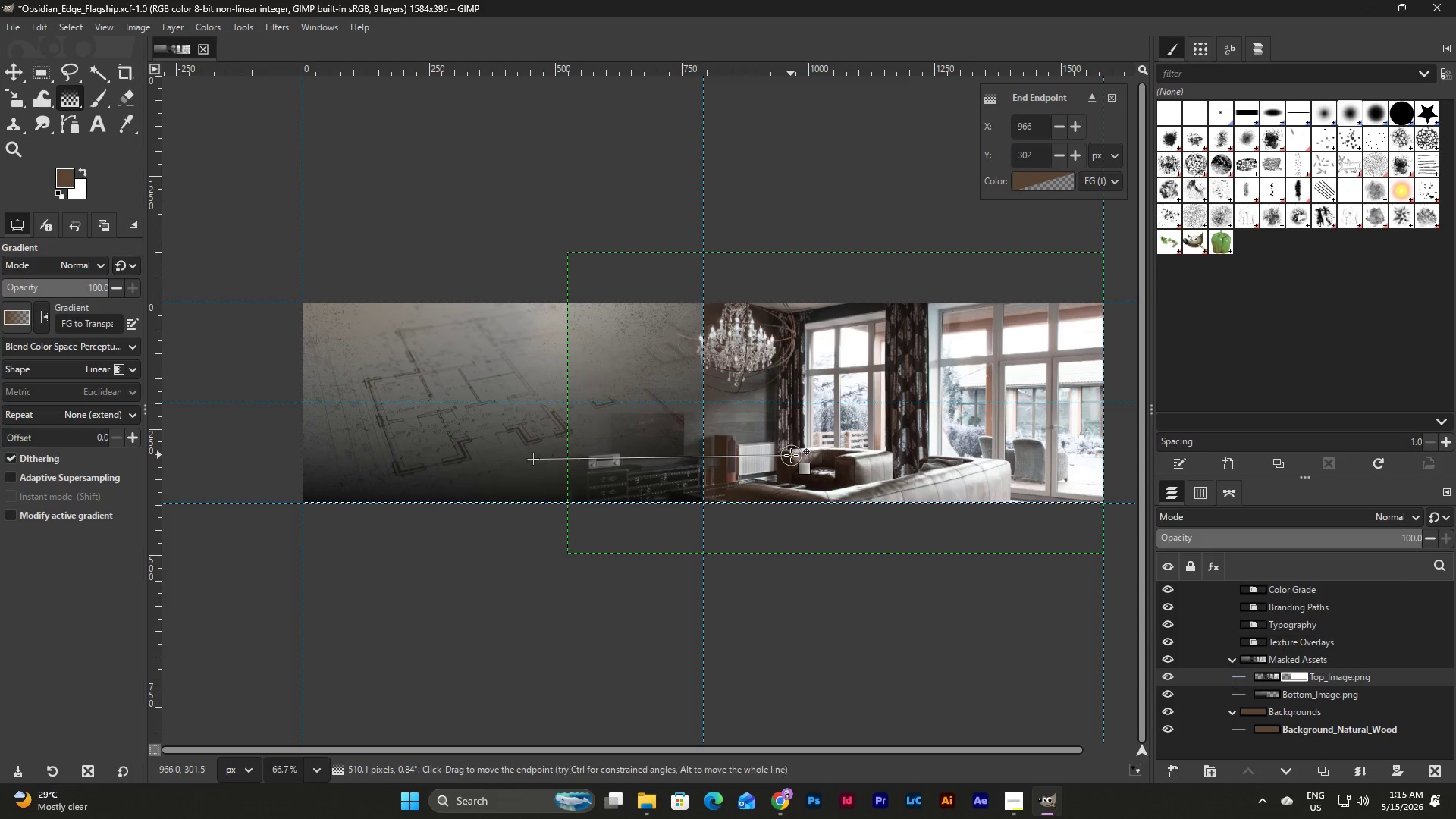 
key(Control+Z)
 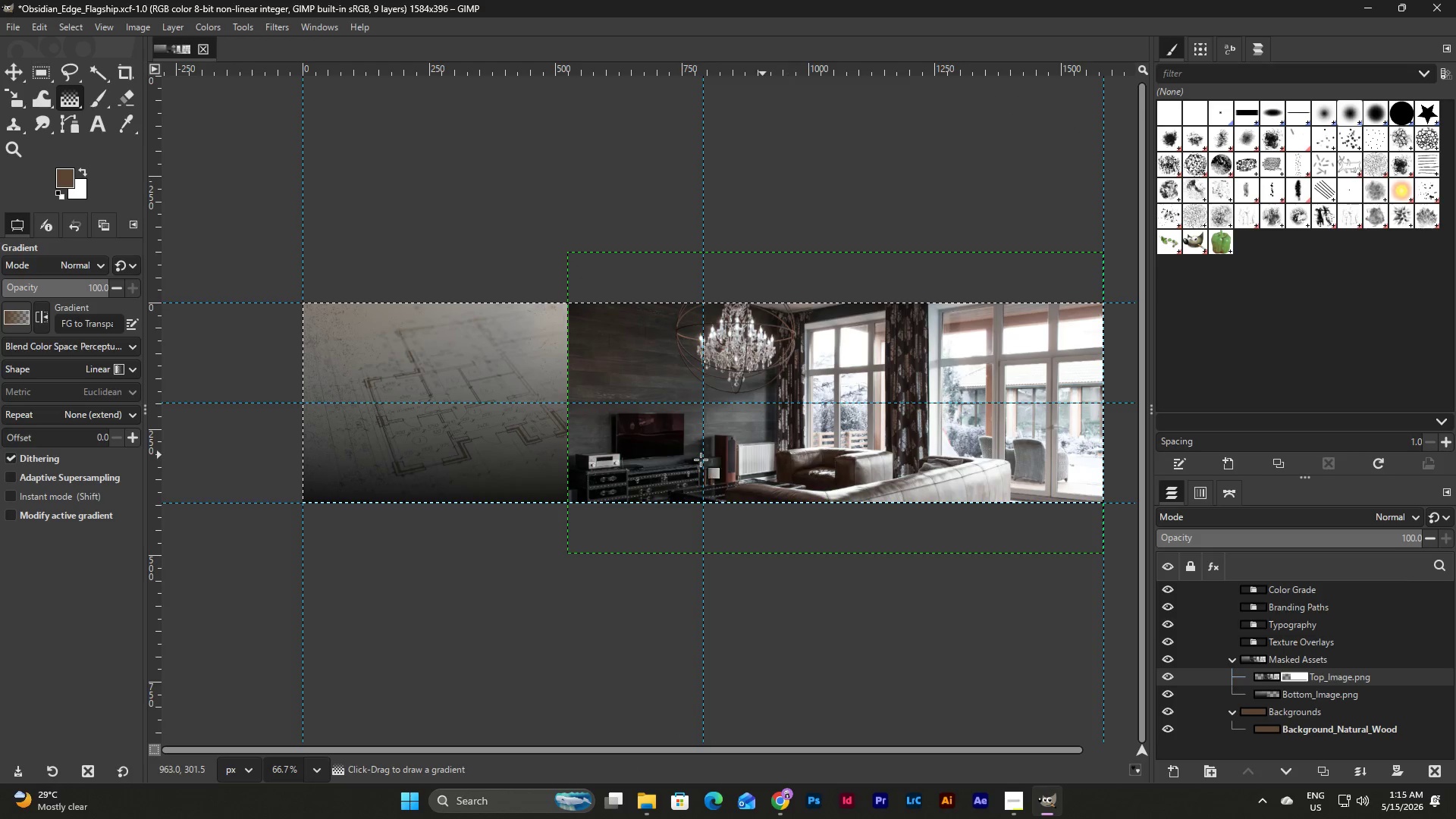 
hold_key(key=ShiftLeft, duration=0.67)
 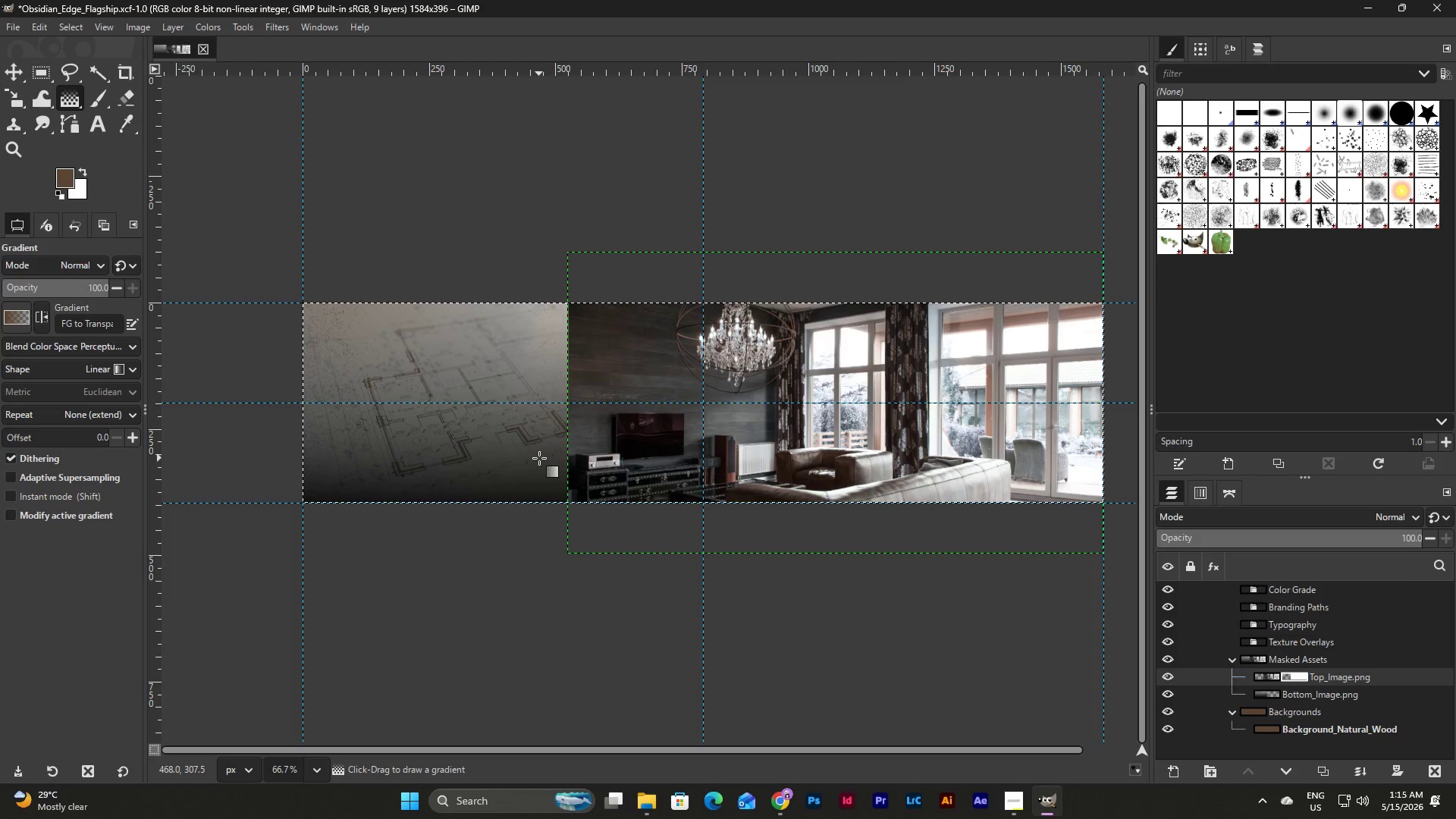 
left_click_drag(start_coordinate=[539, 458], to_coordinate=[909, 449])
 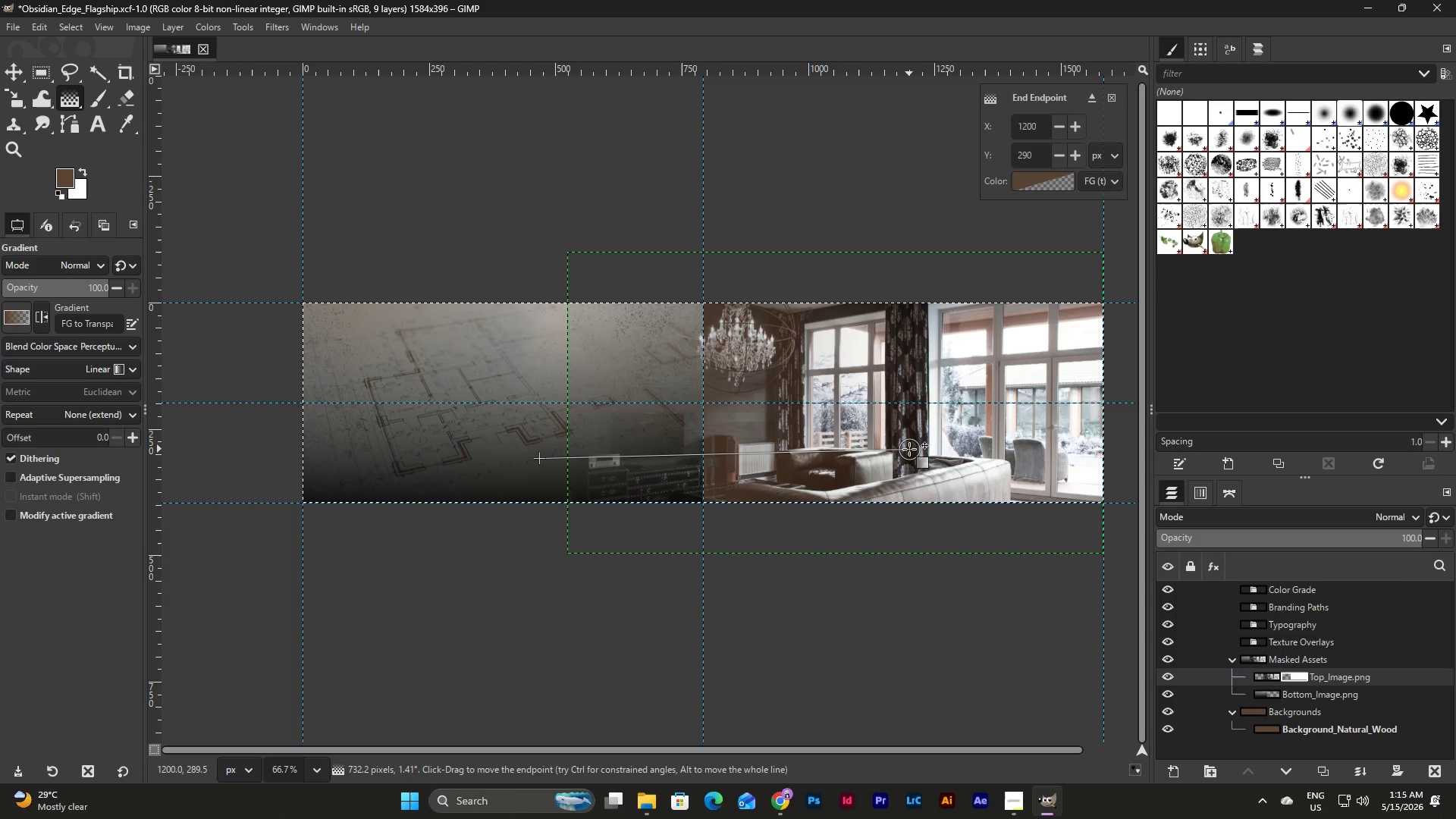 
hold_key(key=ShiftLeft, duration=1.64)
 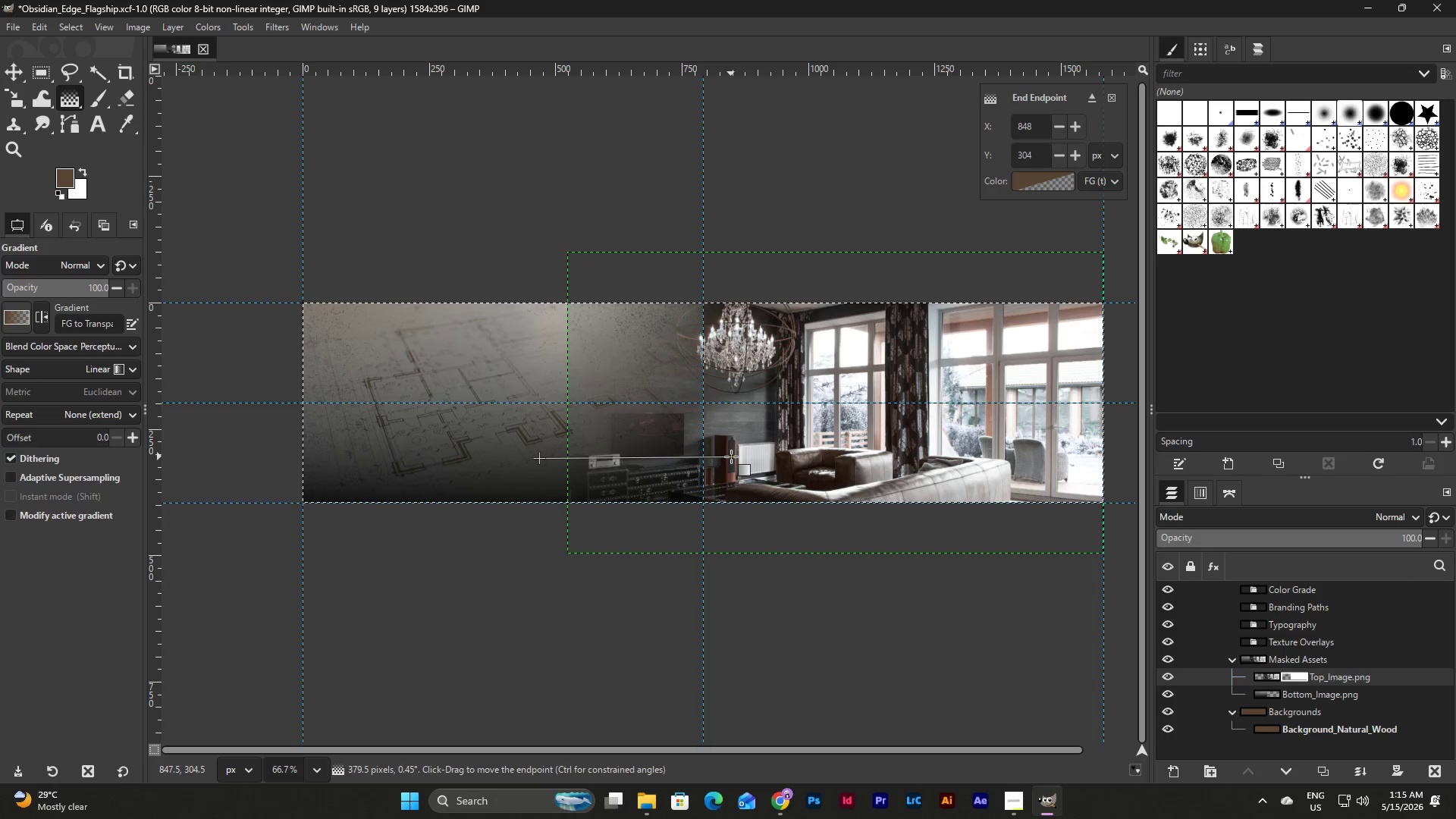 
hold_key(key=ControlLeft, duration=7.92)
 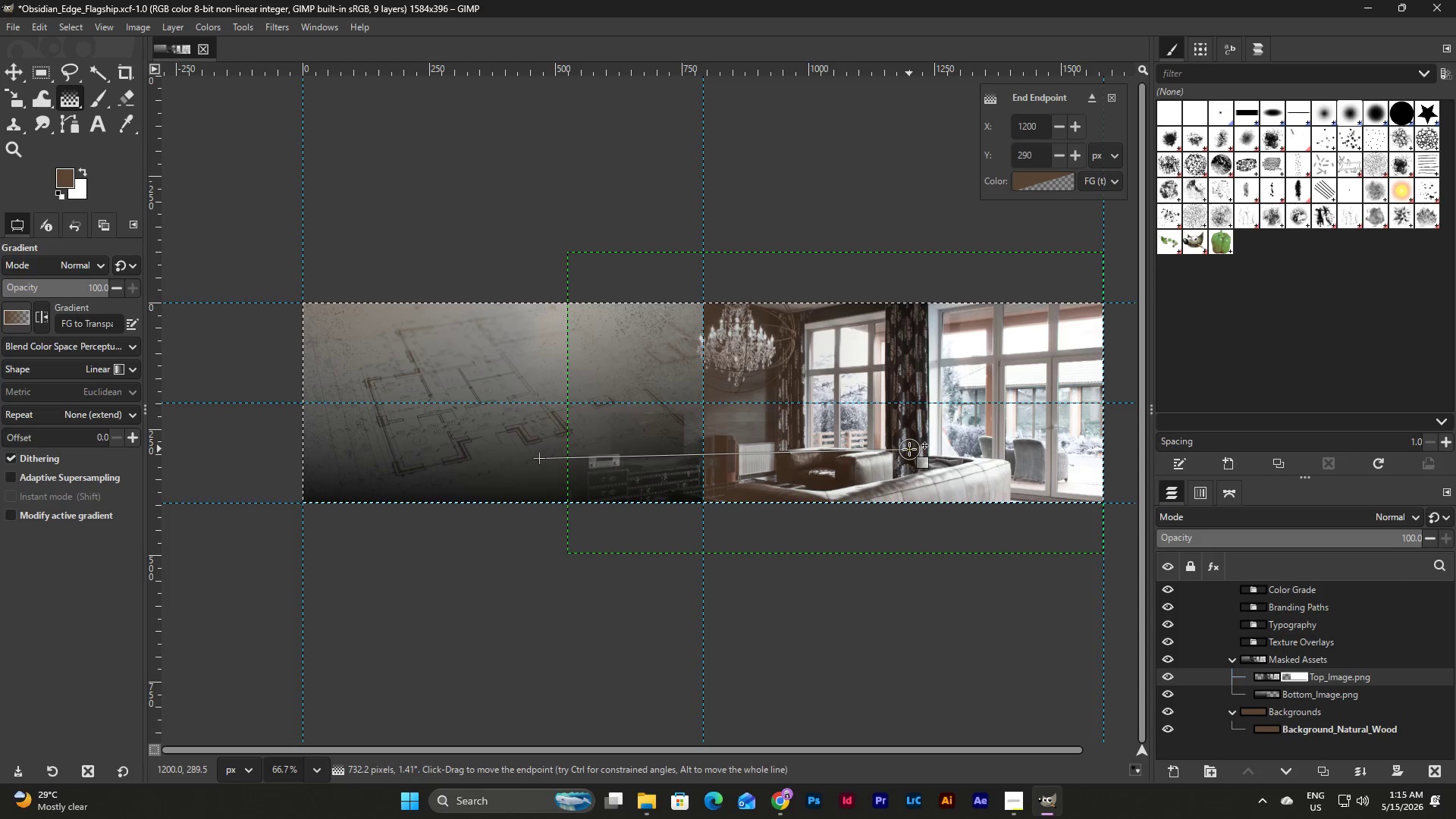 
key(Control+Z)
 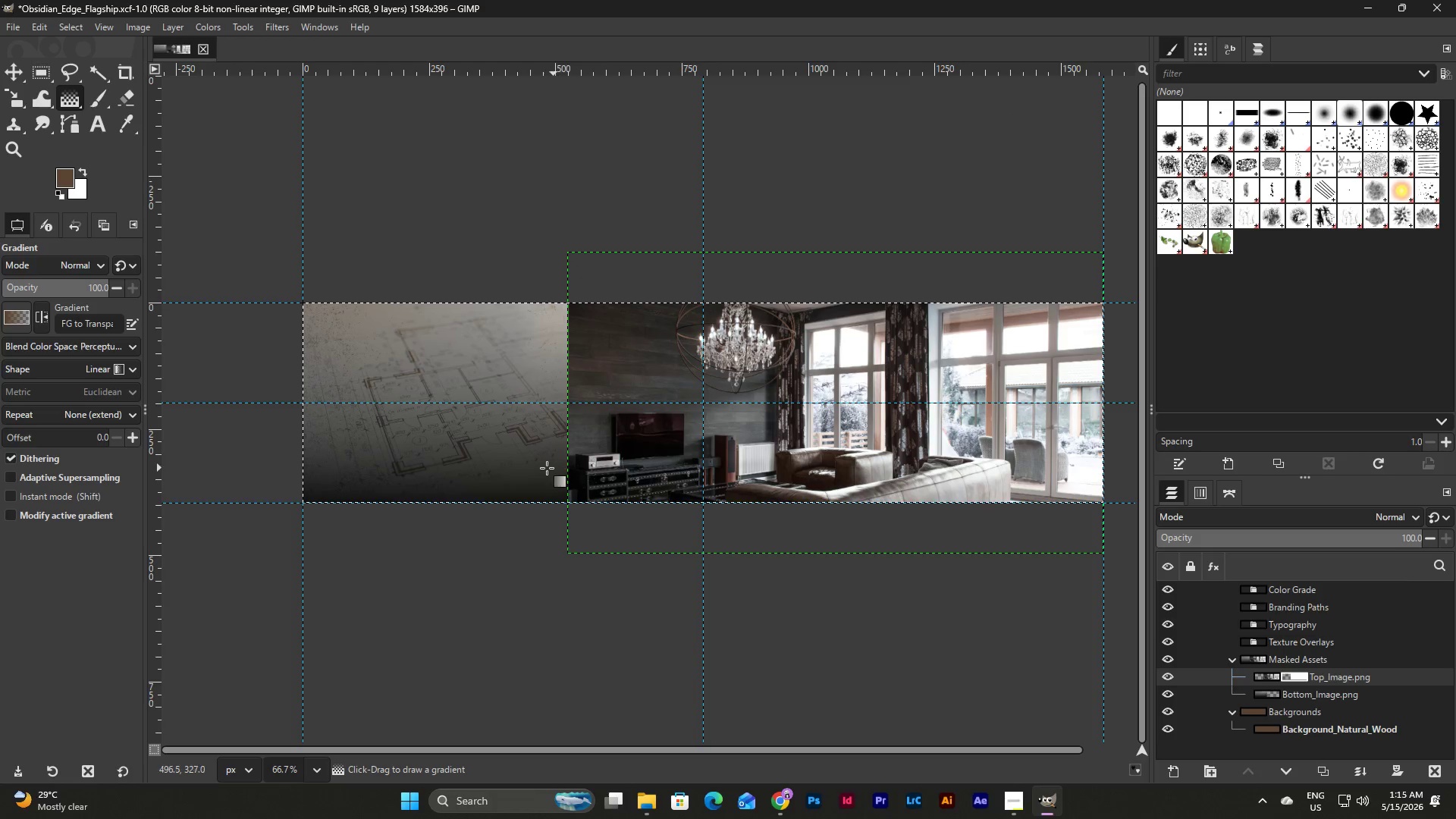 
left_click_drag(start_coordinate=[545, 468], to_coordinate=[864, 462])
 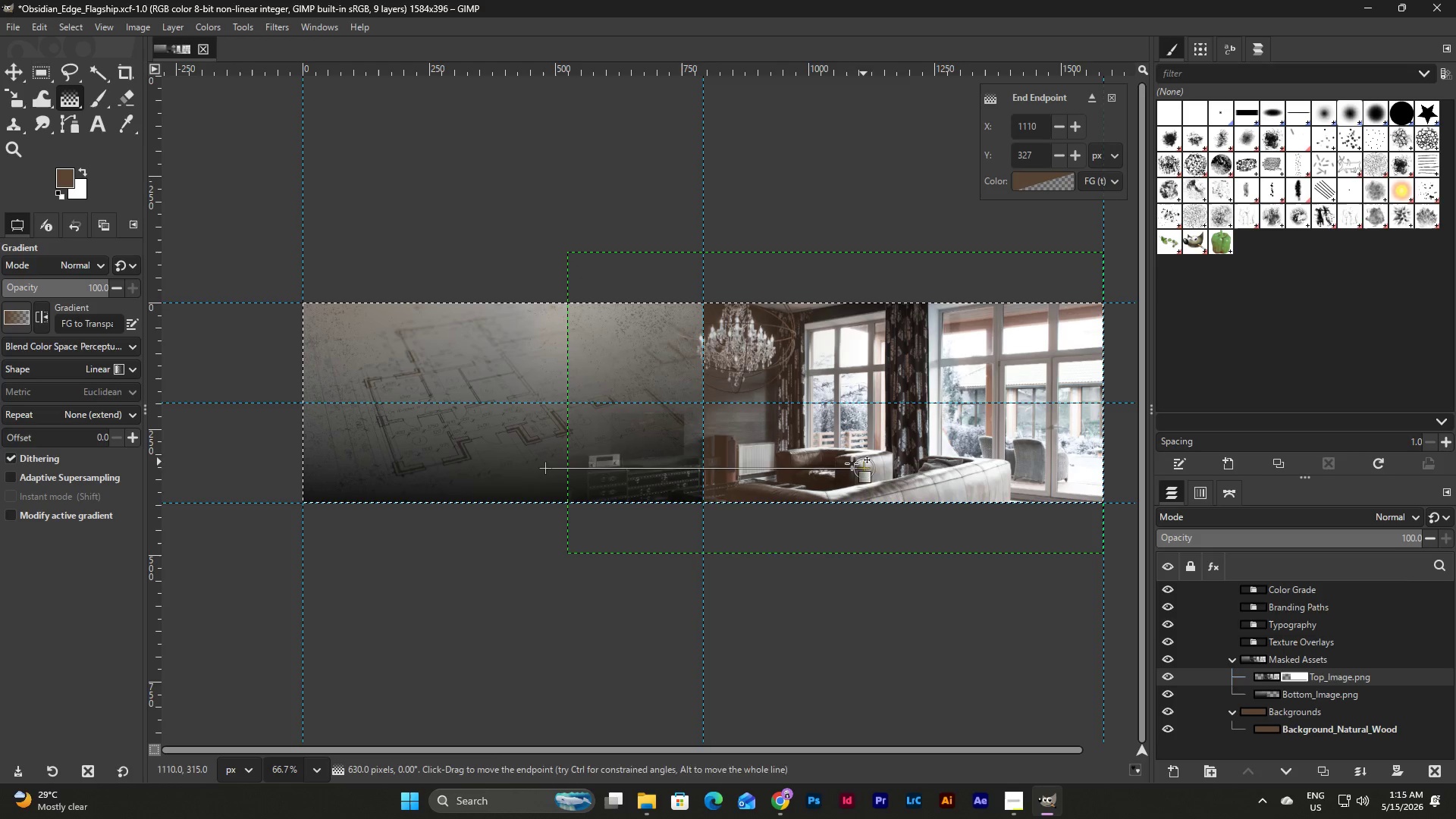 
hold_key(key=ControlLeft, duration=0.48)
 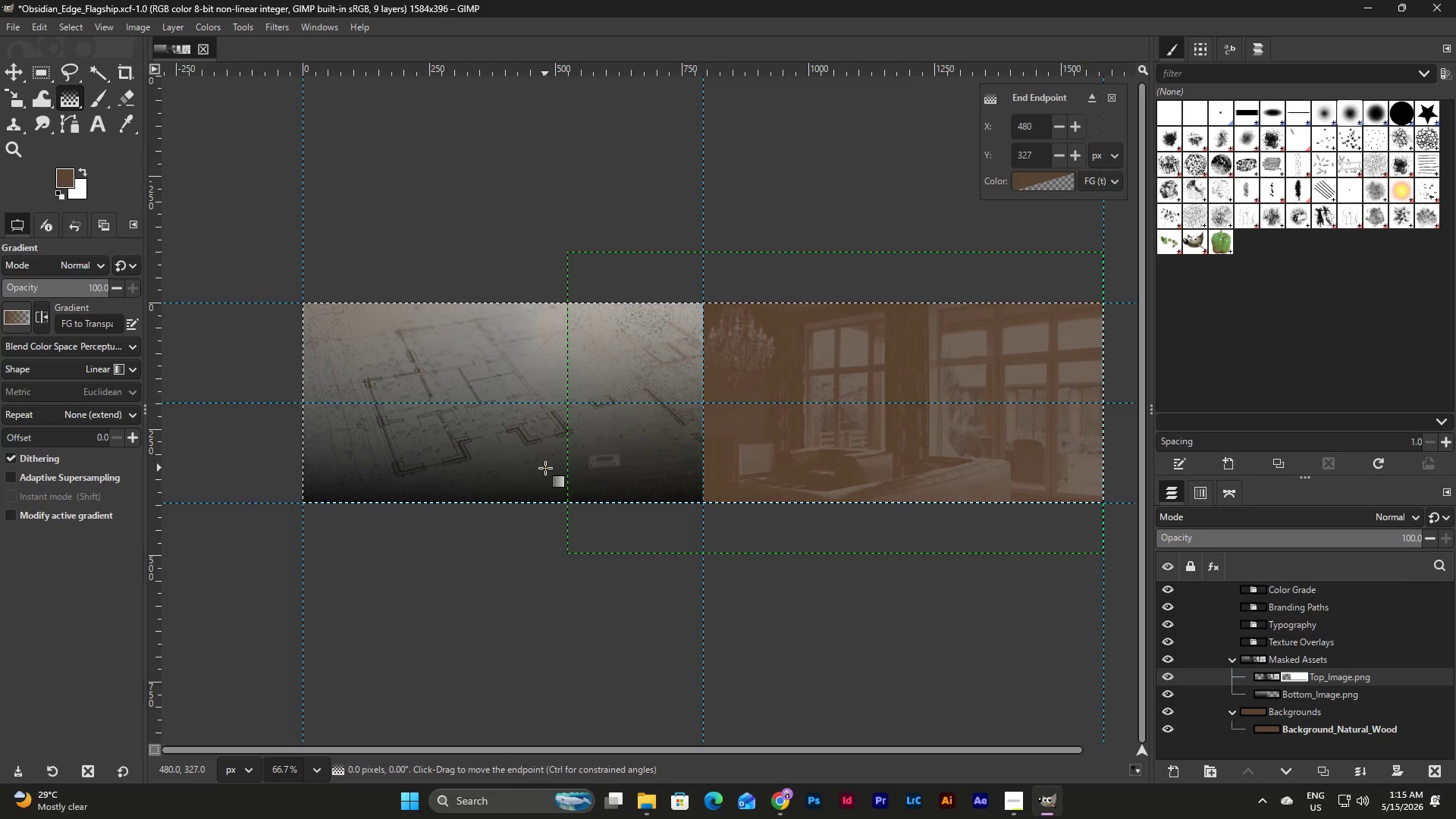 
hold_key(key=ShiftLeft, duration=1.51)
 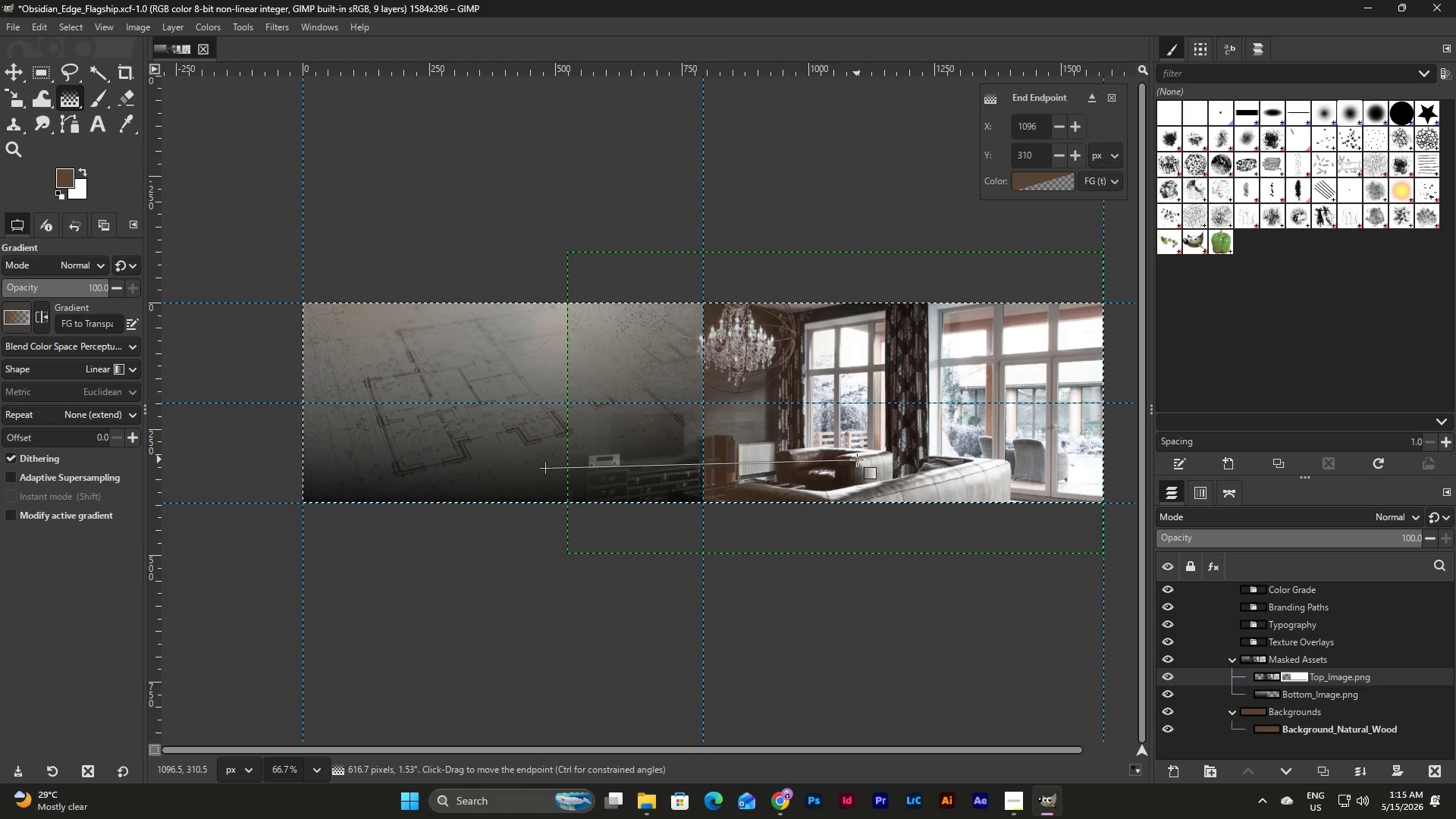 
hold_key(key=ControlLeft, duration=1.62)
 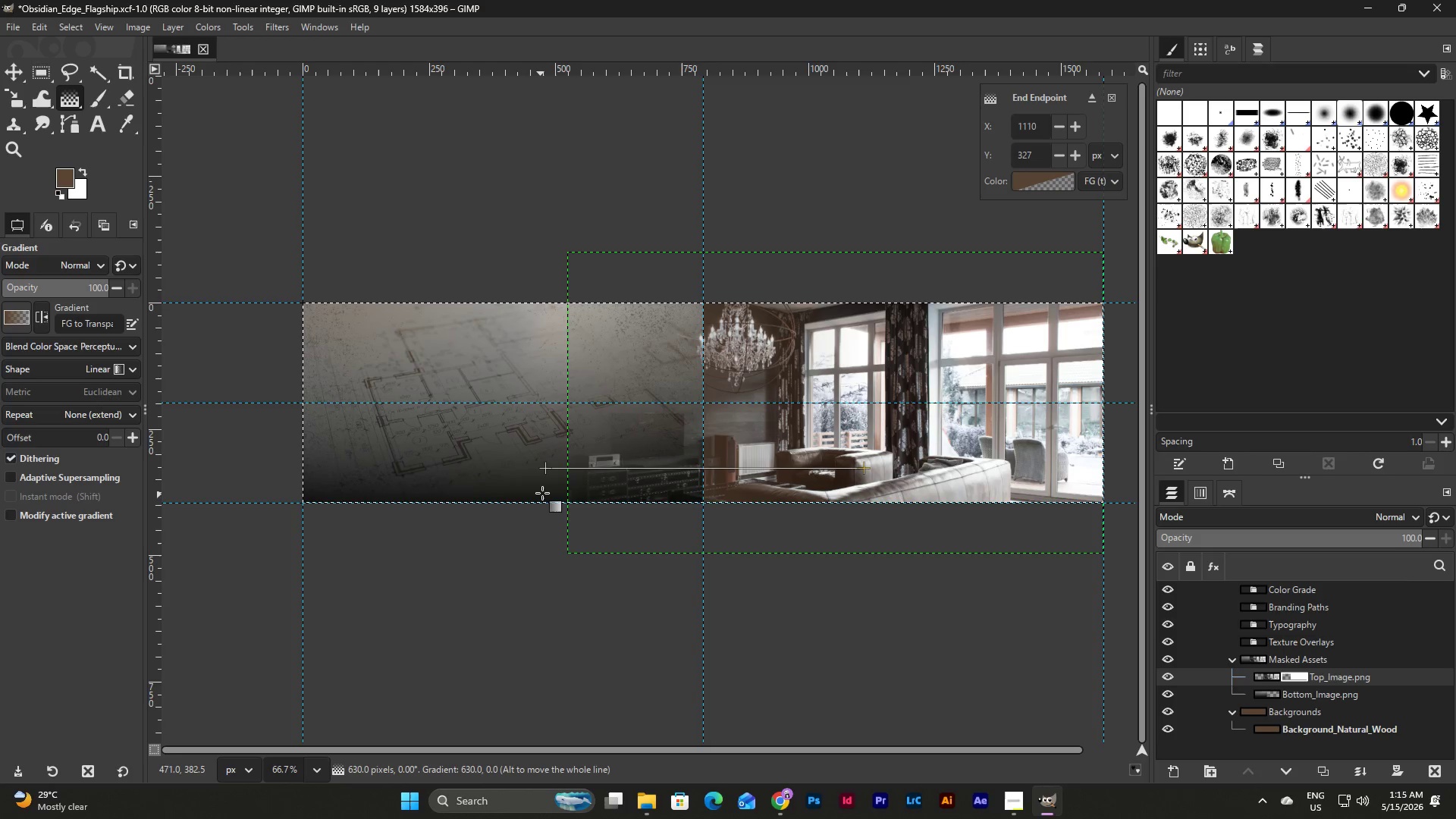 
left_click_drag(start_coordinate=[542, 489], to_coordinate=[614, 485])
 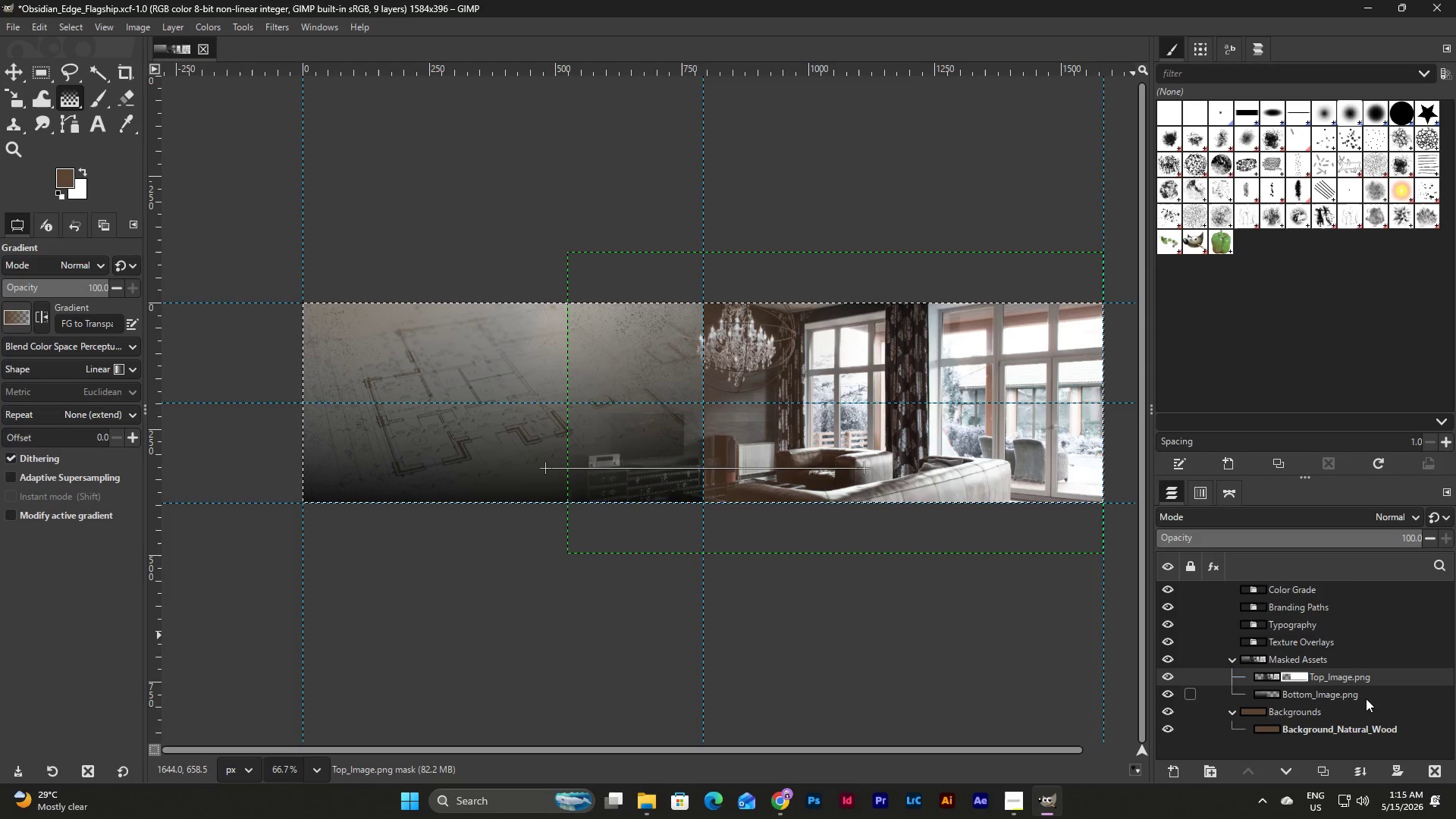 
left_click([1268, 680])
 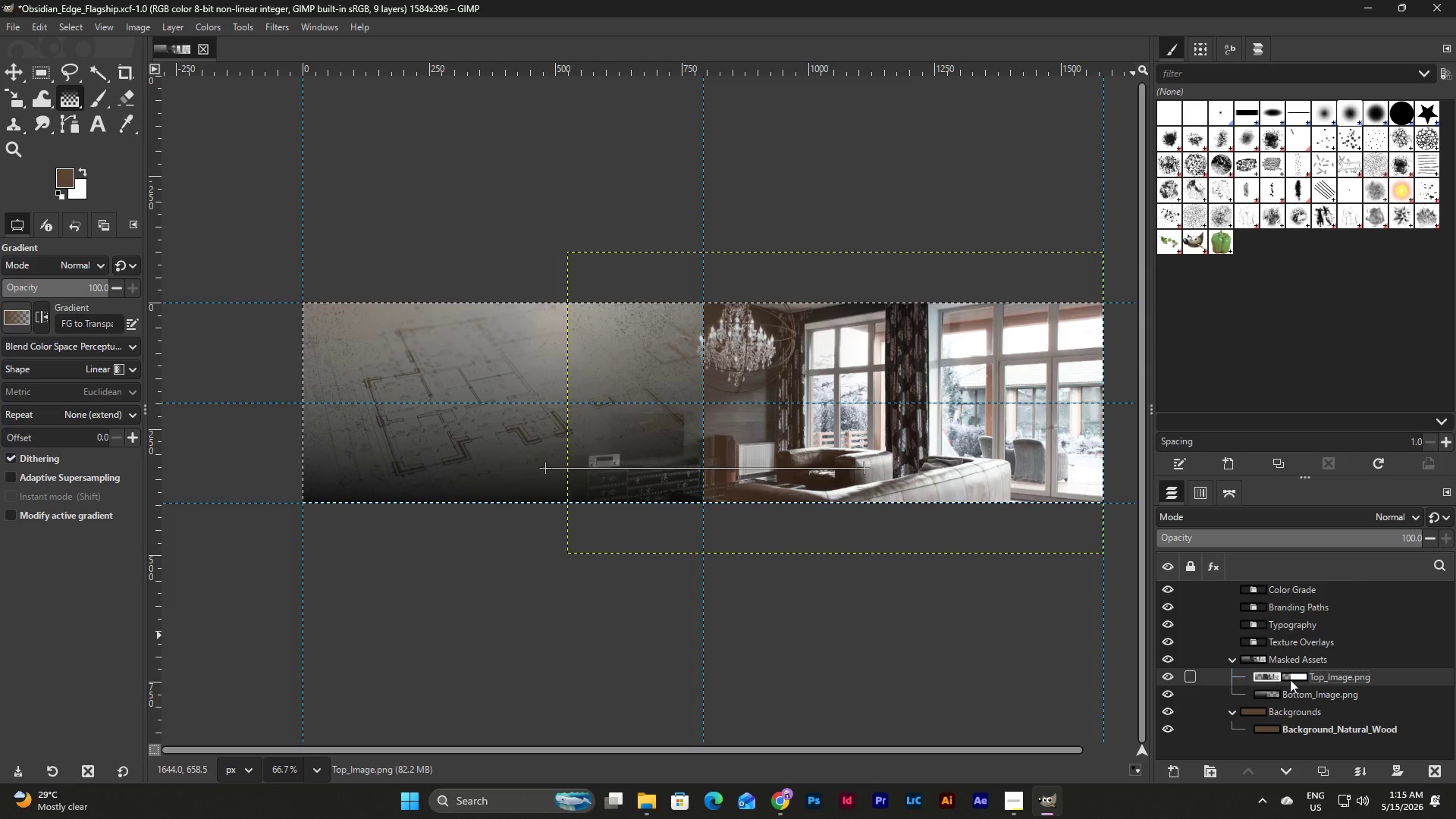 
left_click([1291, 679])
 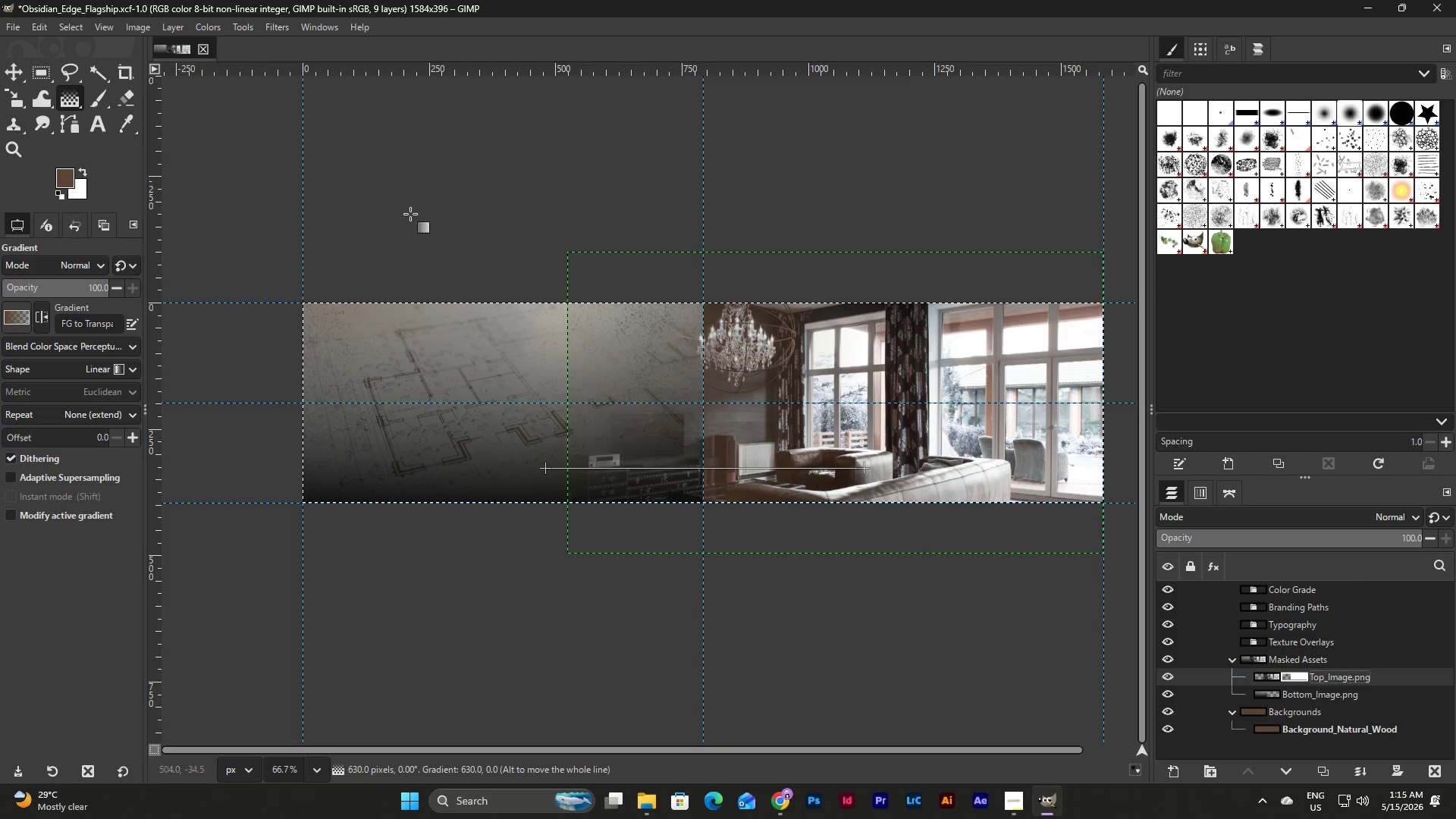 
left_click([9, 76])
 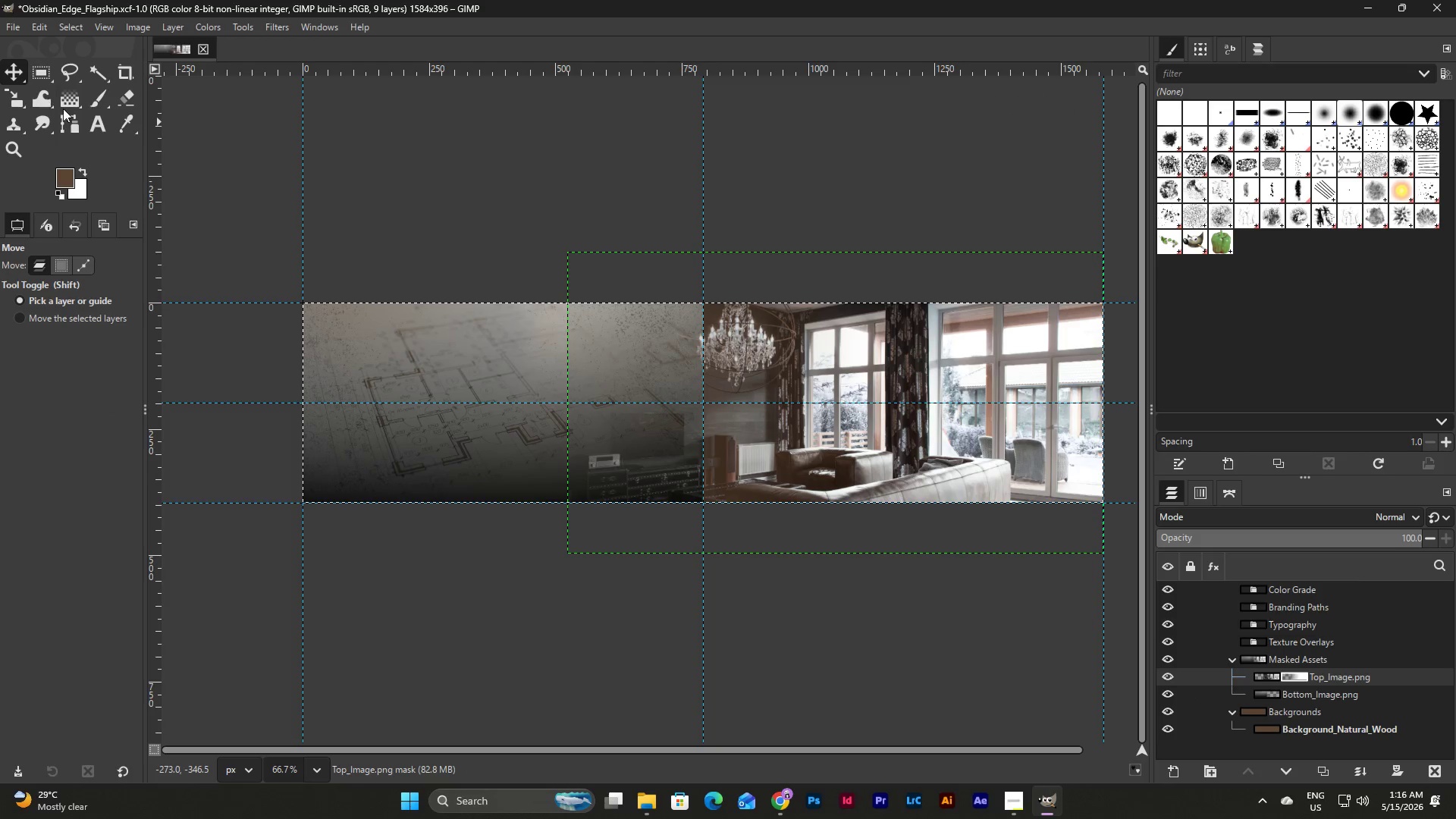 
left_click([74, 103])
 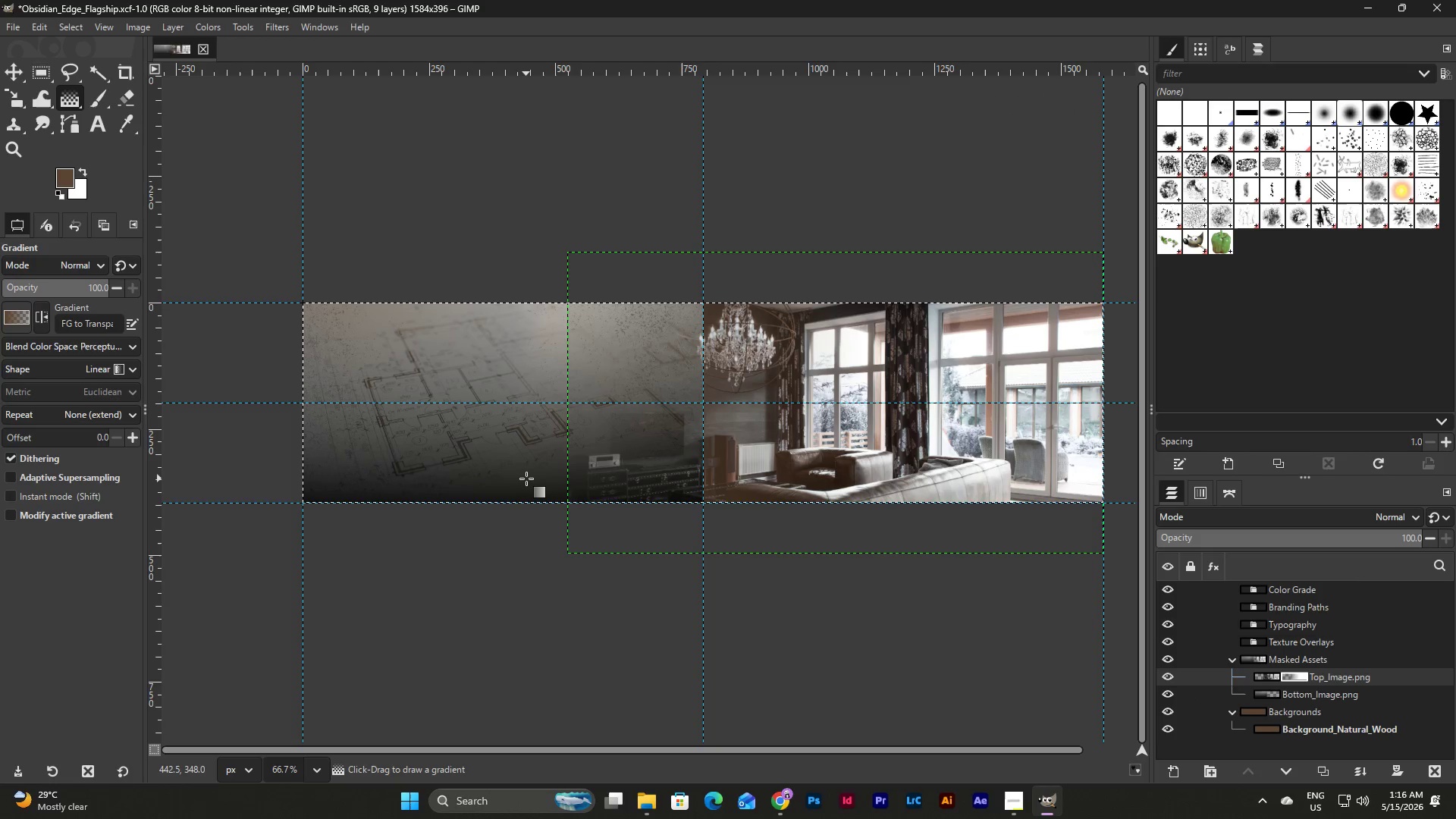 
left_click_drag(start_coordinate=[526, 479], to_coordinate=[852, 485])
 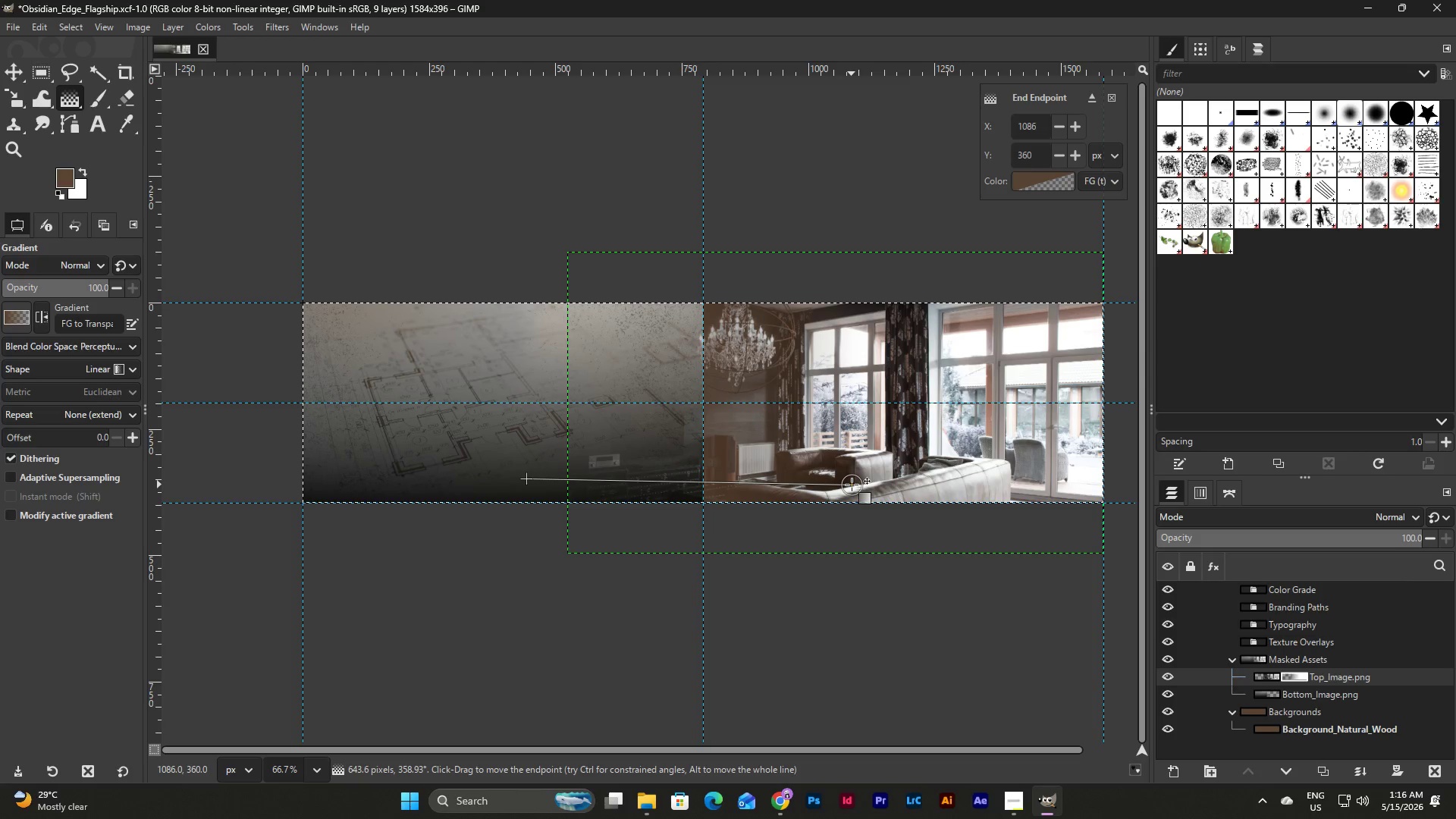 
hold_key(key=ShiftLeft, duration=3.53)
 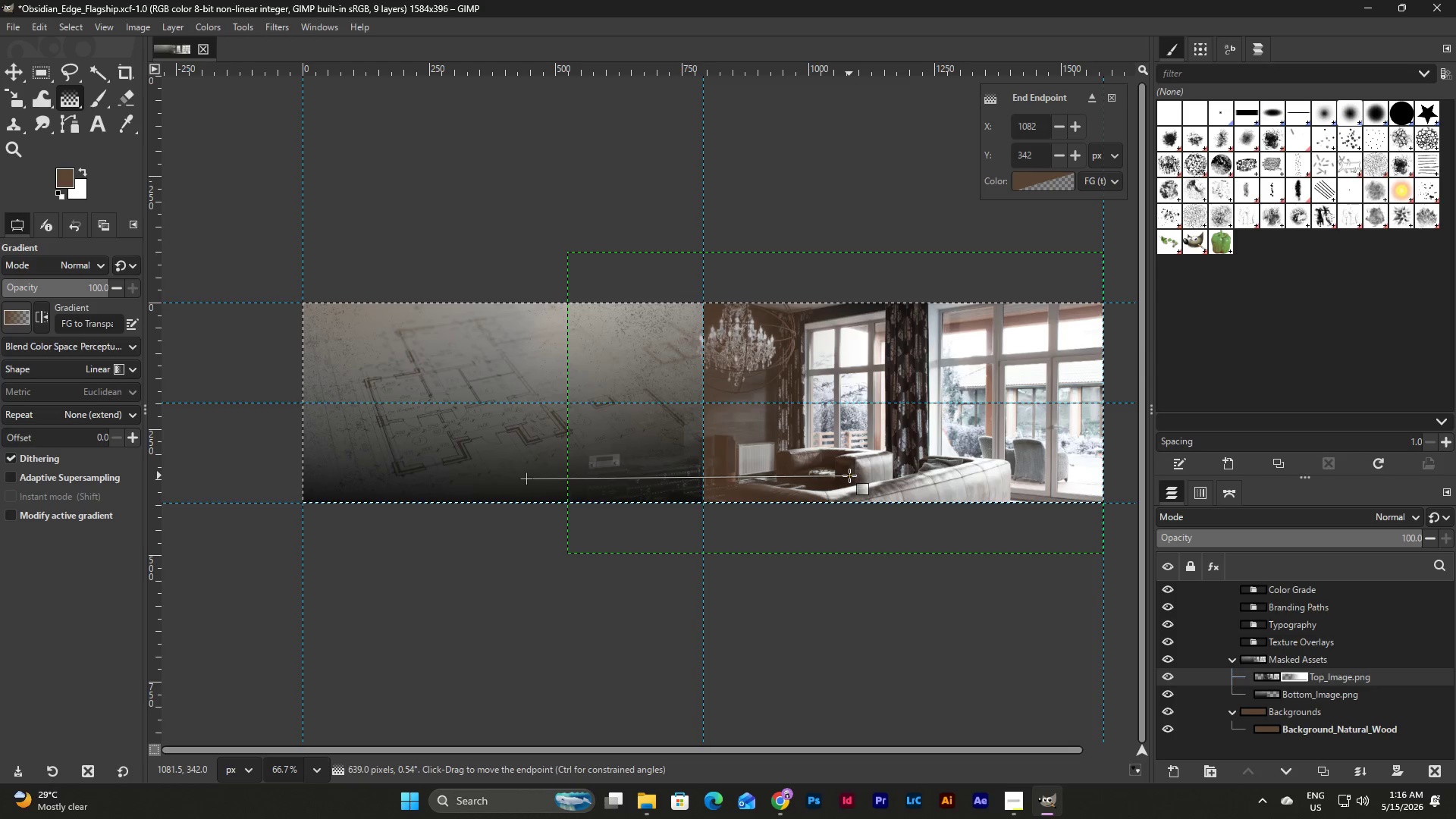 
hold_key(key=ControlLeft, duration=2.44)
 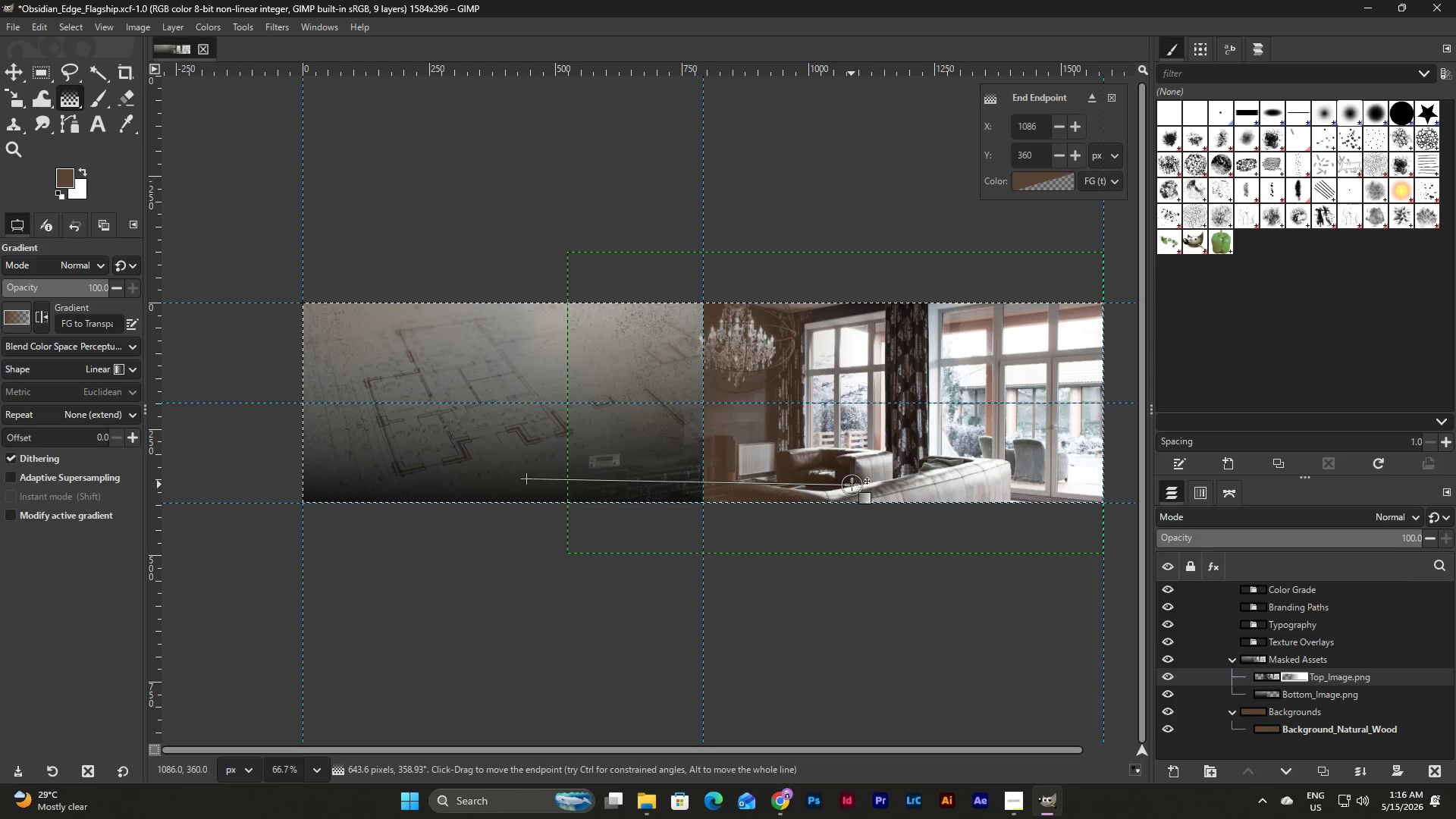 
key(Control+Z)
 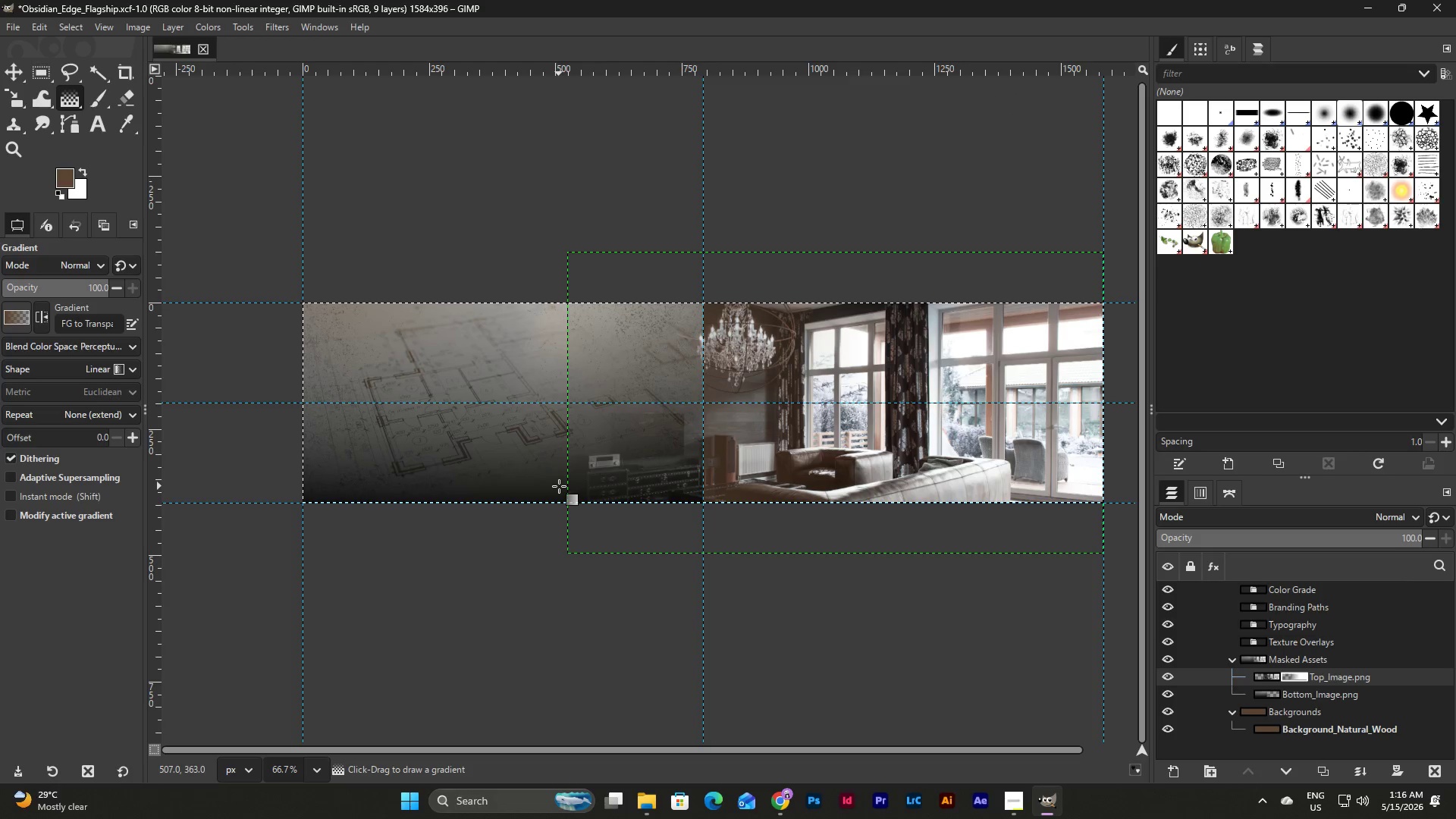 
left_click_drag(start_coordinate=[543, 485], to_coordinate=[855, 484])
 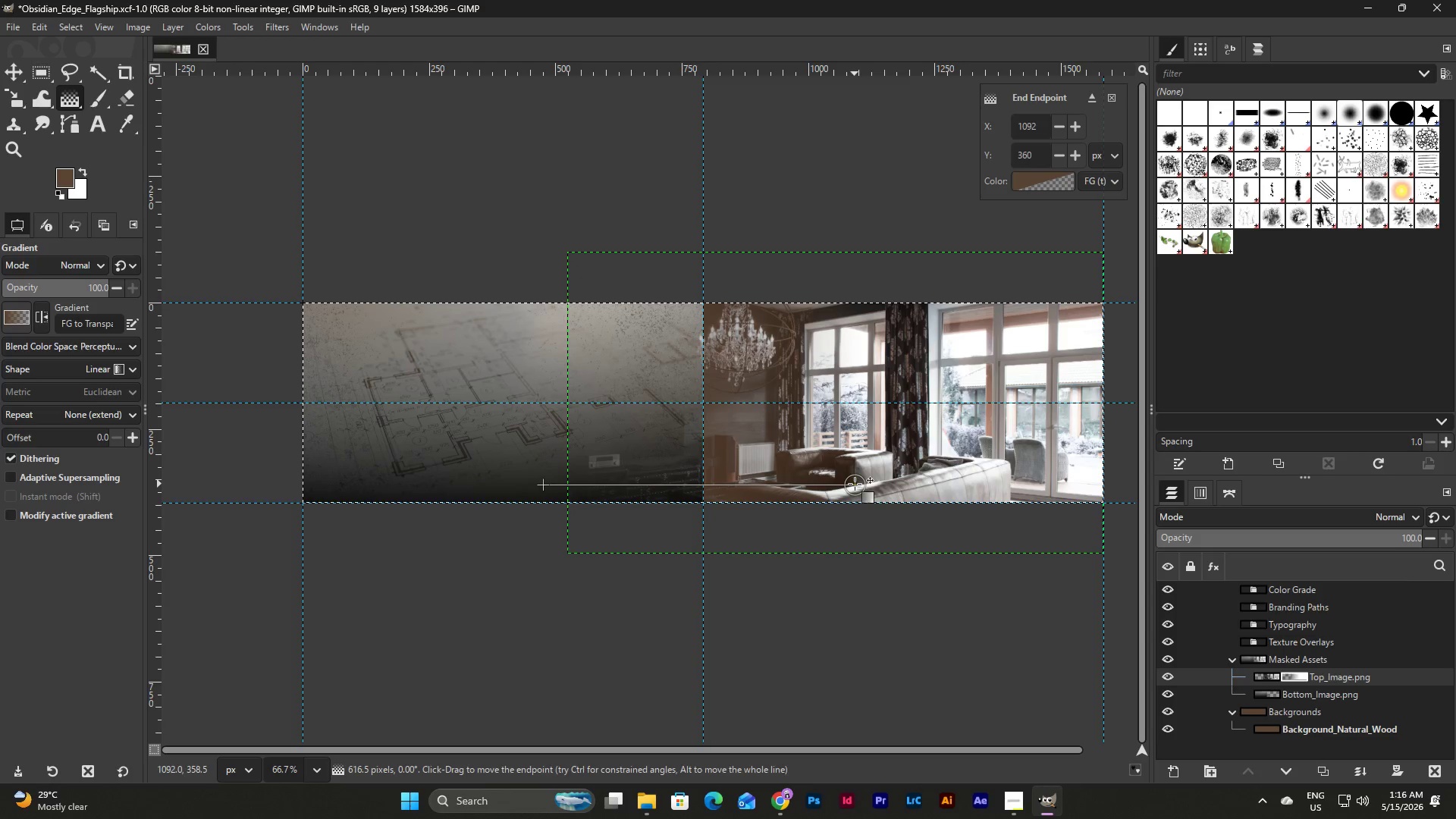 
hold_key(key=ShiftLeft, duration=0.67)
 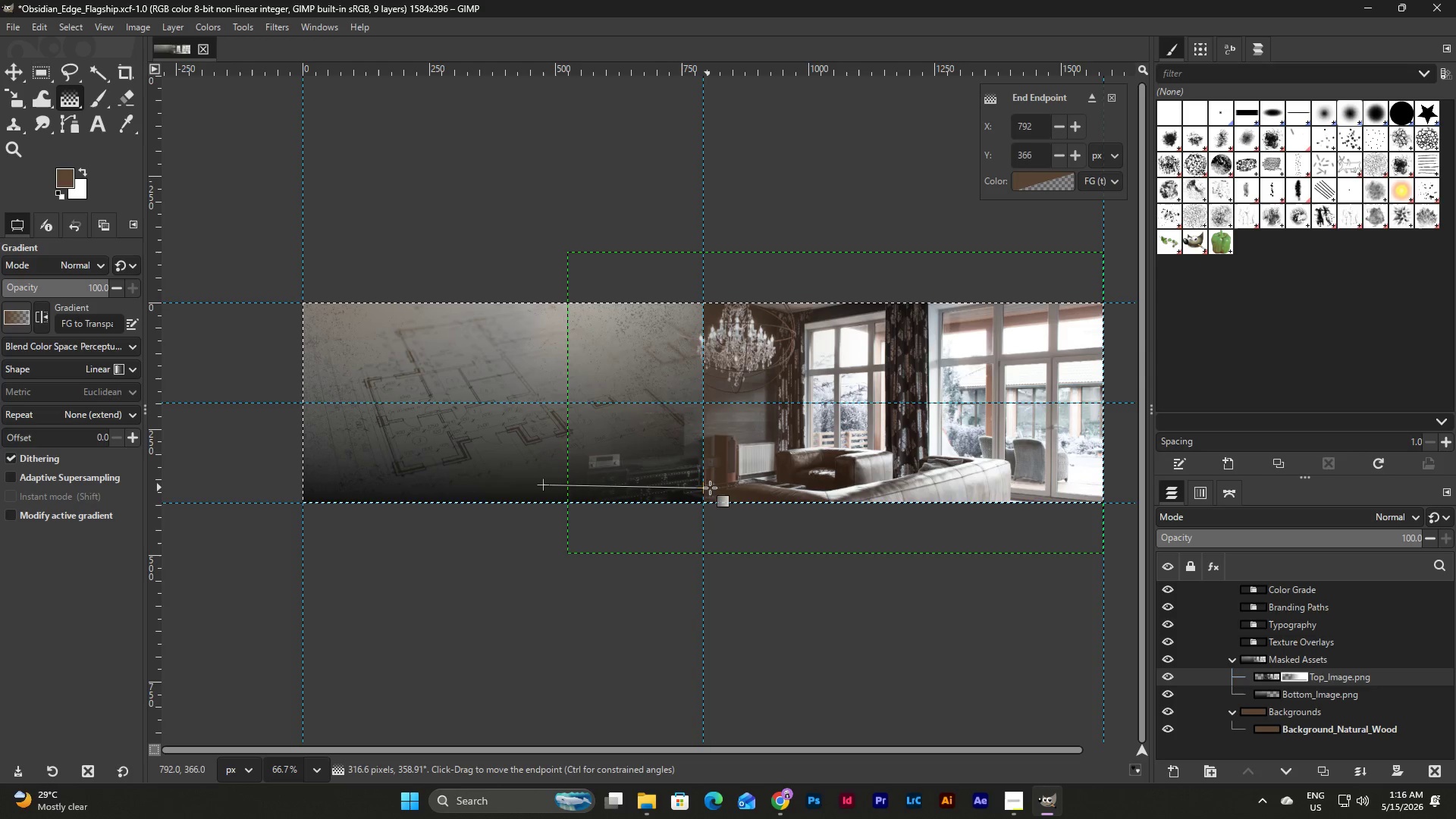 
hold_key(key=ControlLeft, duration=4.47)
 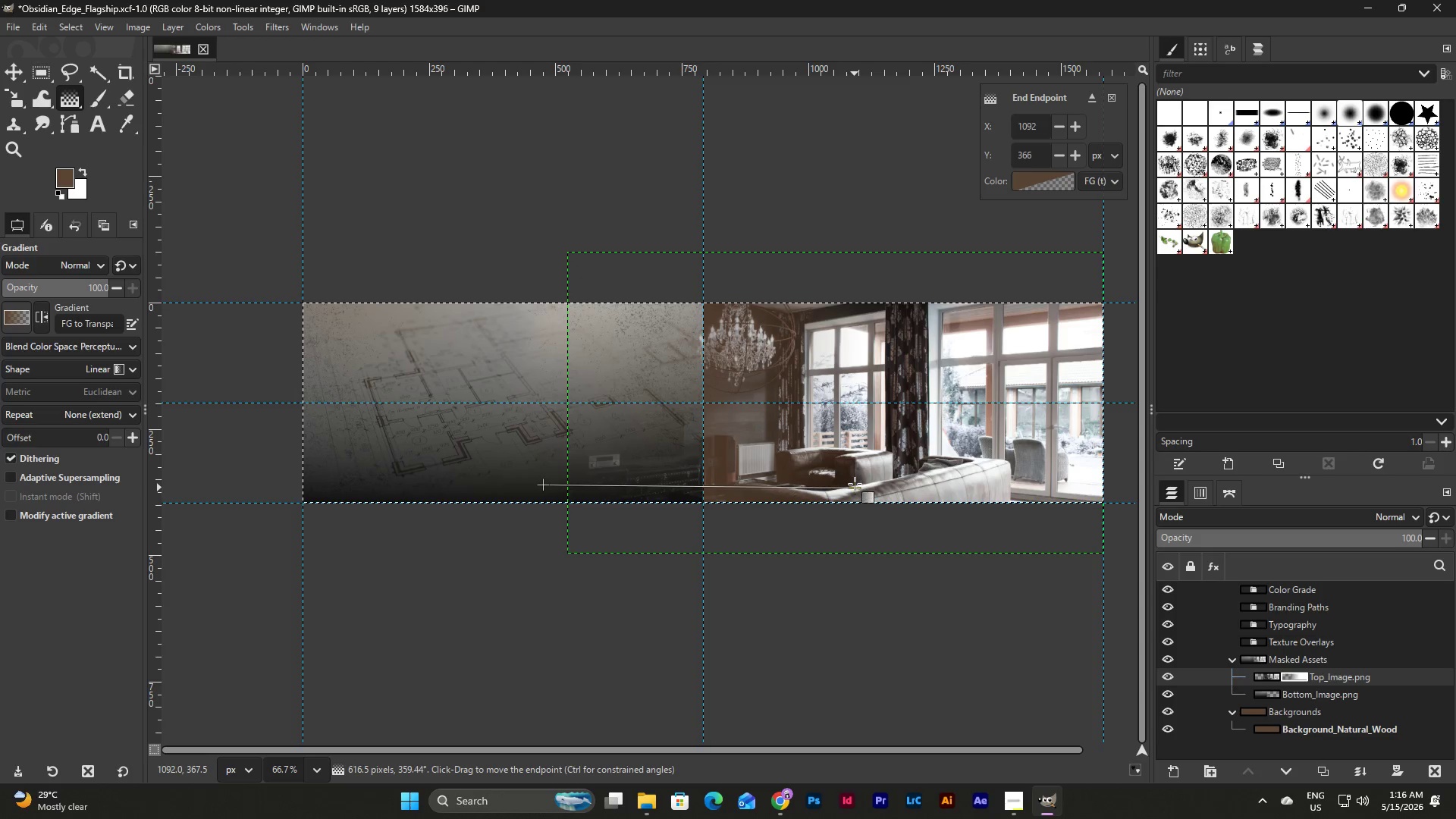 
hold_key(key=ControlLeft, duration=0.94)
 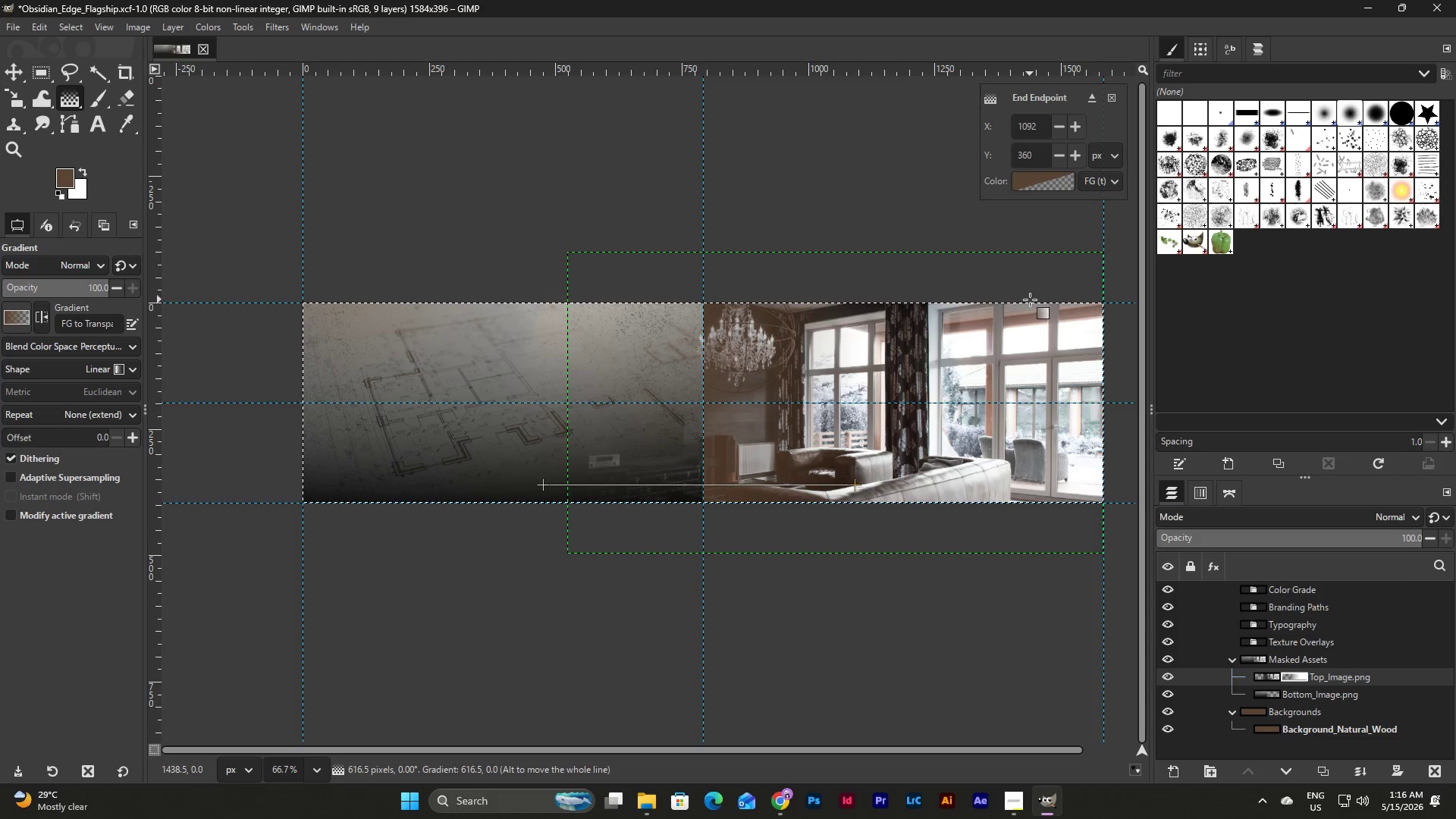 
wait(11.12)
 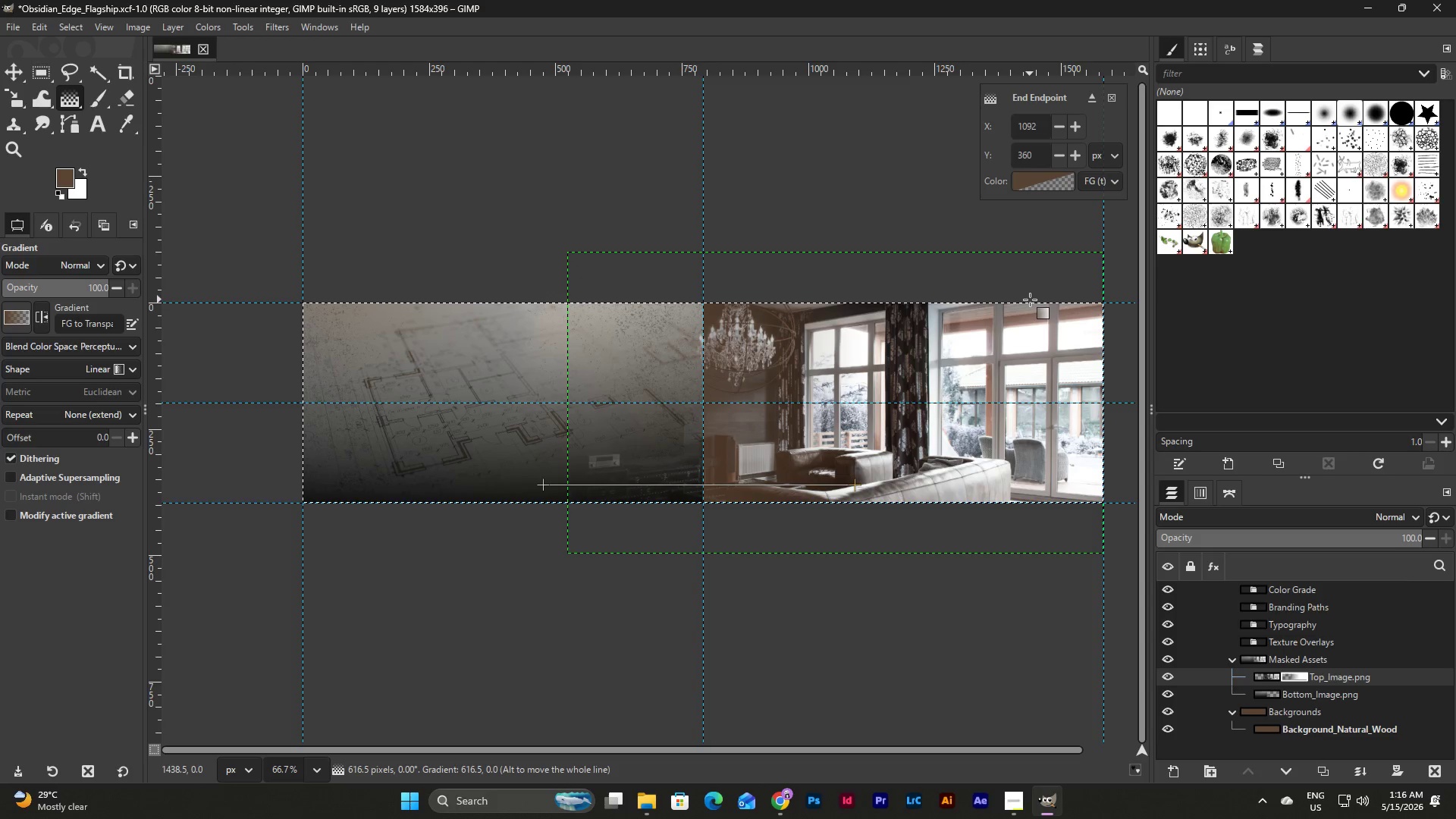 
left_click([1296, 645])
 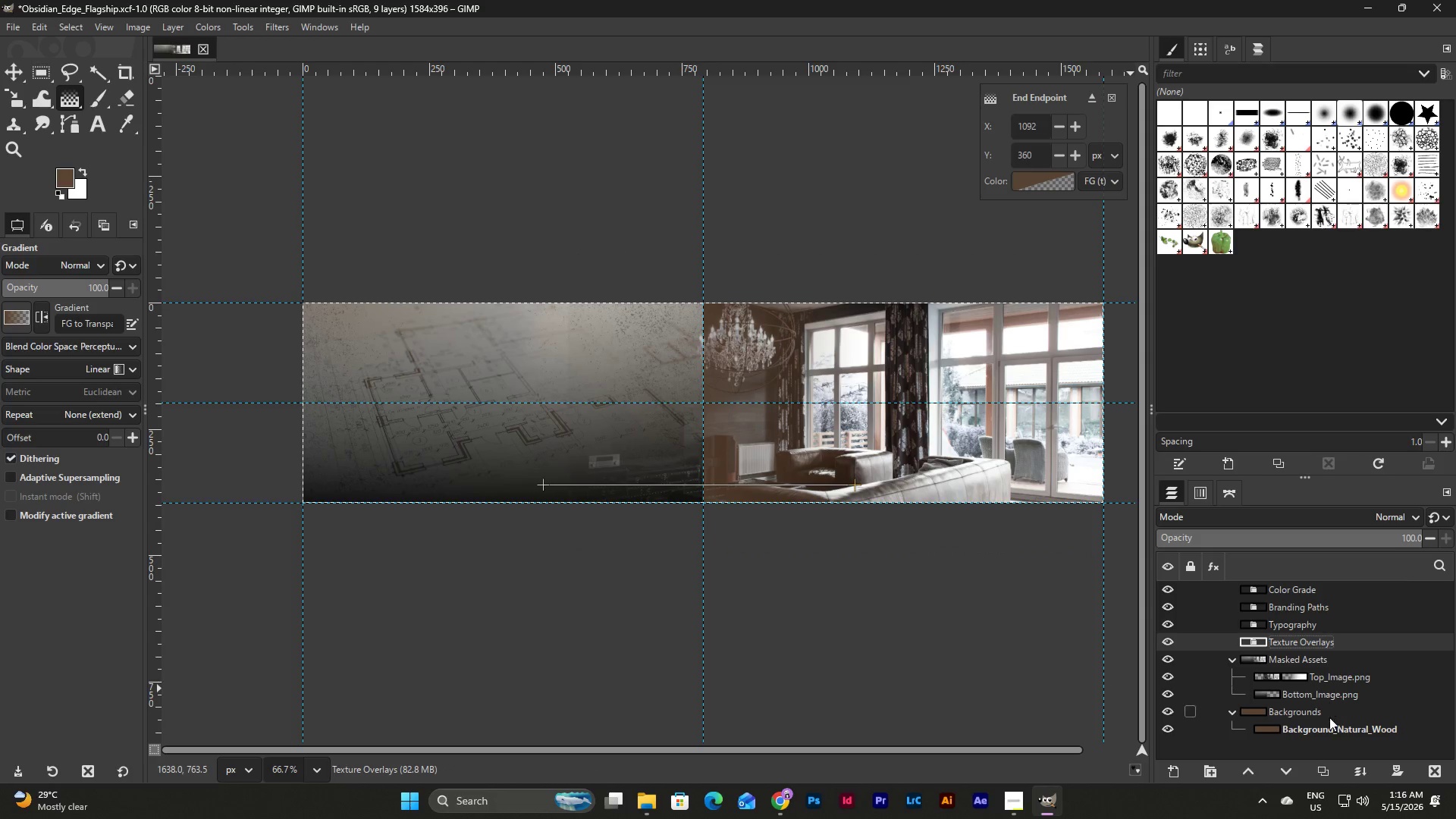 
left_click([1304, 713])
 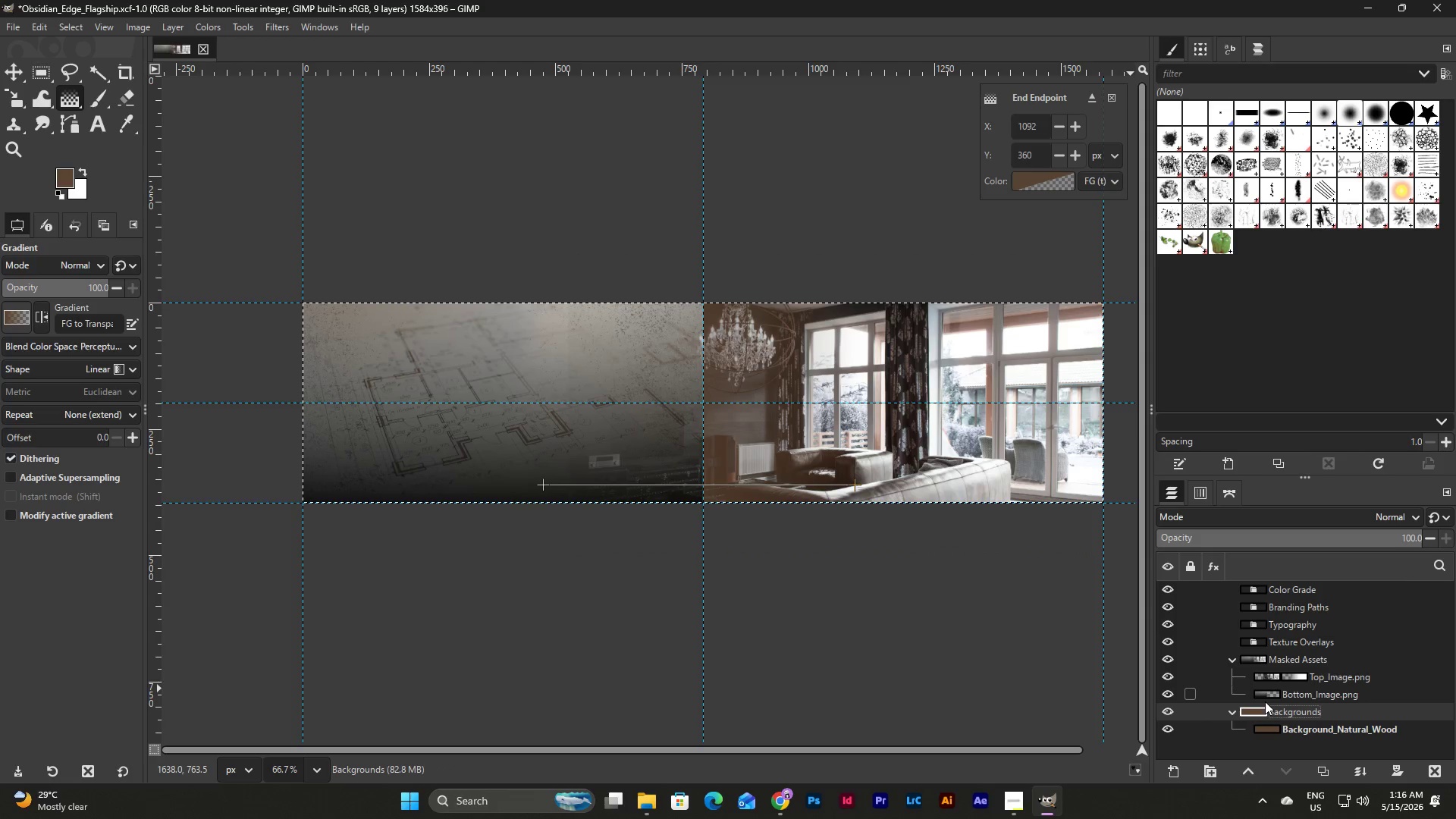 
wait(5.77)
 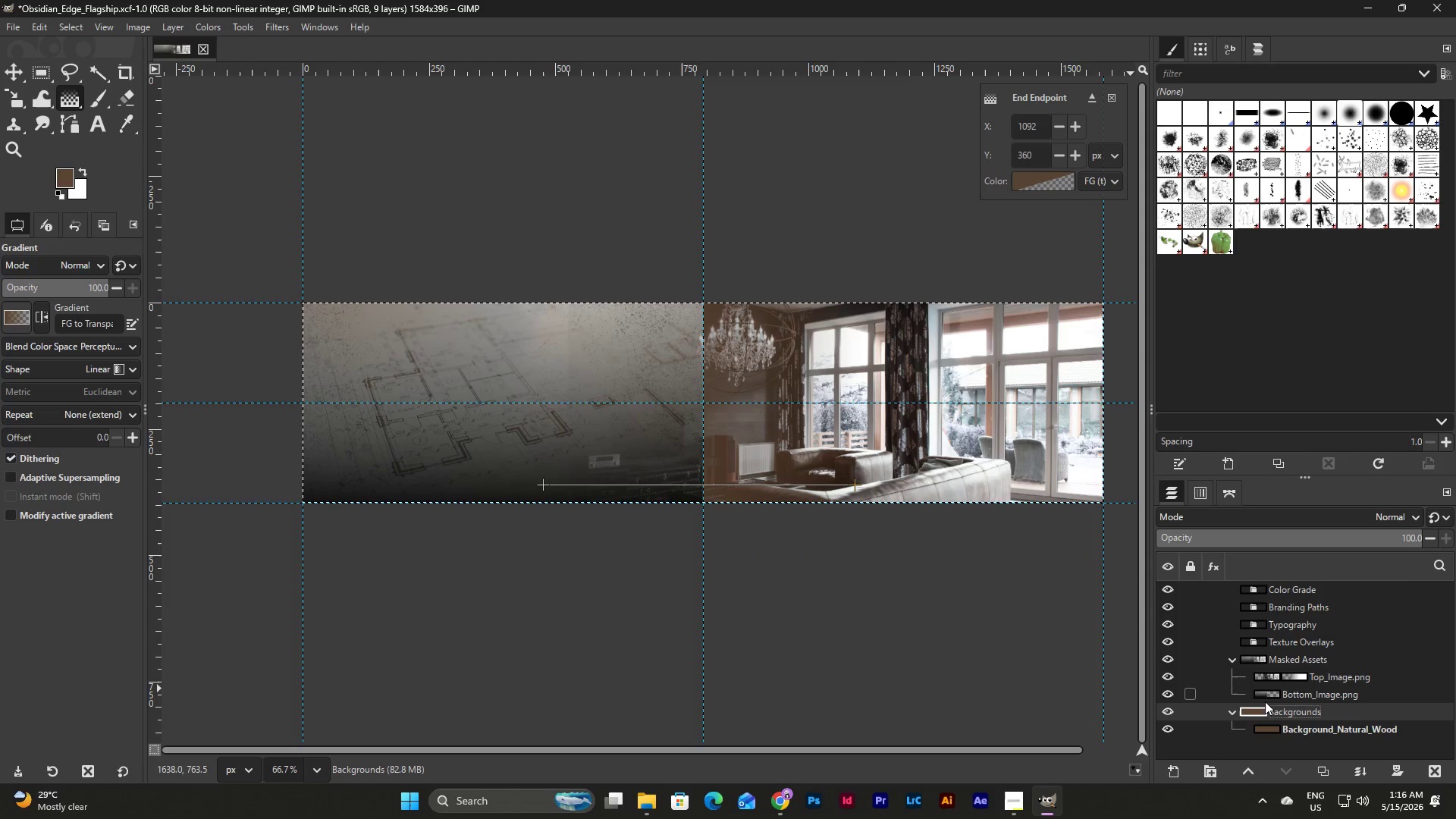 
left_click_drag(start_coordinate=[522, 427], to_coordinate=[660, 425])
 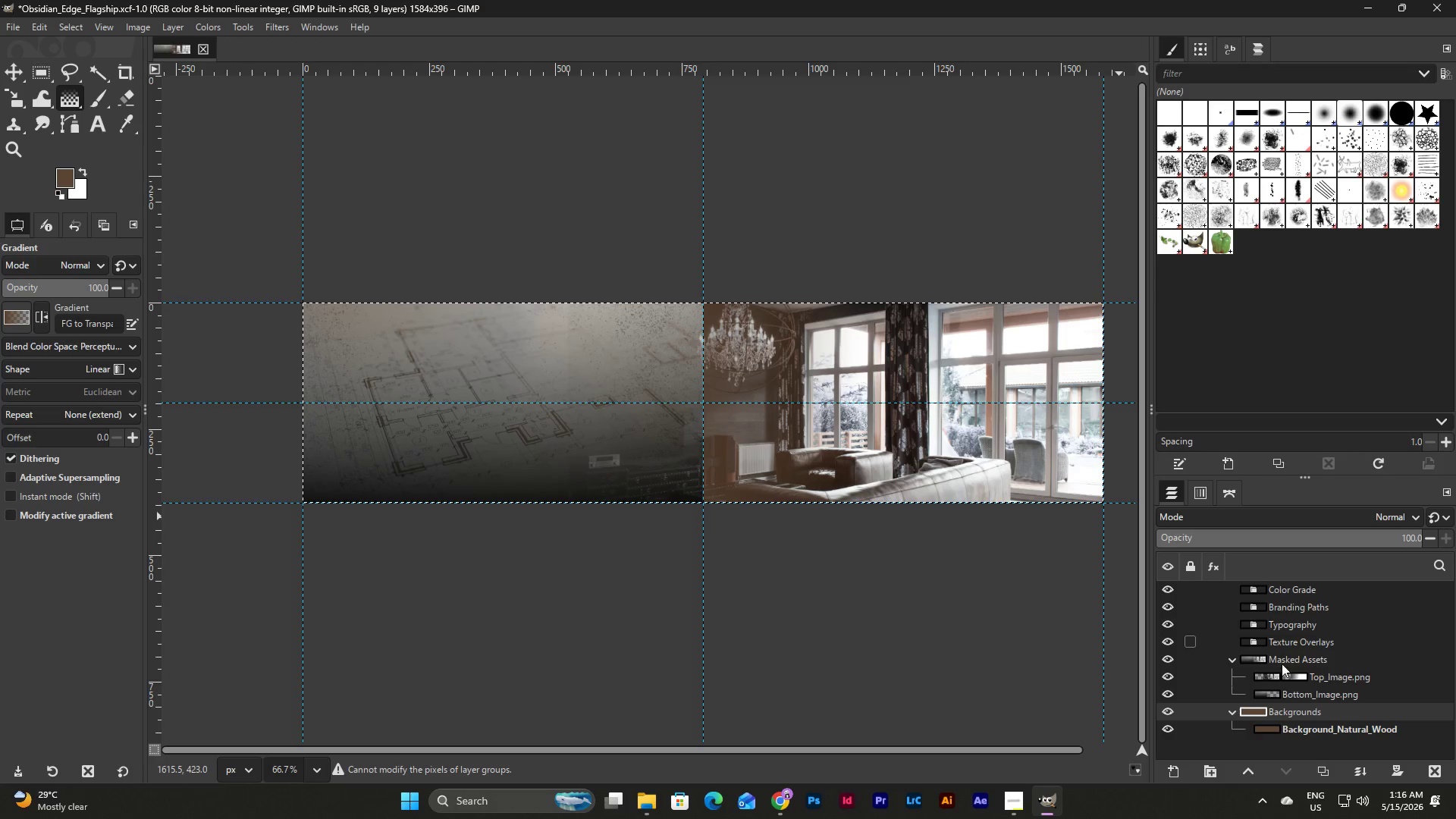 
left_click([1295, 677])
 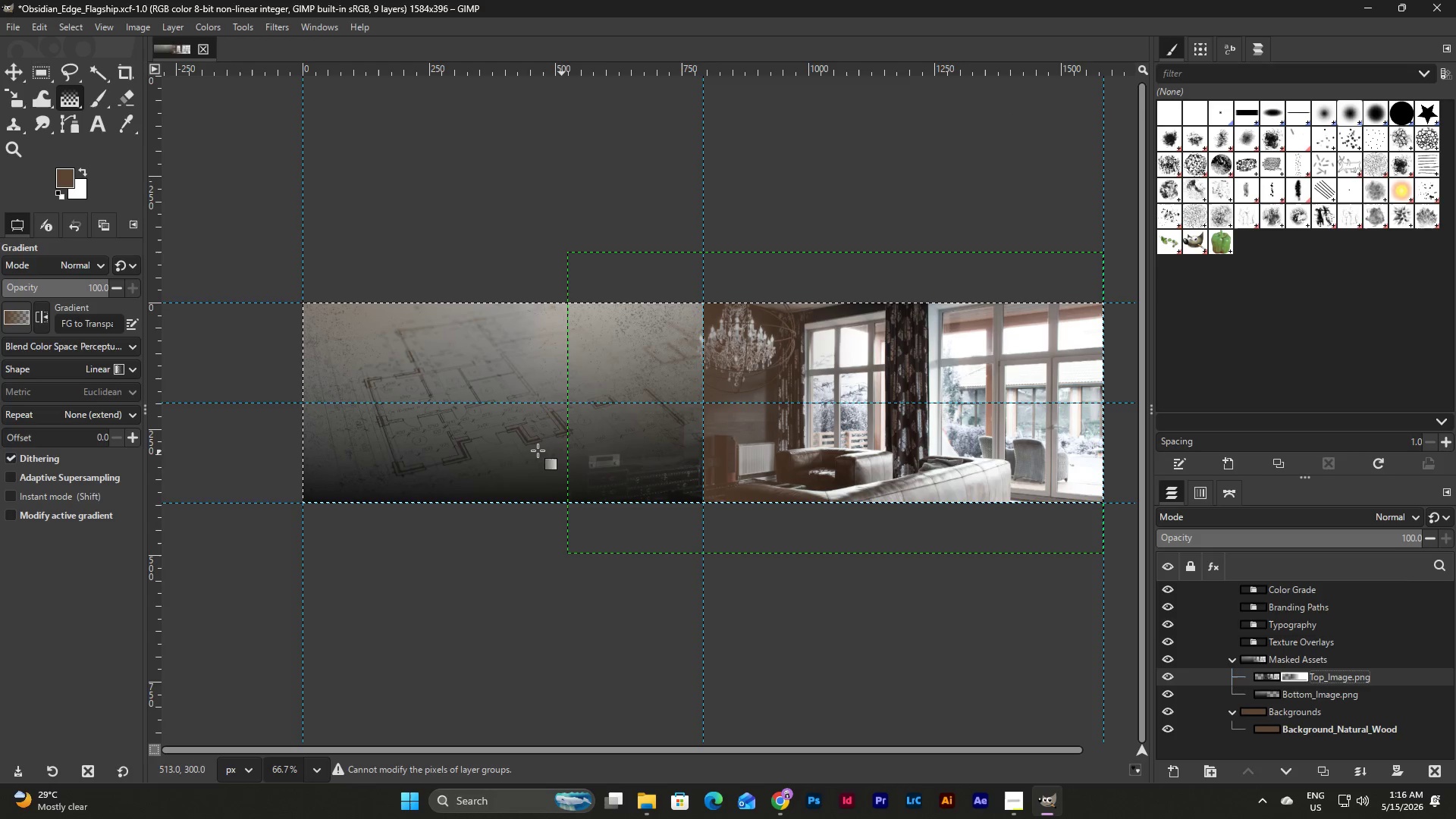 
left_click_drag(start_coordinate=[527, 443], to_coordinate=[808, 439])
 